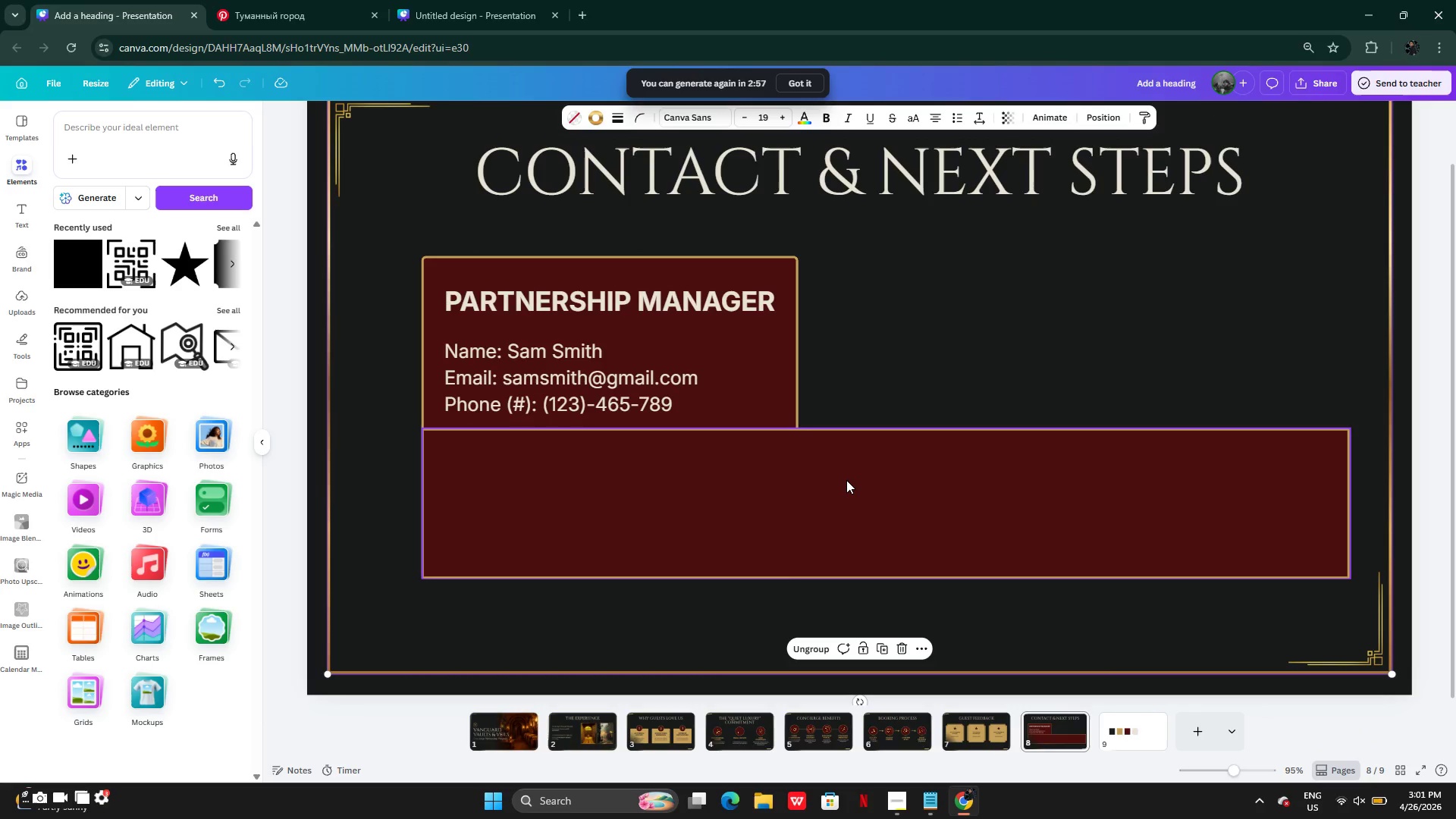 
key(Control+Z)
 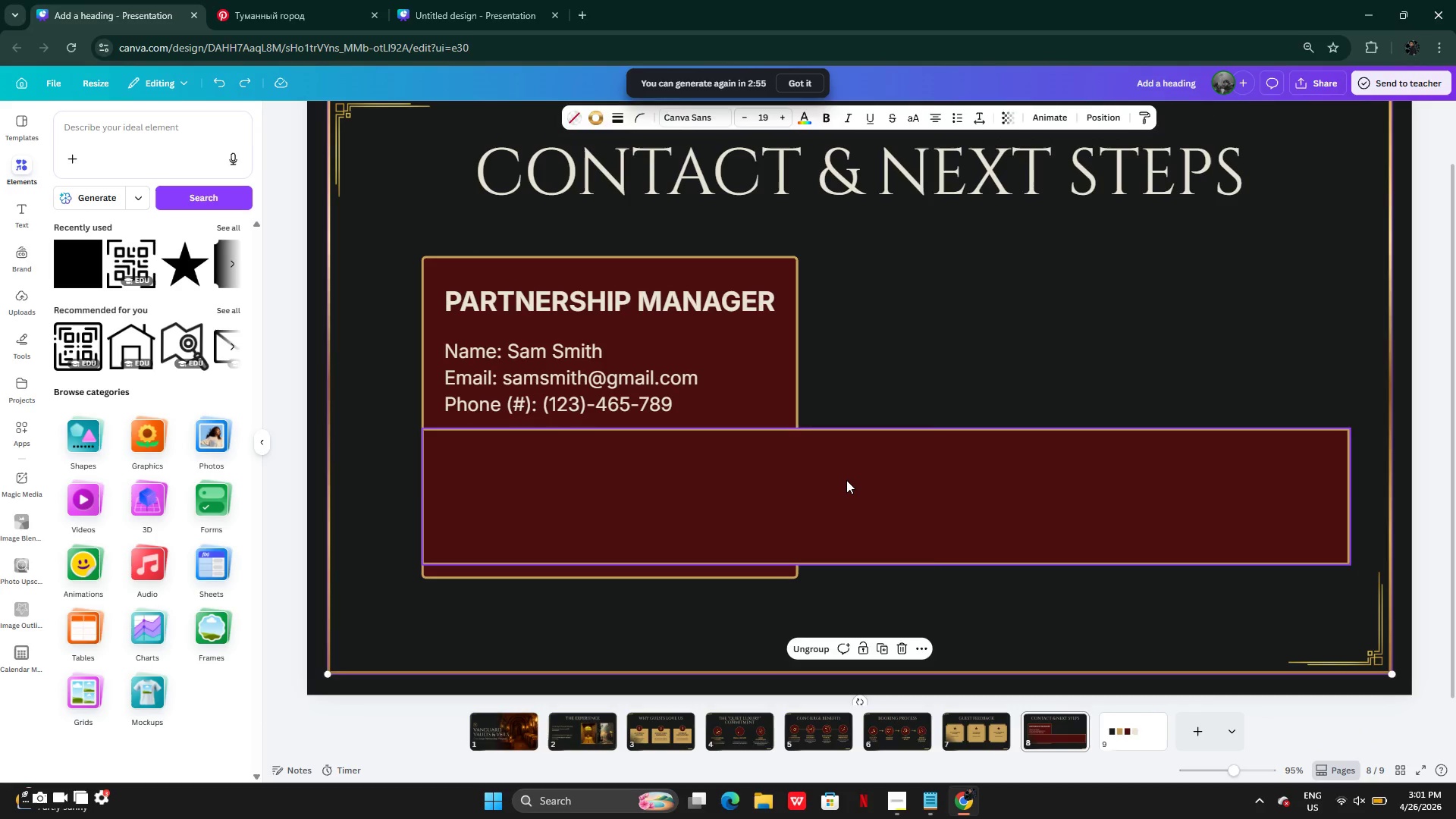 
left_click([846, 480])
 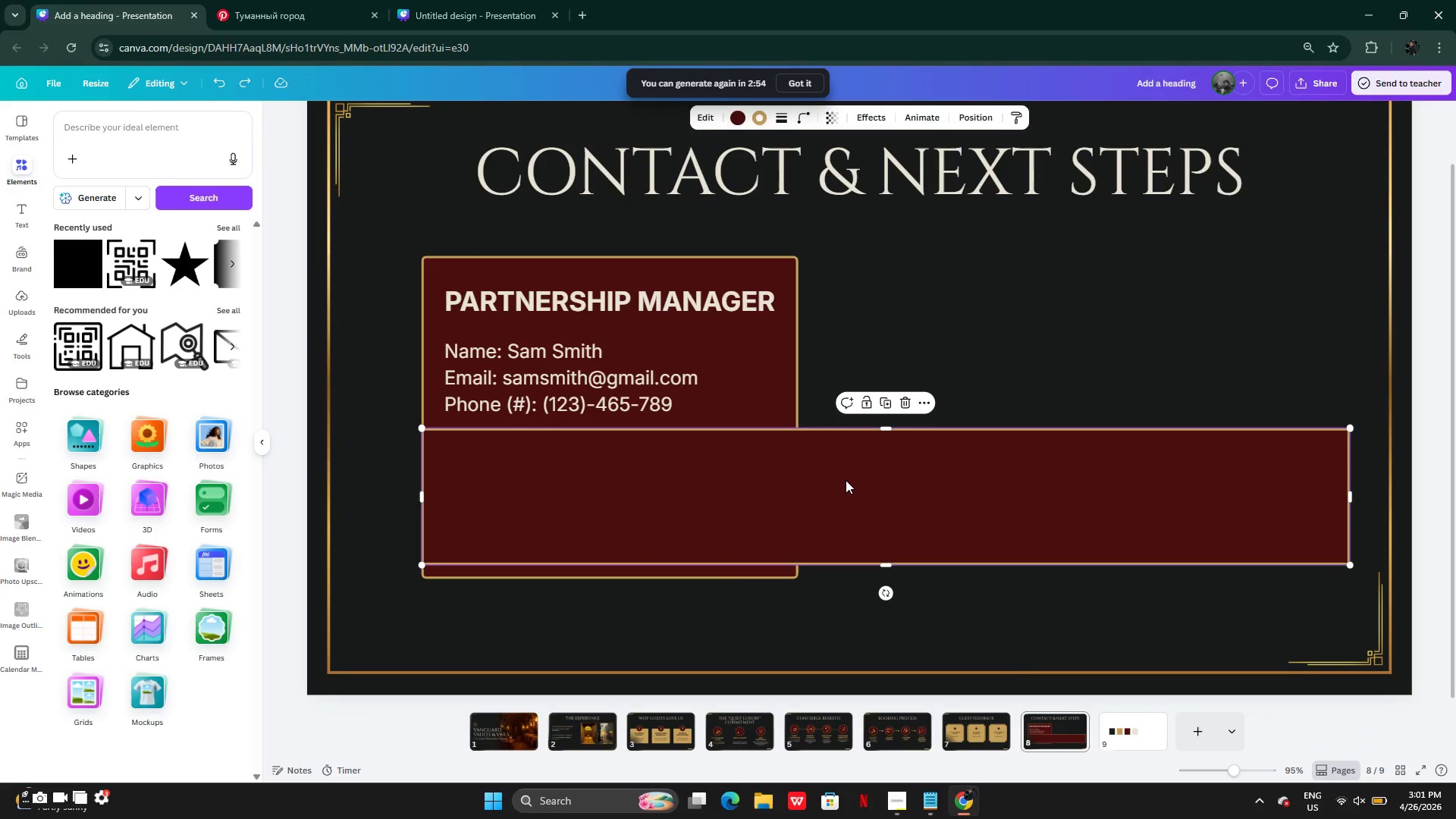 
key(Control+Z)
 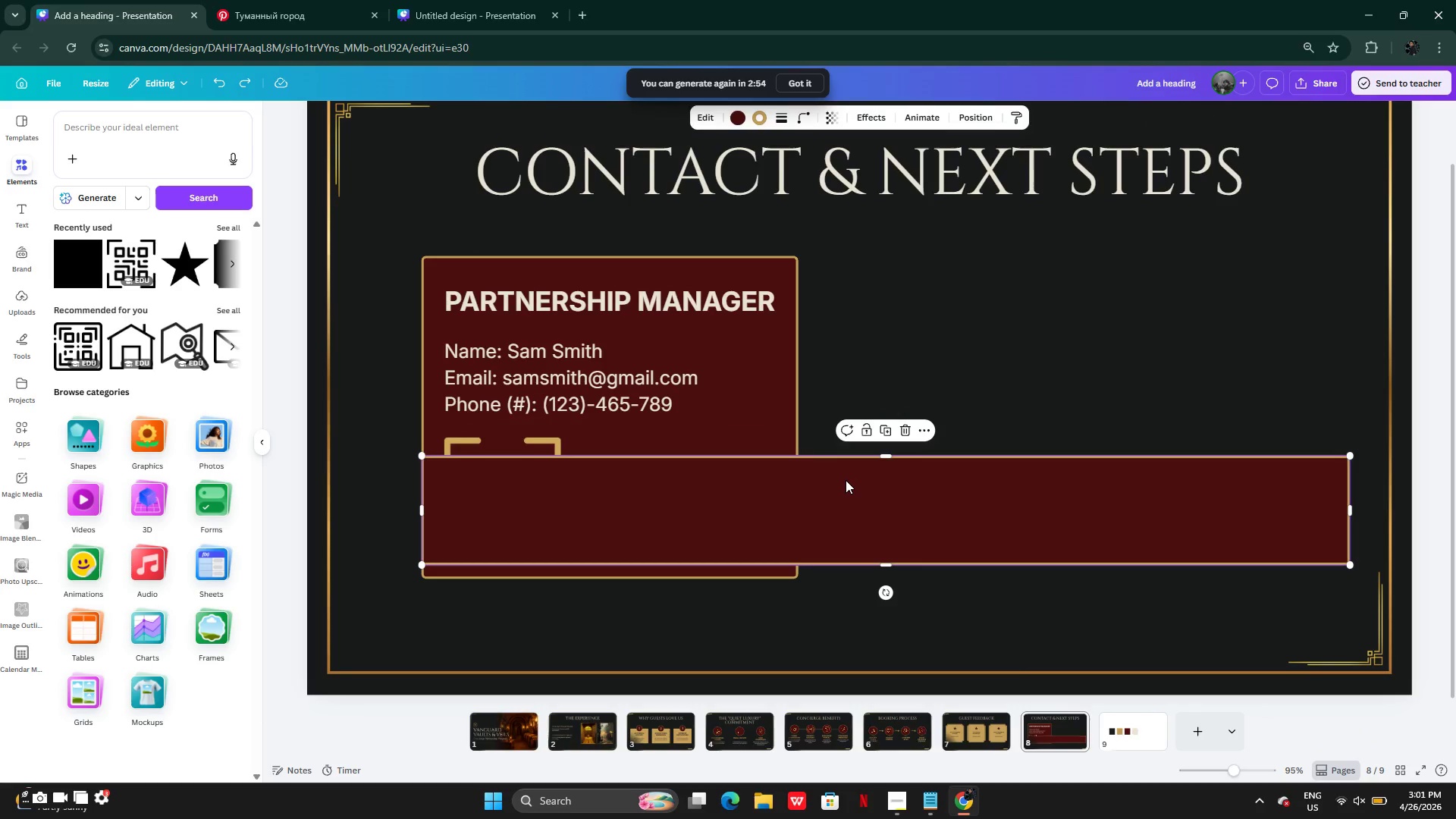 
key(Control+Z)
 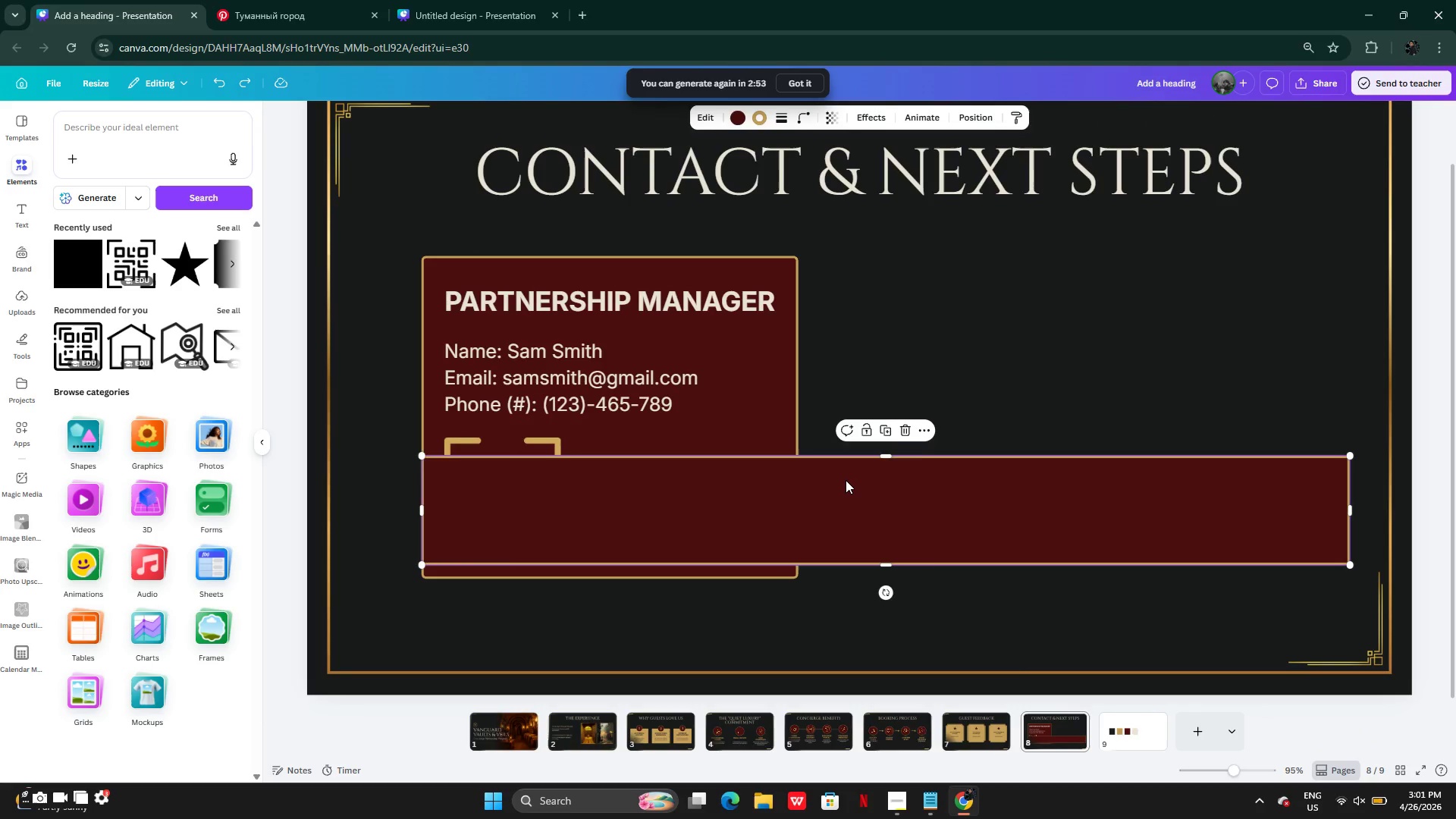 
key(Control+Z)
 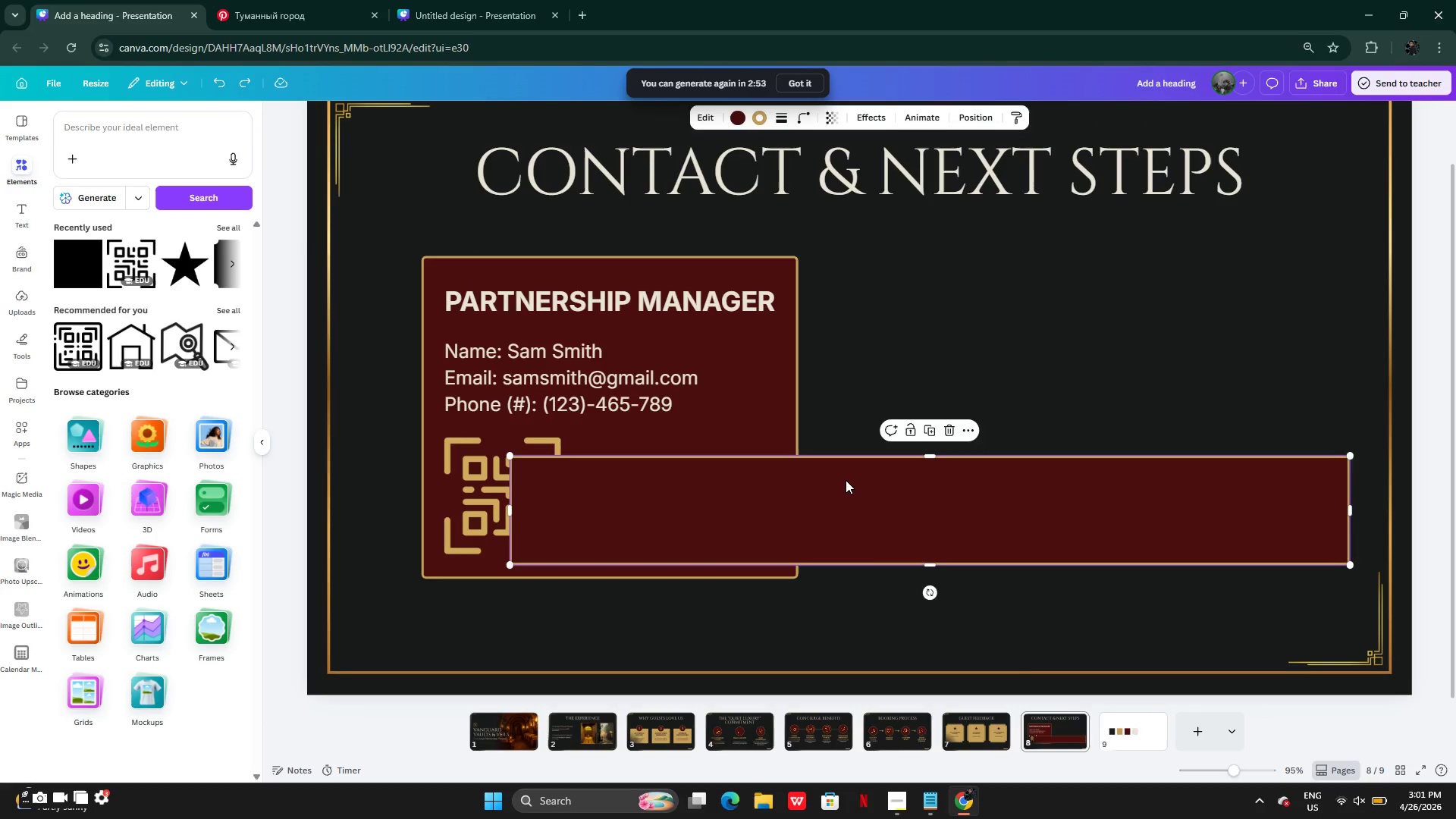 
key(Control+Z)
 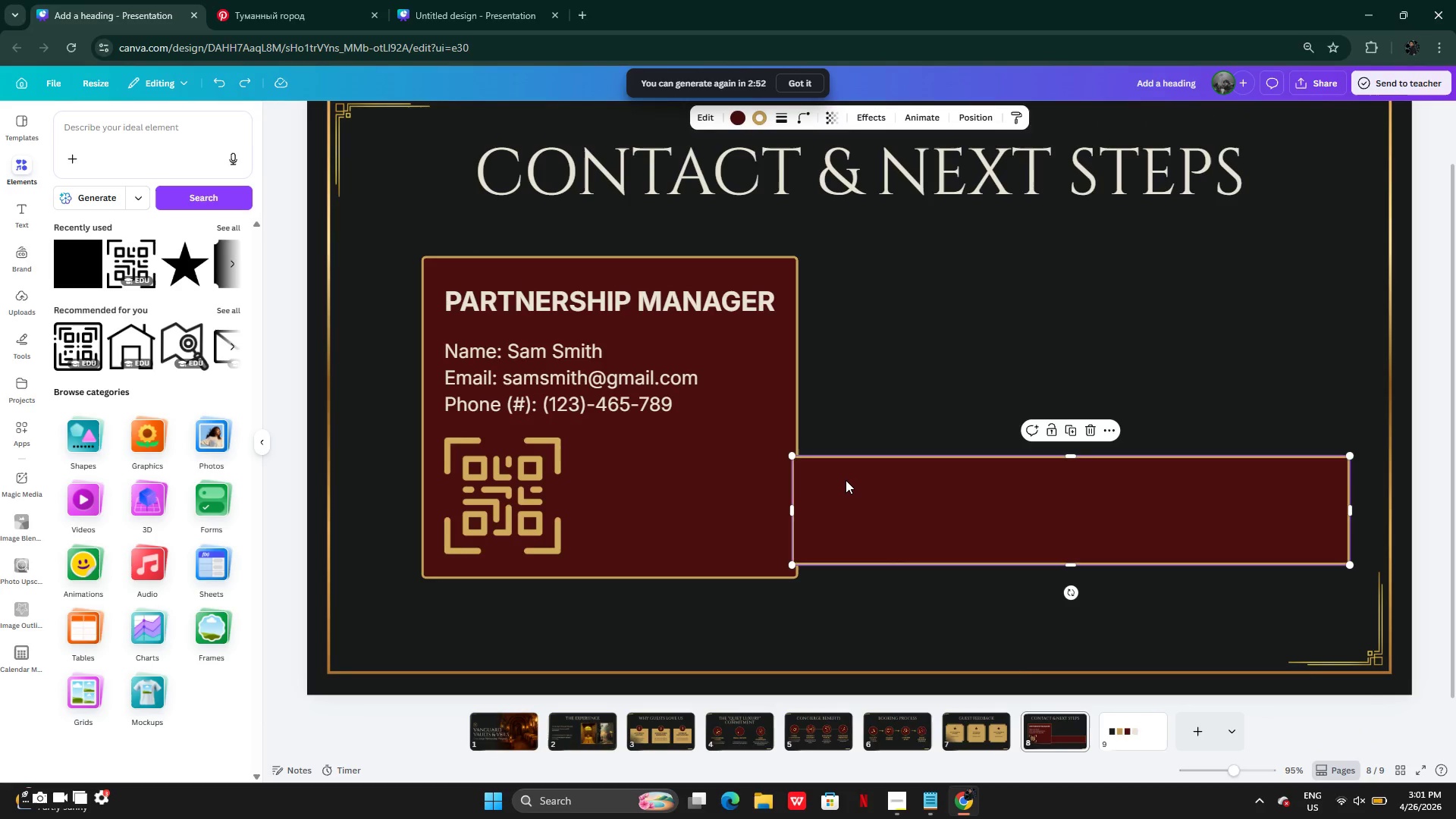 
key(Control+Z)
 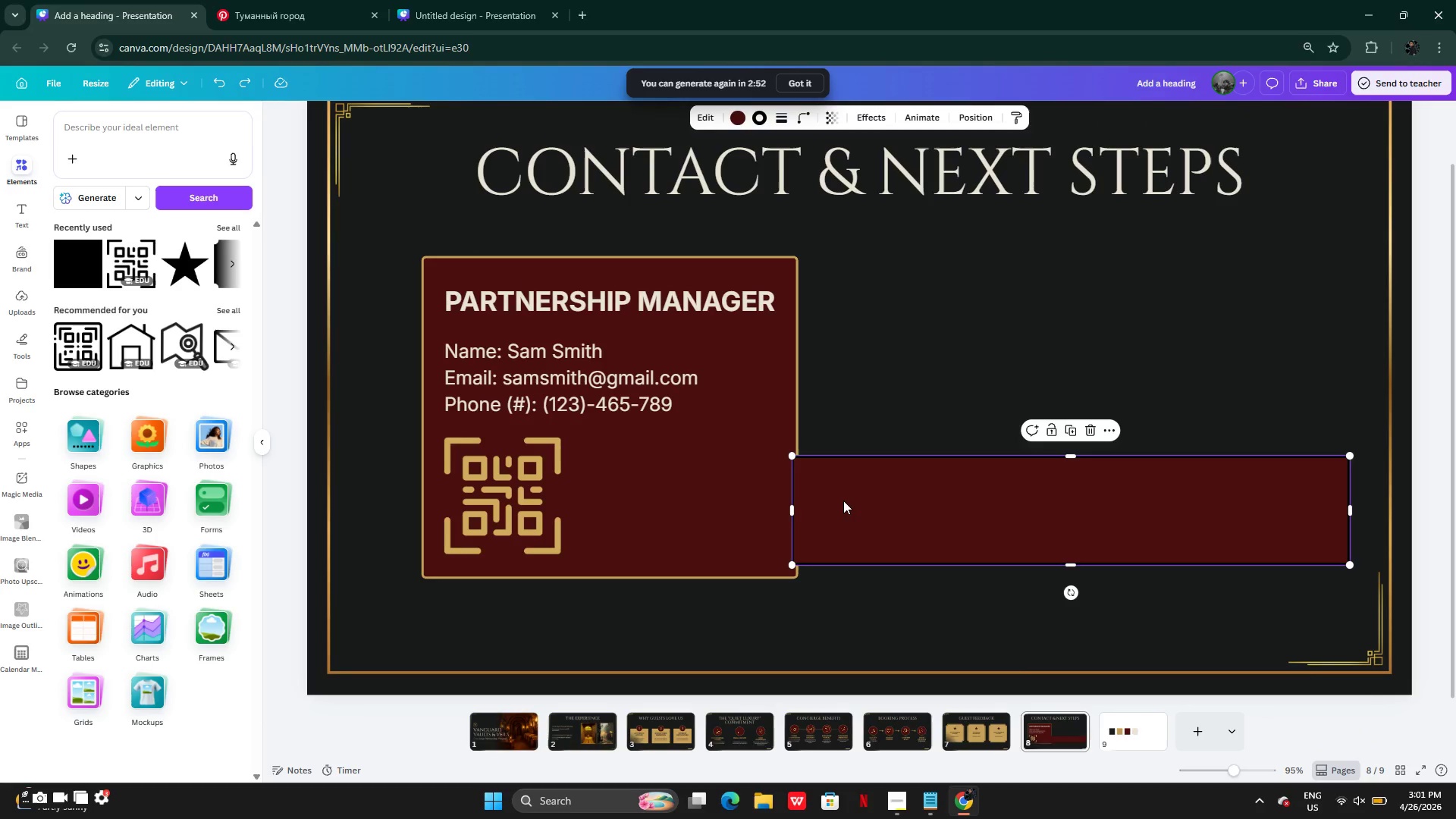 
key(Control+ControlLeft)
 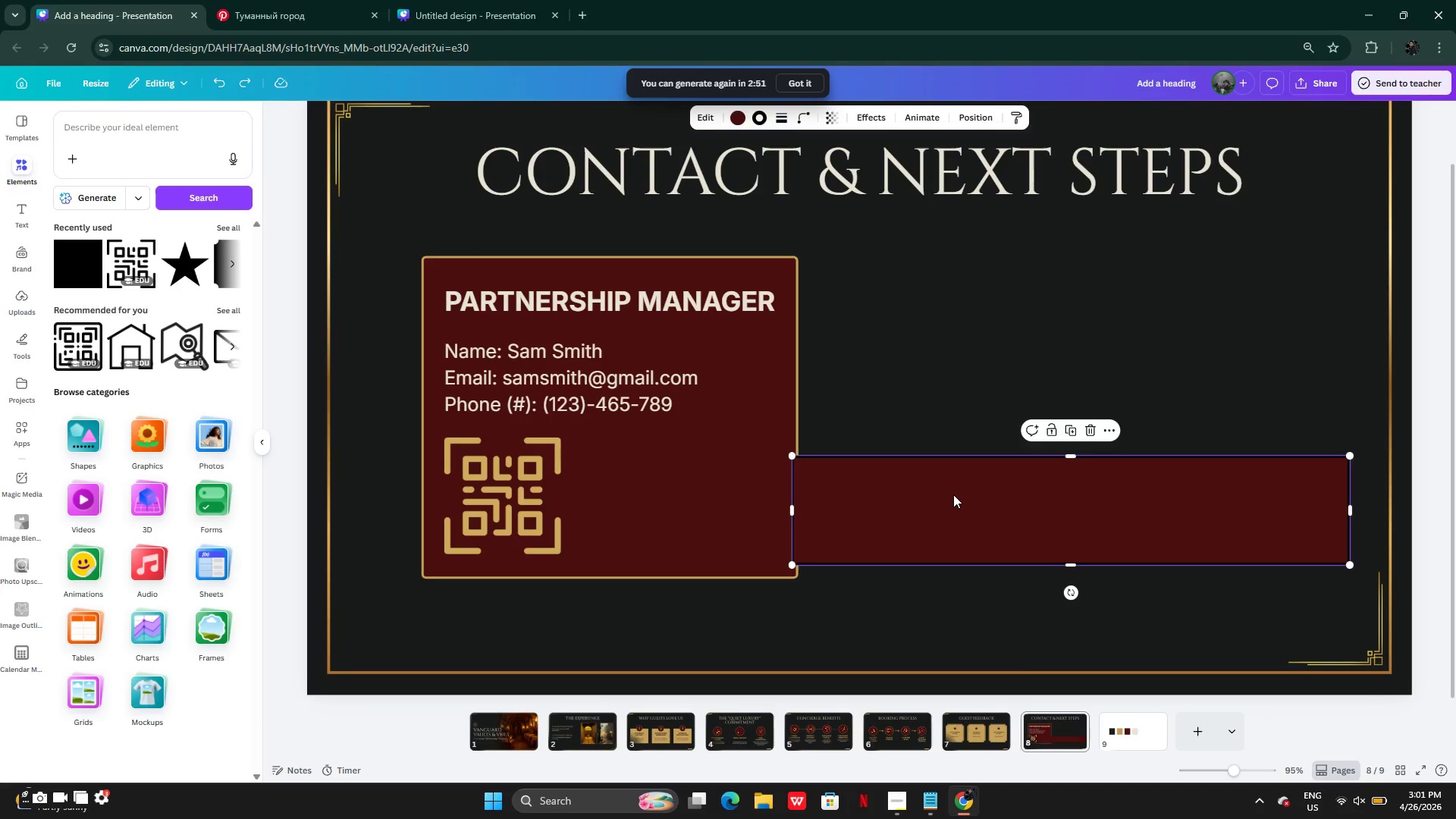 
key(Control+Z)
 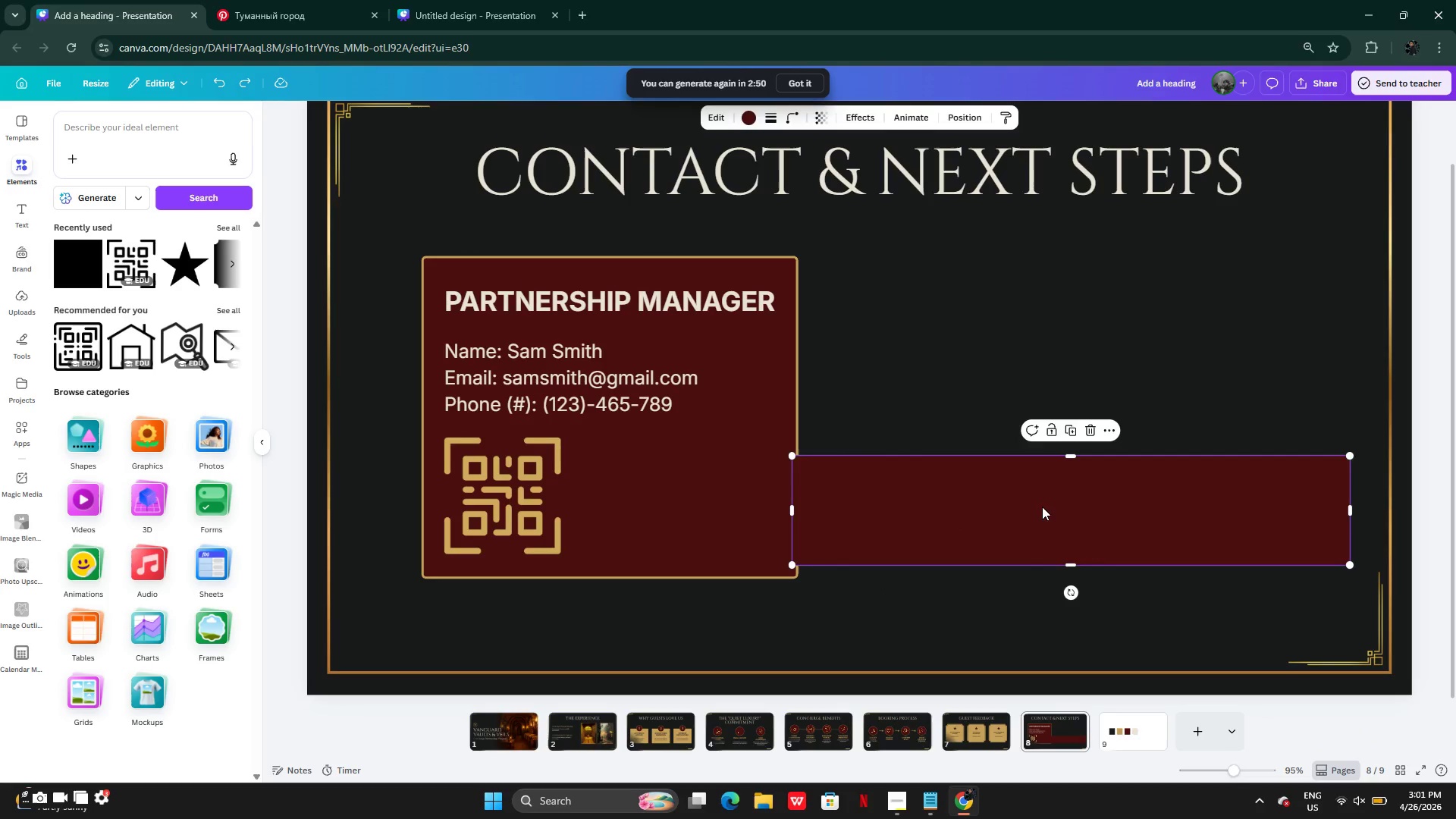 
left_click_drag(start_coordinate=[1042, 507], to_coordinate=[1078, 518])
 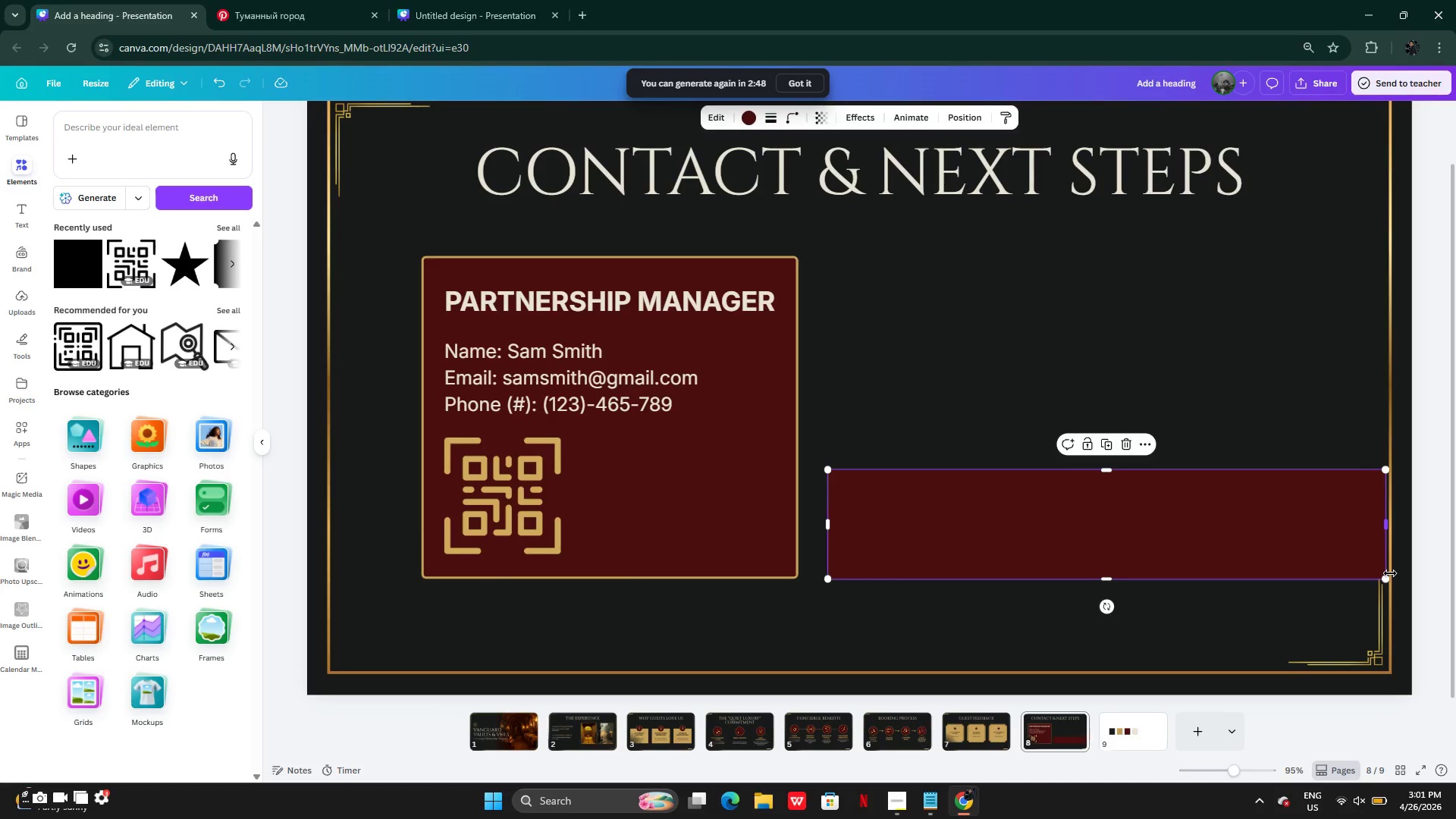 
left_click_drag(start_coordinate=[1385, 578], to_coordinate=[1308, 576])
 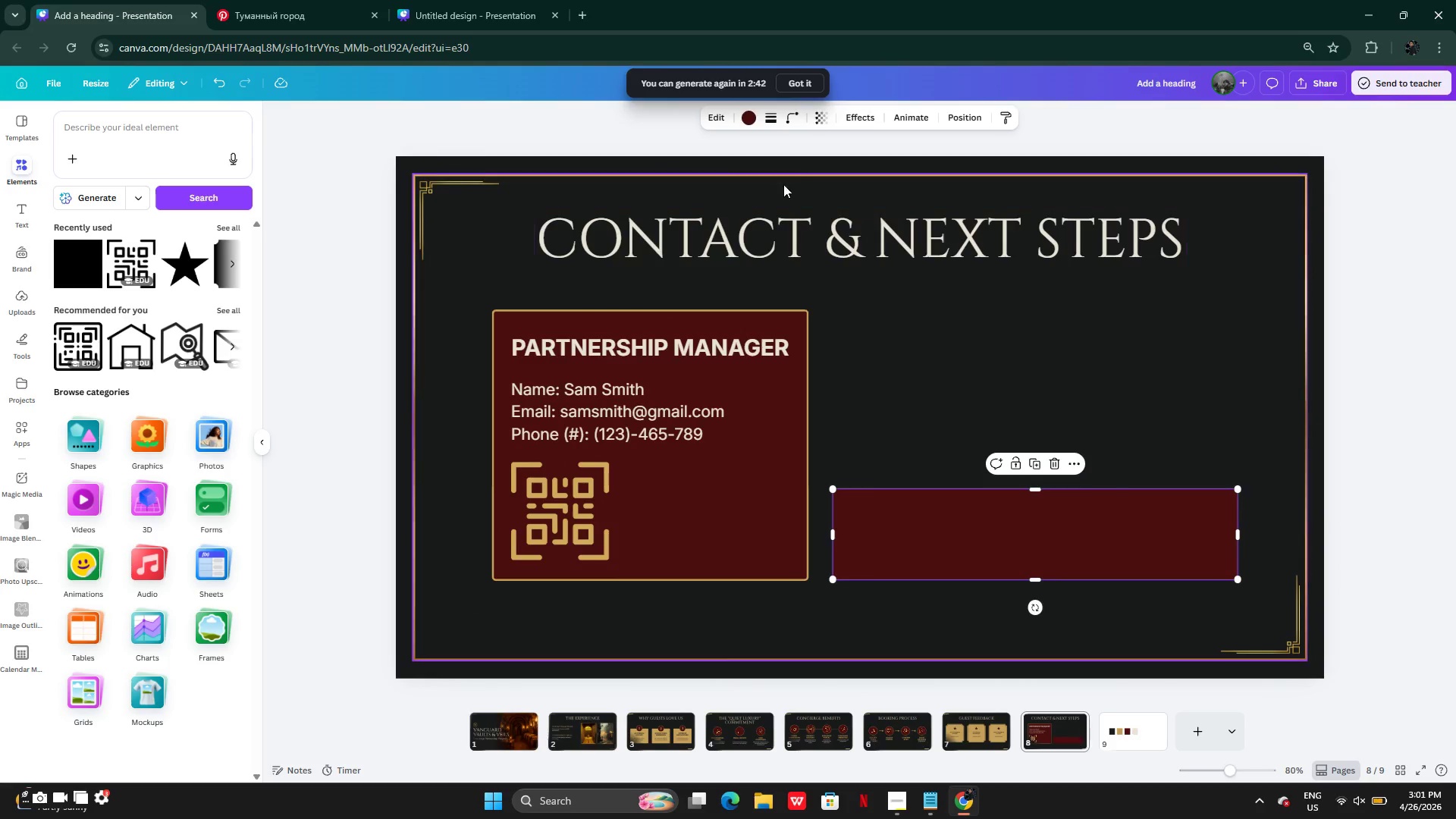 
left_click([792, 113])
 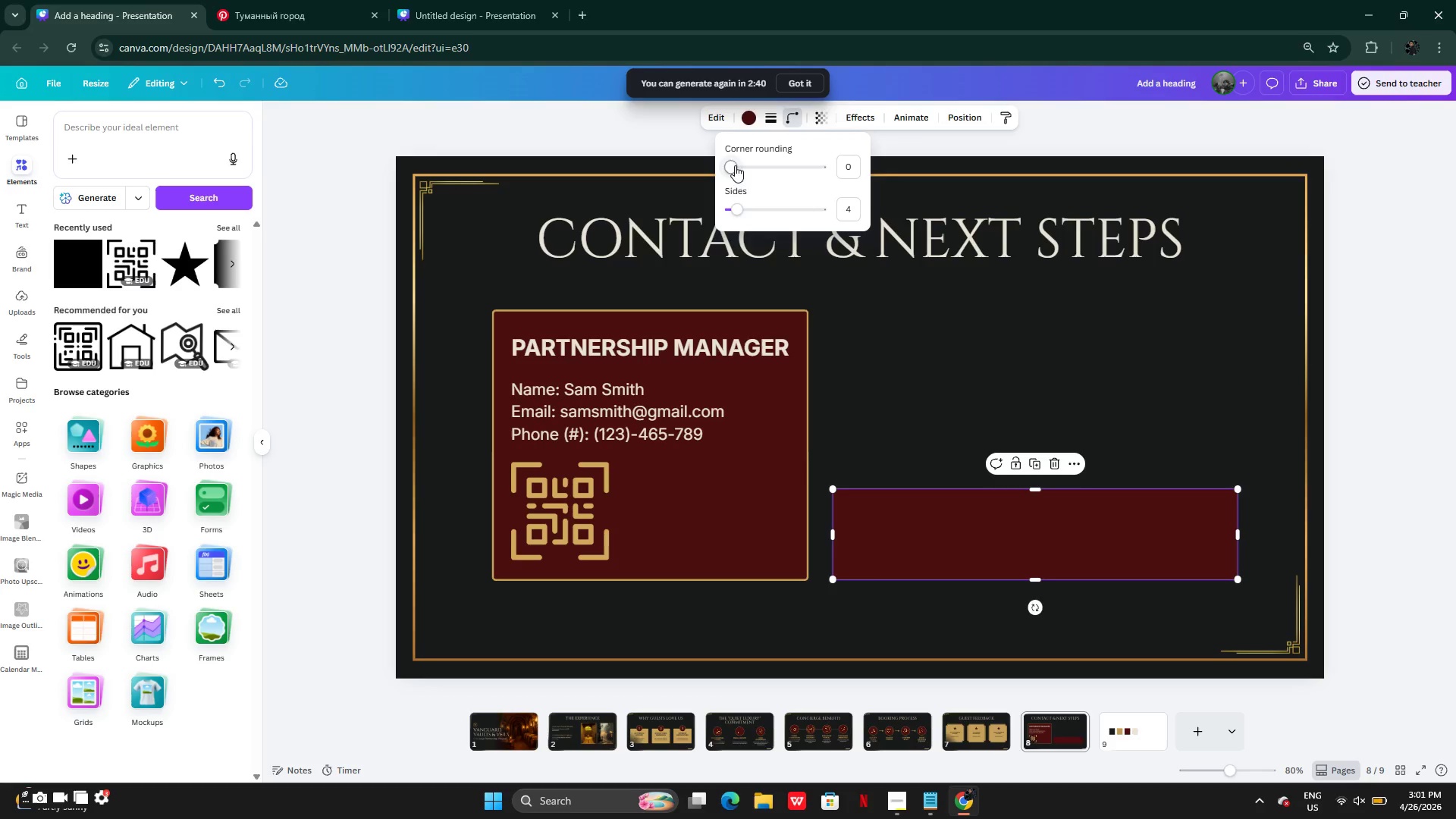 
left_click_drag(start_coordinate=[736, 159], to_coordinate=[819, 186])
 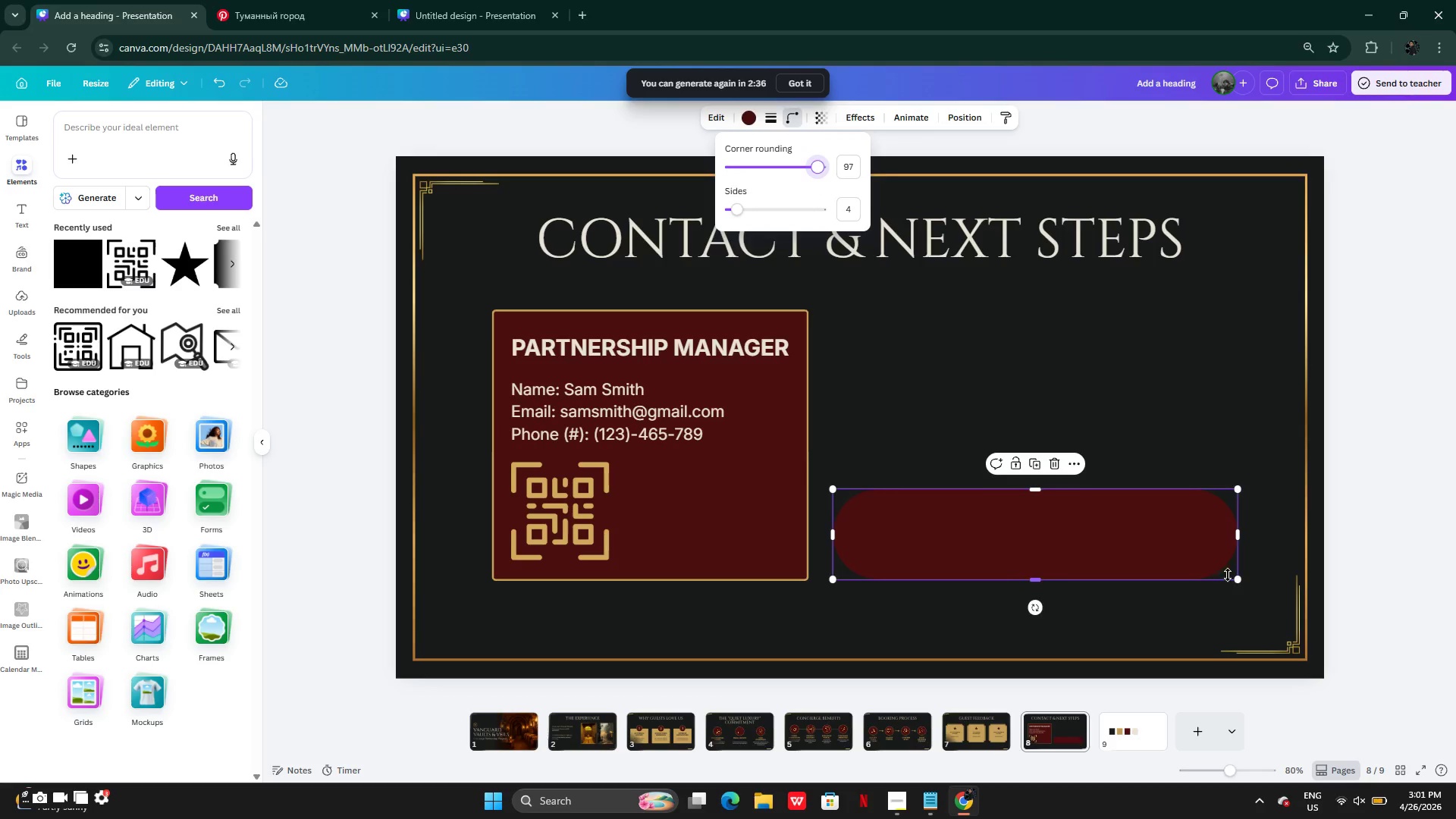 
left_click_drag(start_coordinate=[1241, 576], to_coordinate=[1178, 571])
 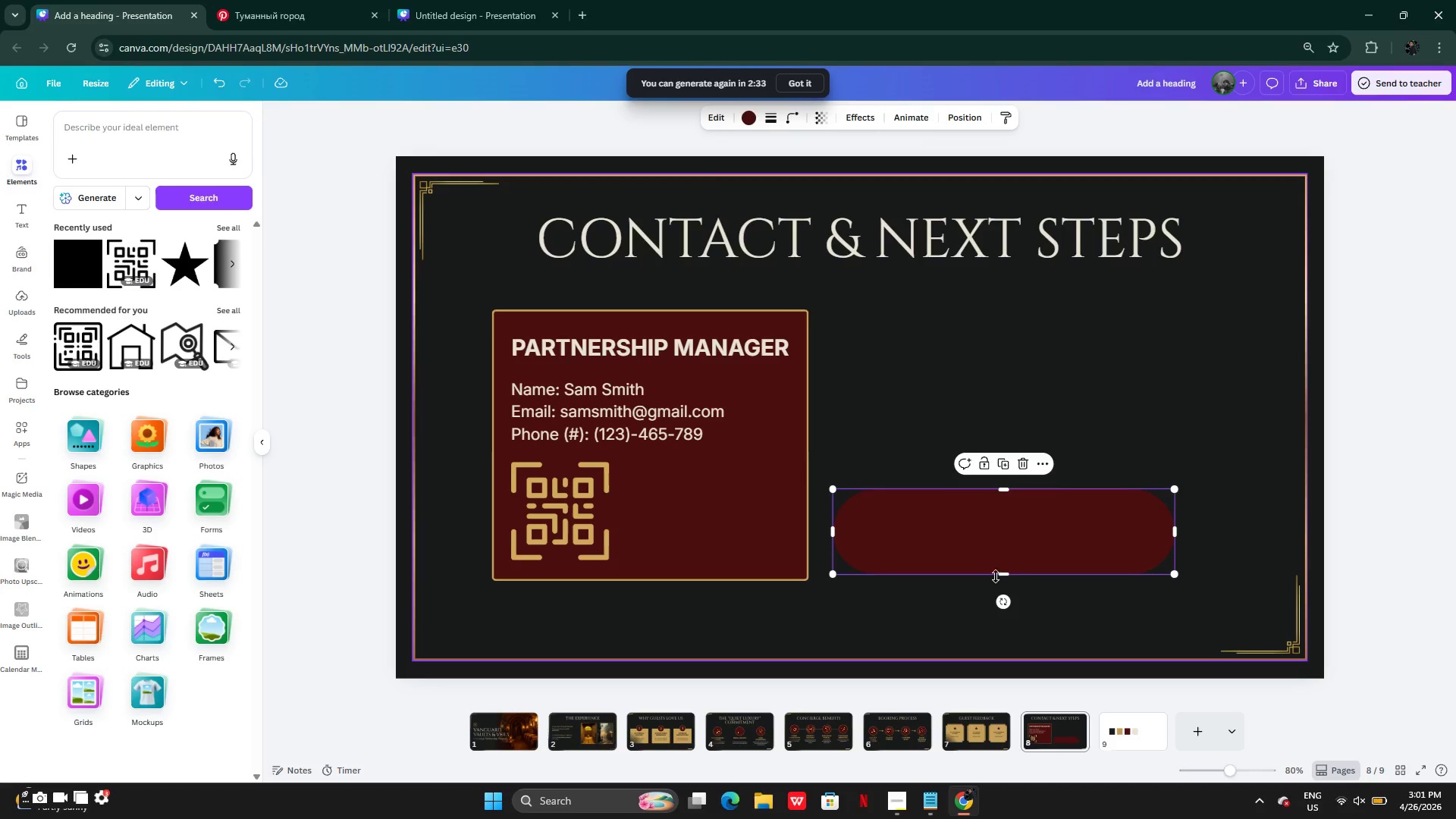 
left_click_drag(start_coordinate=[1006, 571], to_coordinate=[1006, 551])
 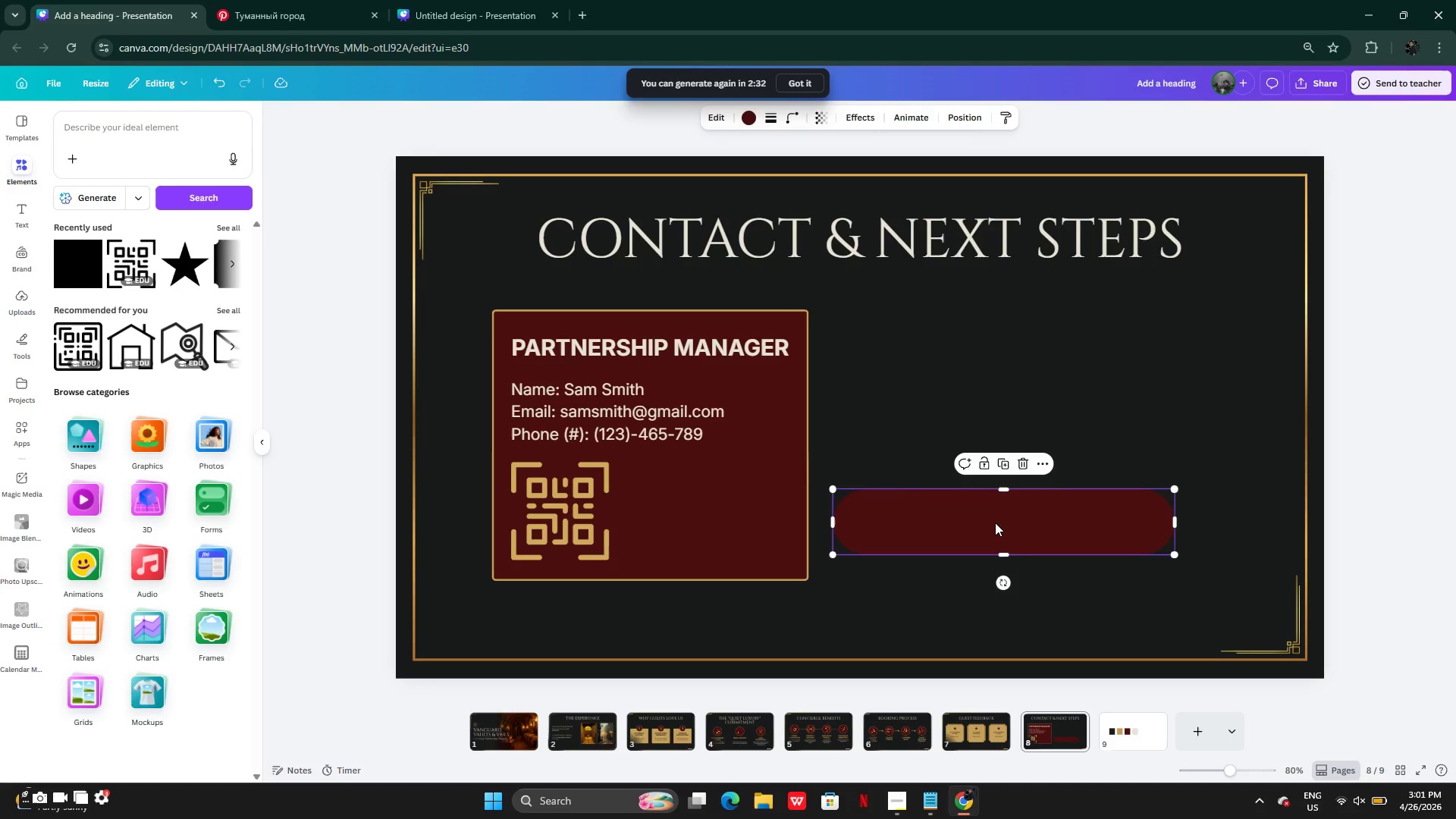 
left_click_drag(start_coordinate=[995, 522], to_coordinate=[1062, 548])
 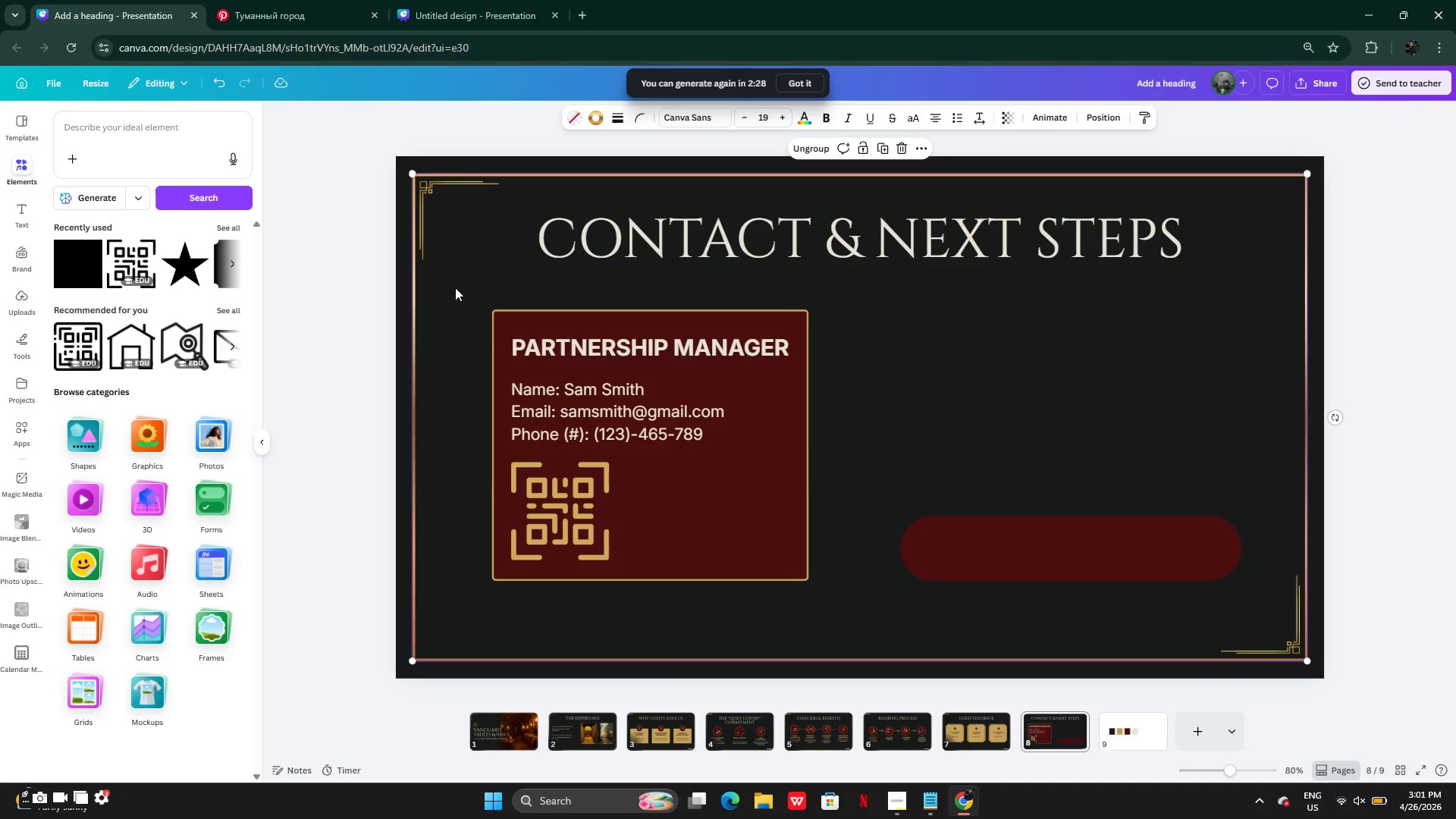 
double_click([455, 289])
 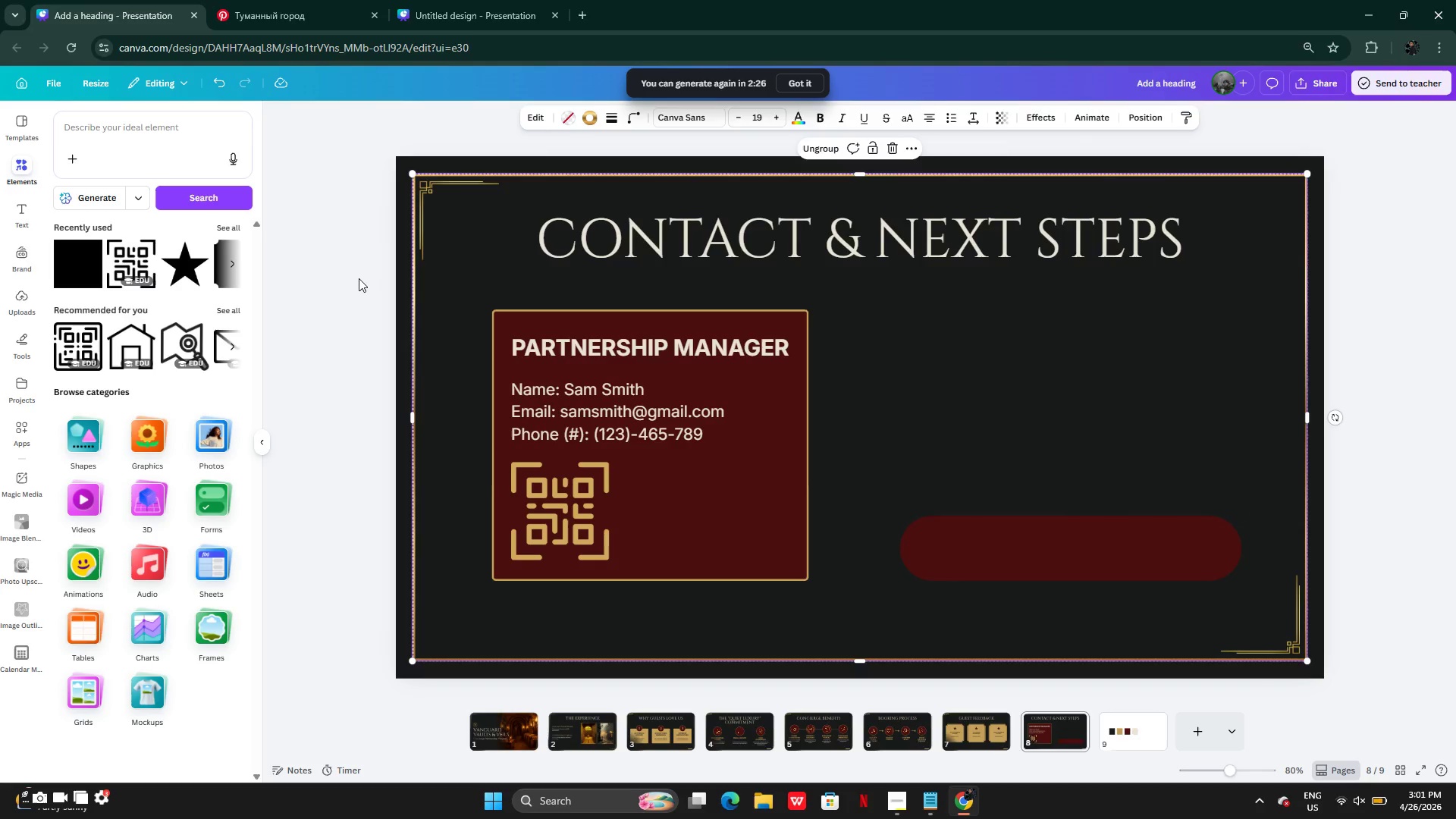 
double_click([425, 222])
 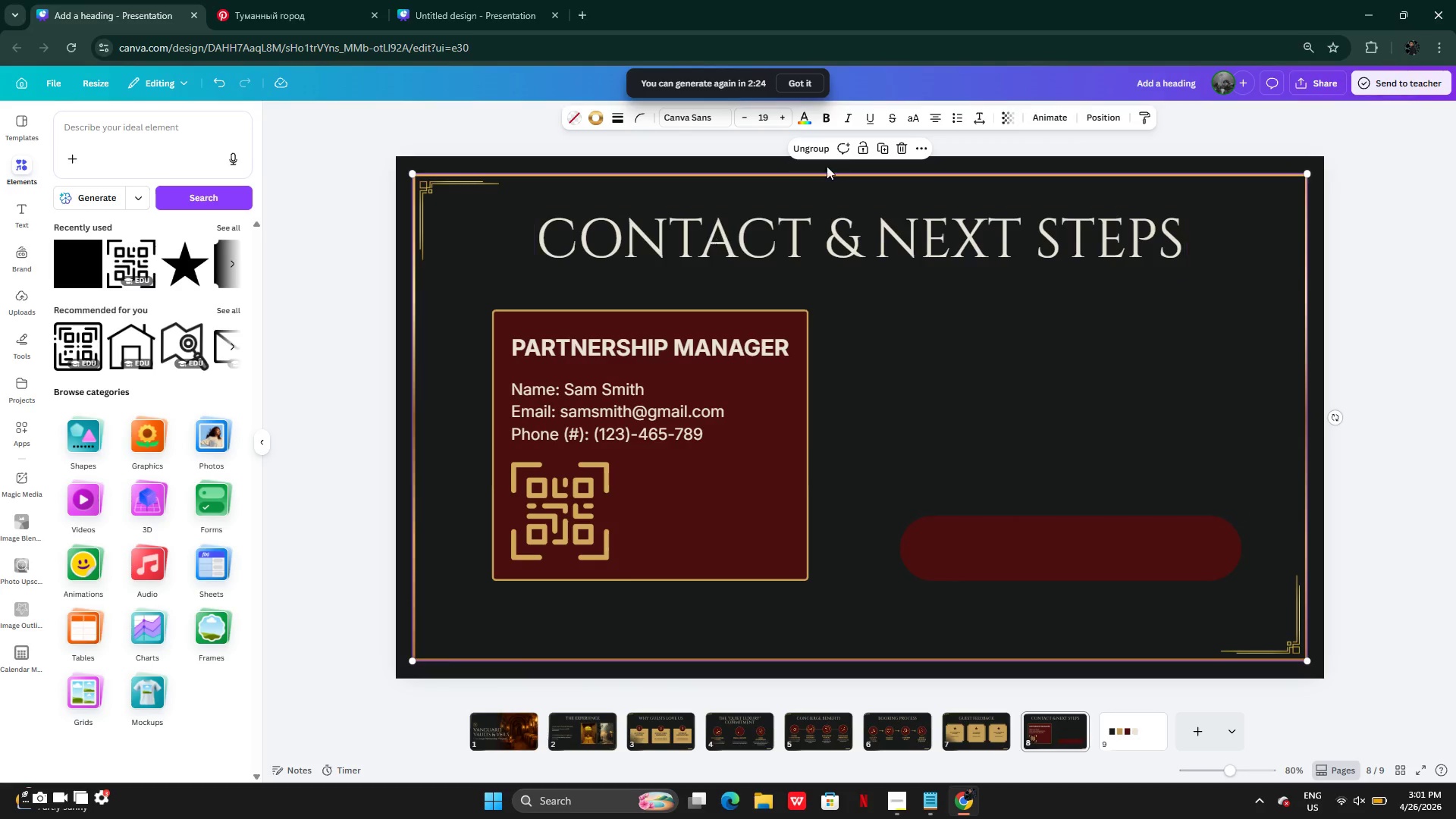 
left_click([858, 152])
 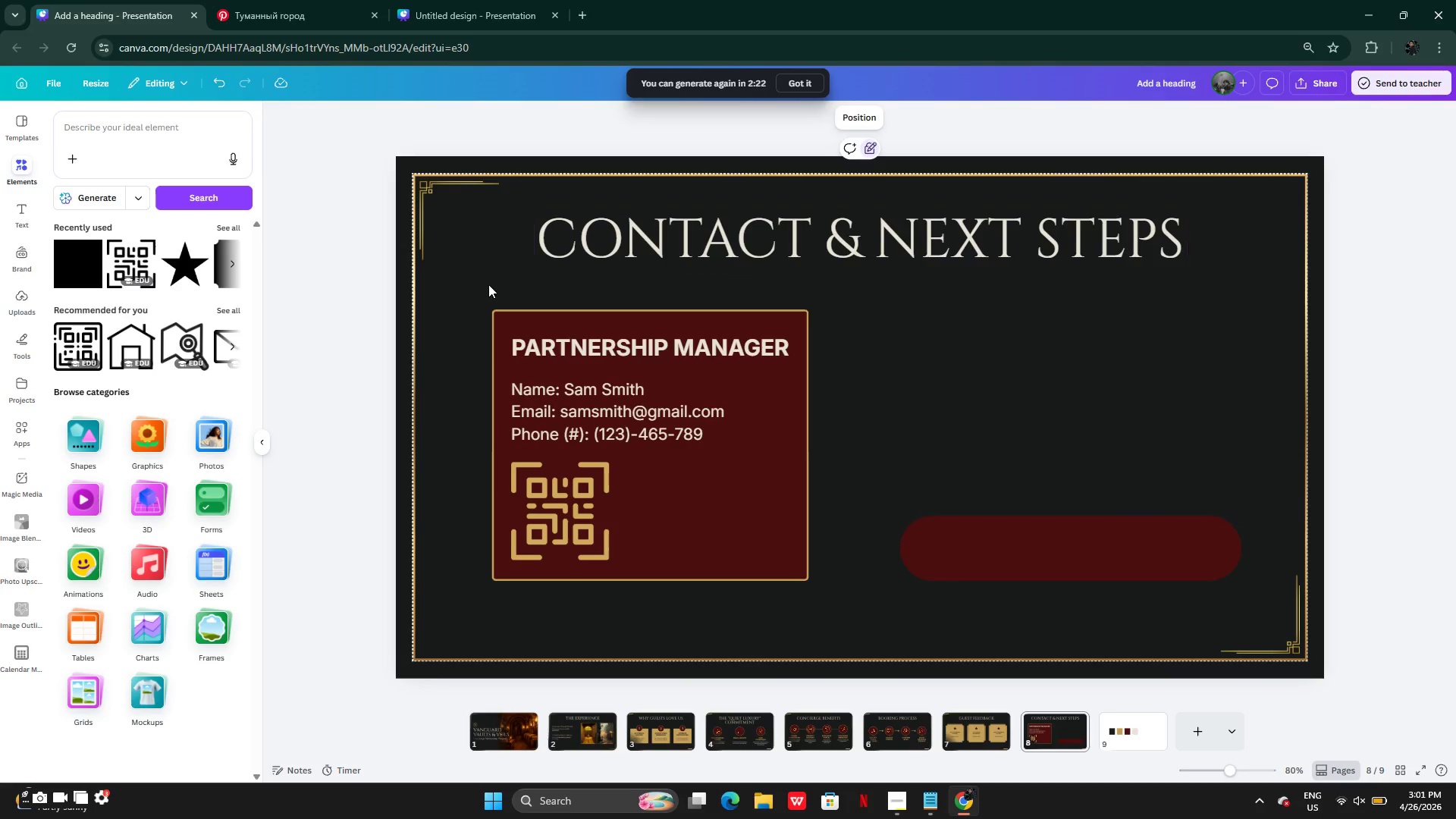 
left_click([483, 284])
 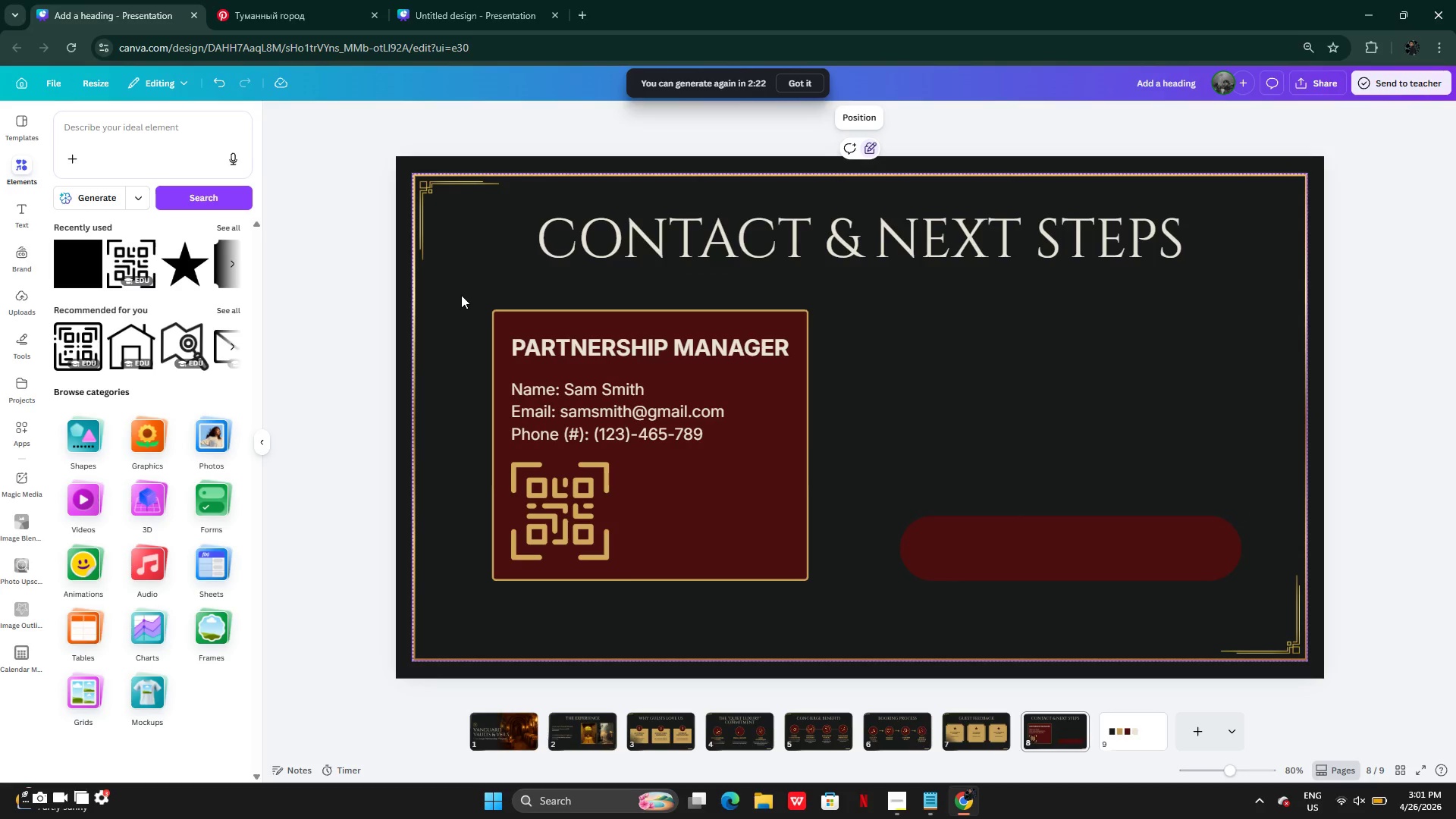 
left_click_drag(start_coordinate=[461, 295], to_coordinate=[758, 595])
 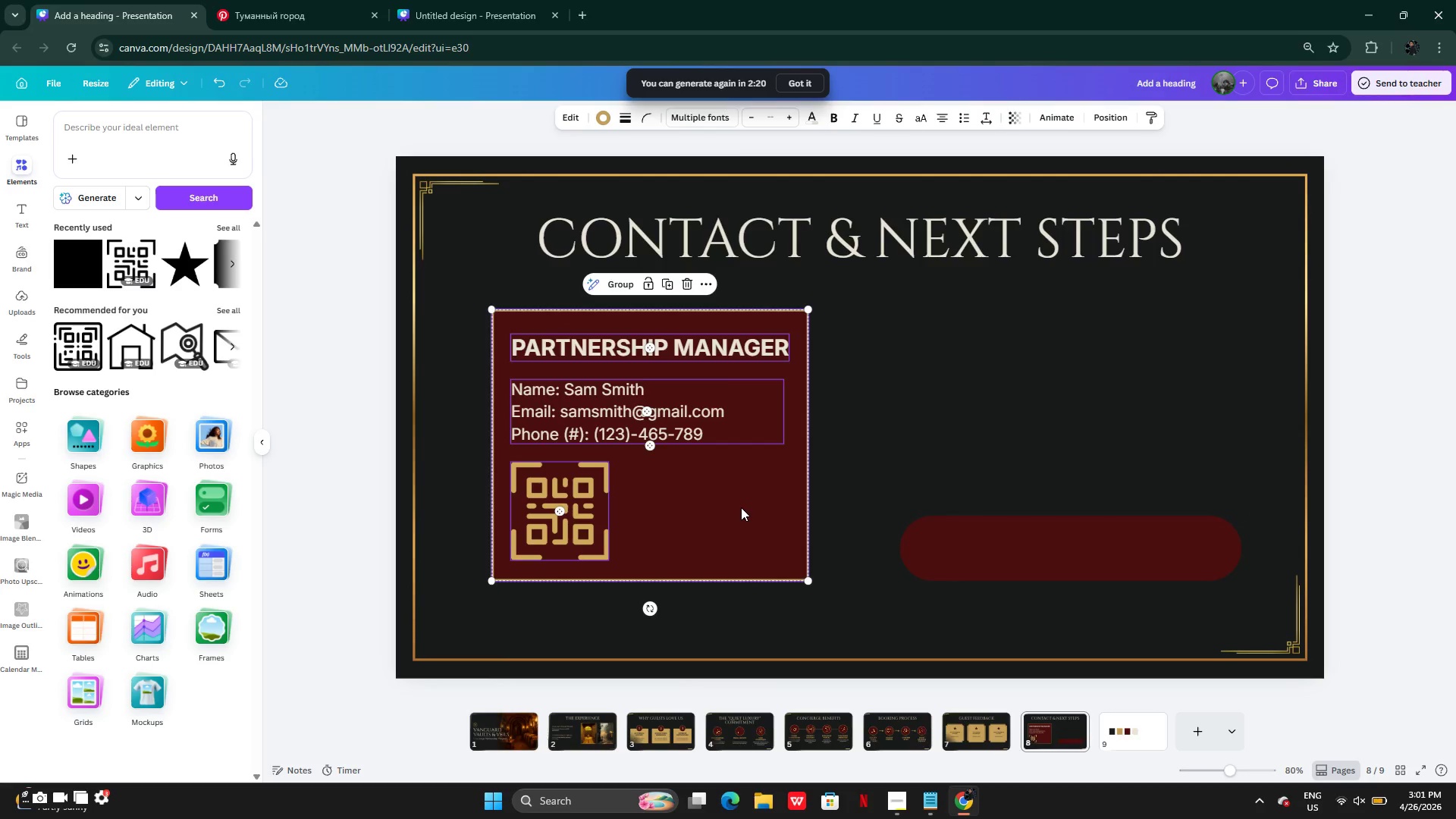 
left_click_drag(start_coordinate=[741, 507], to_coordinate=[747, 513])
 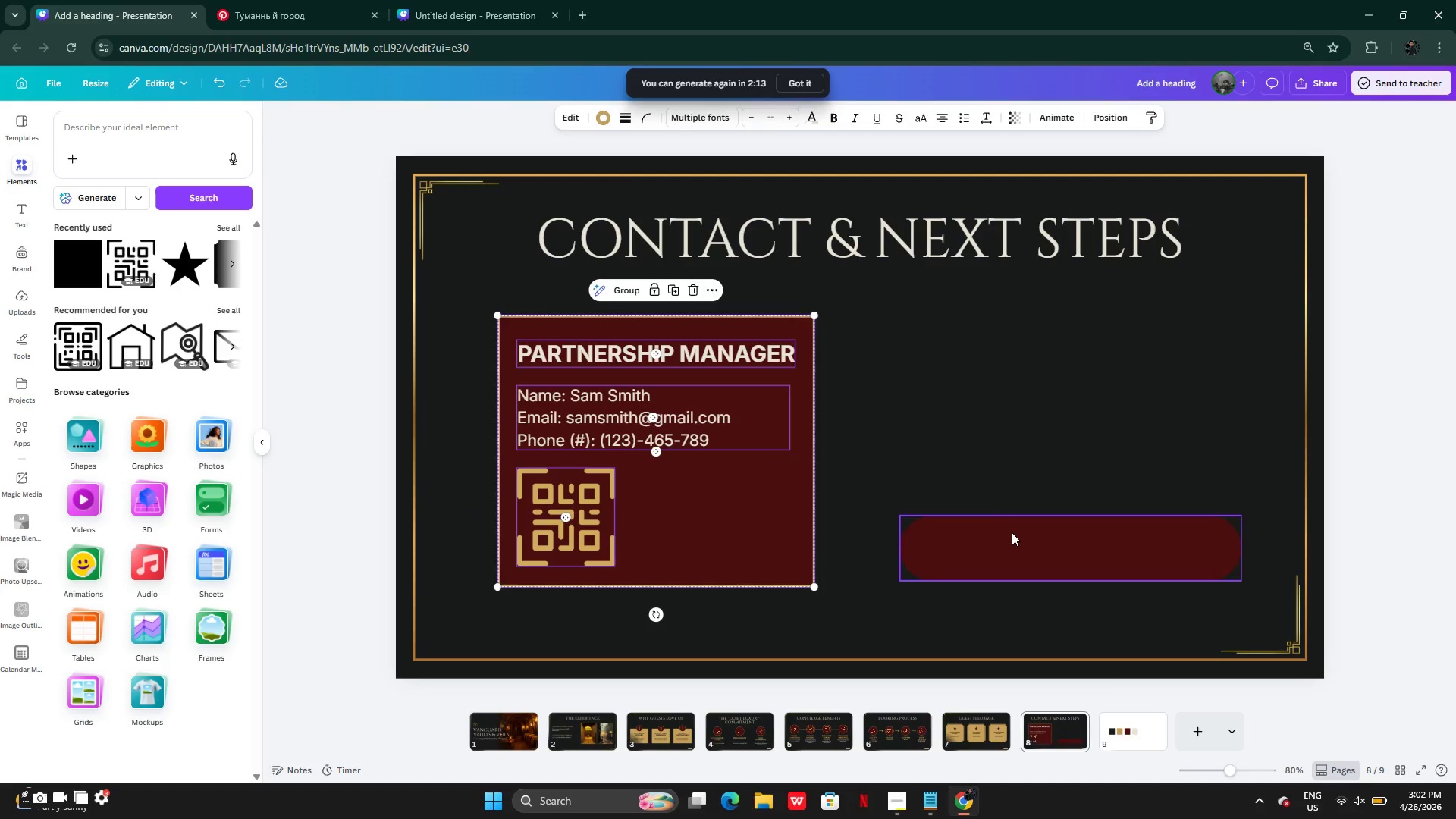 
left_click([1012, 532])
 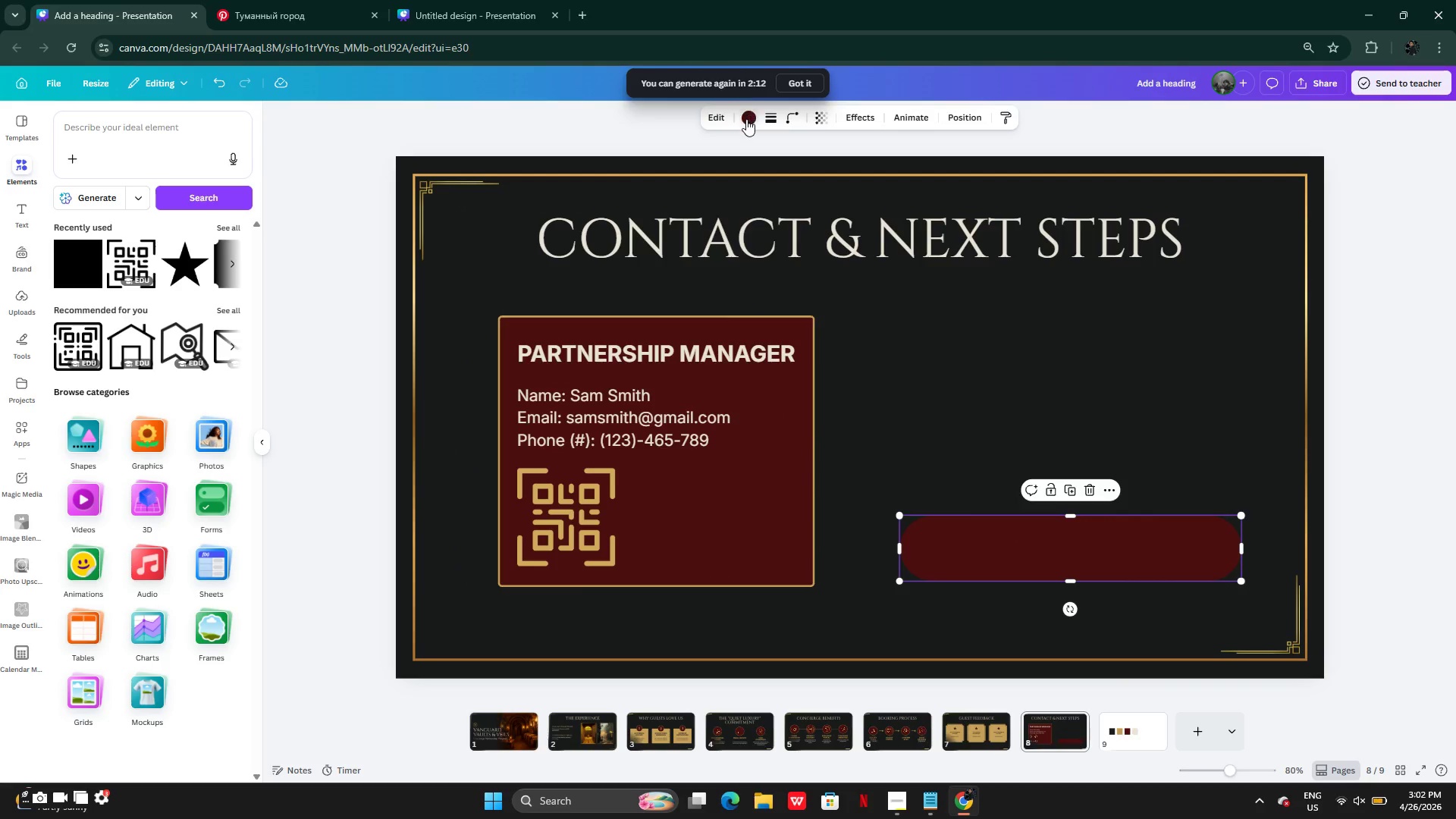 
left_click([746, 119])
 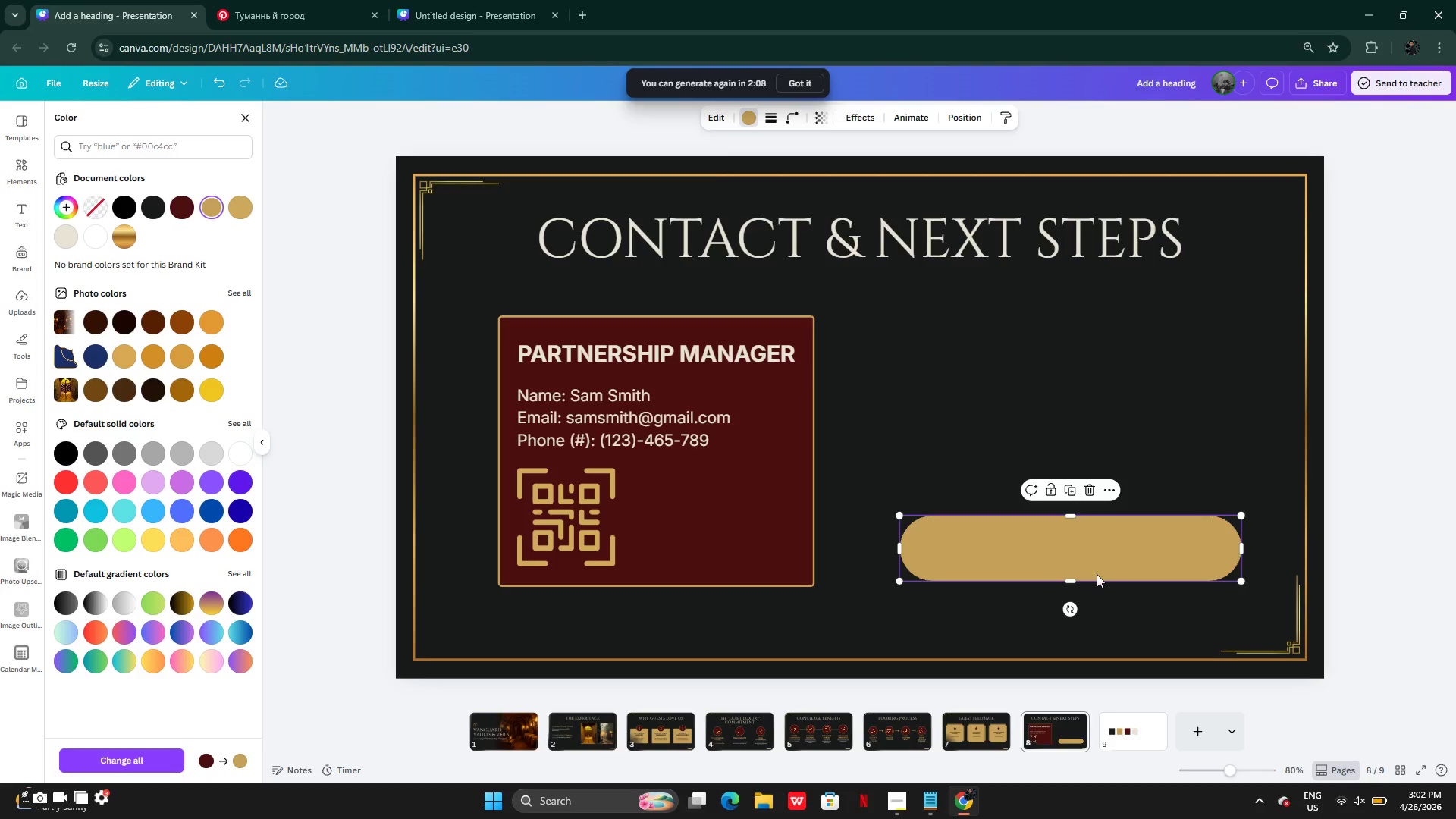 
wait(5.14)
 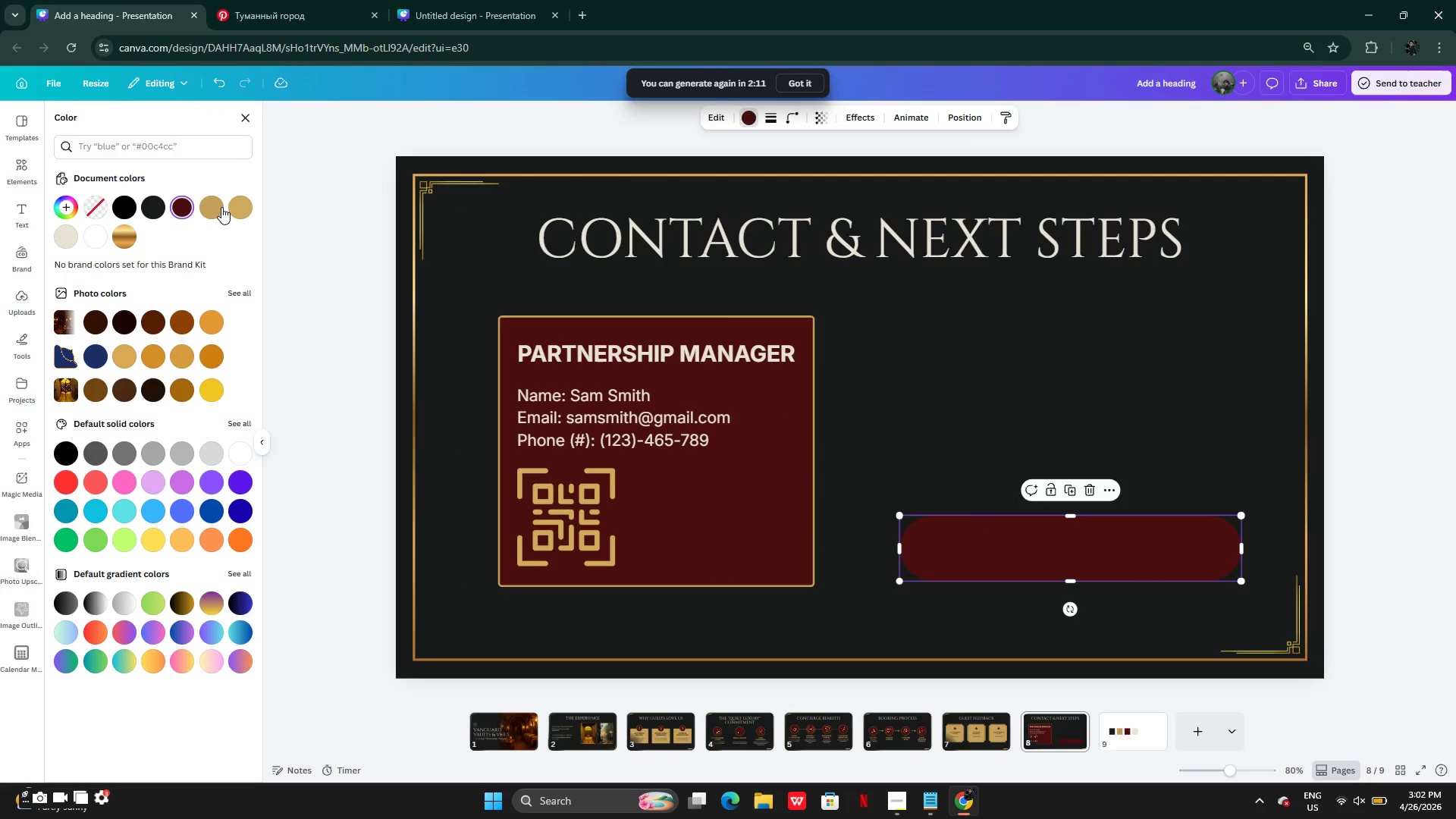 
left_click_drag(start_coordinate=[1238, 582], to_coordinate=[1210, 573])
 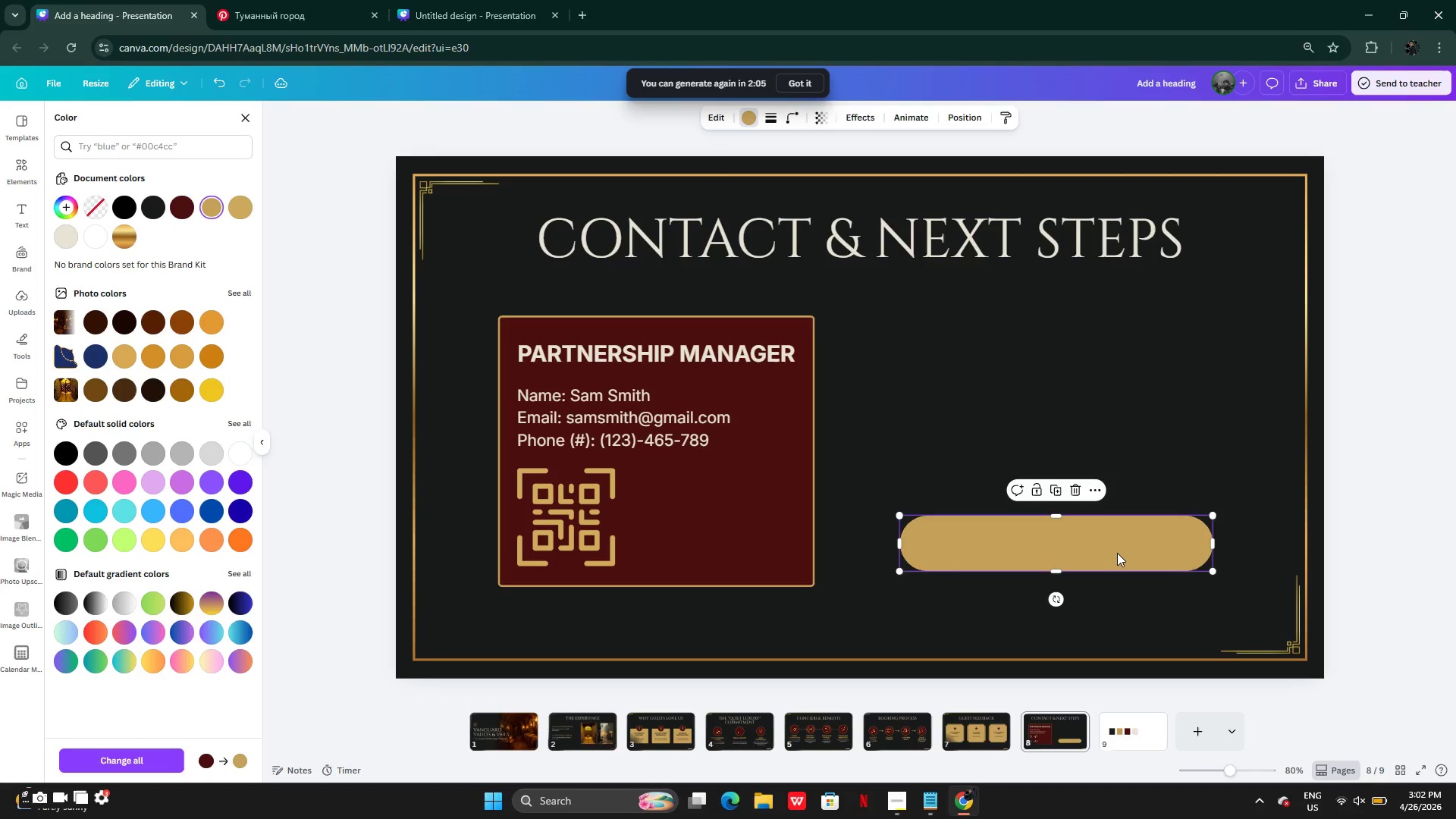 
left_click_drag(start_coordinate=[1117, 553], to_coordinate=[1125, 569])
 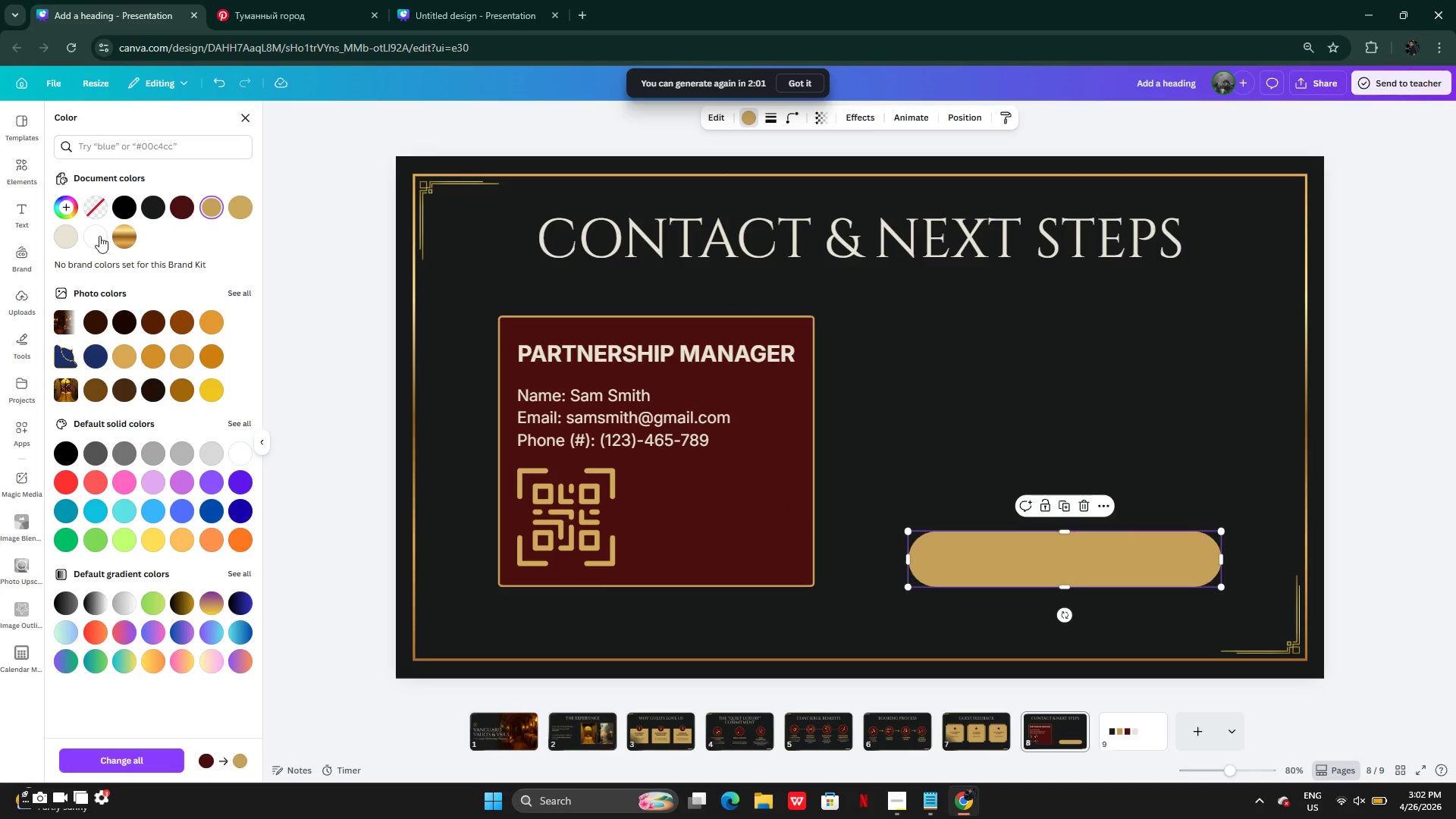 
left_click([115, 236])
 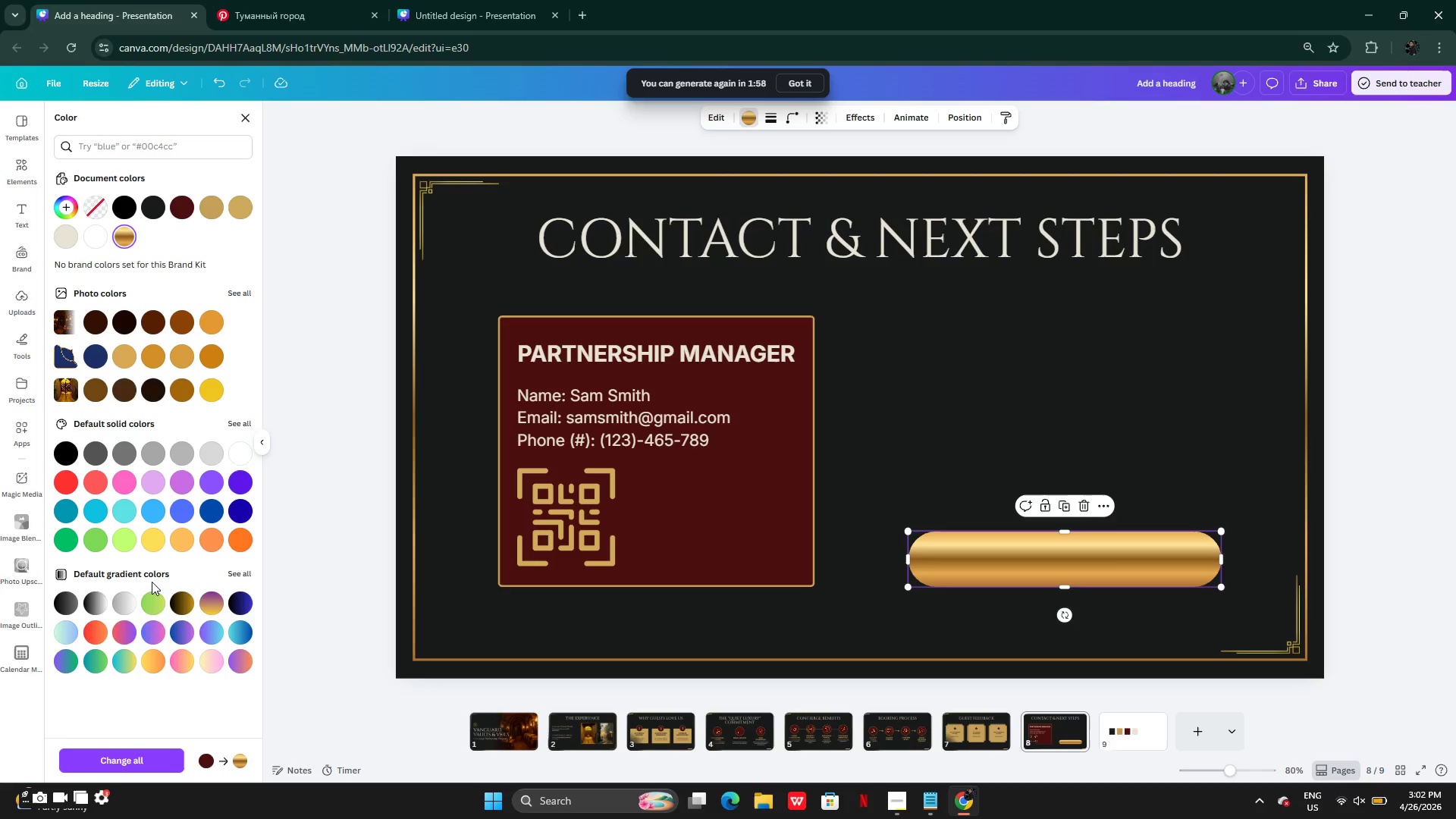 
left_click([185, 602])
 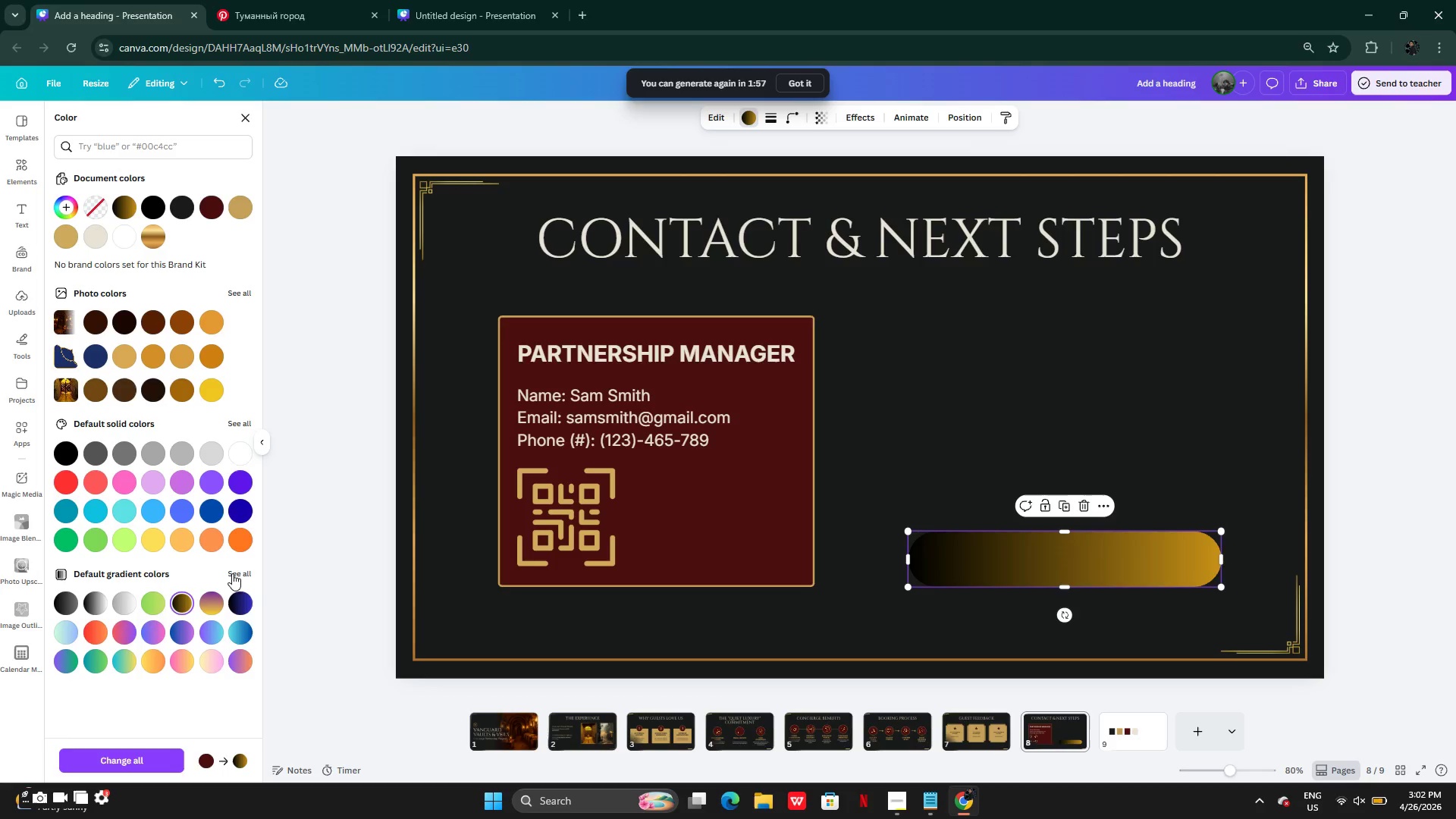 
left_click([231, 572])
 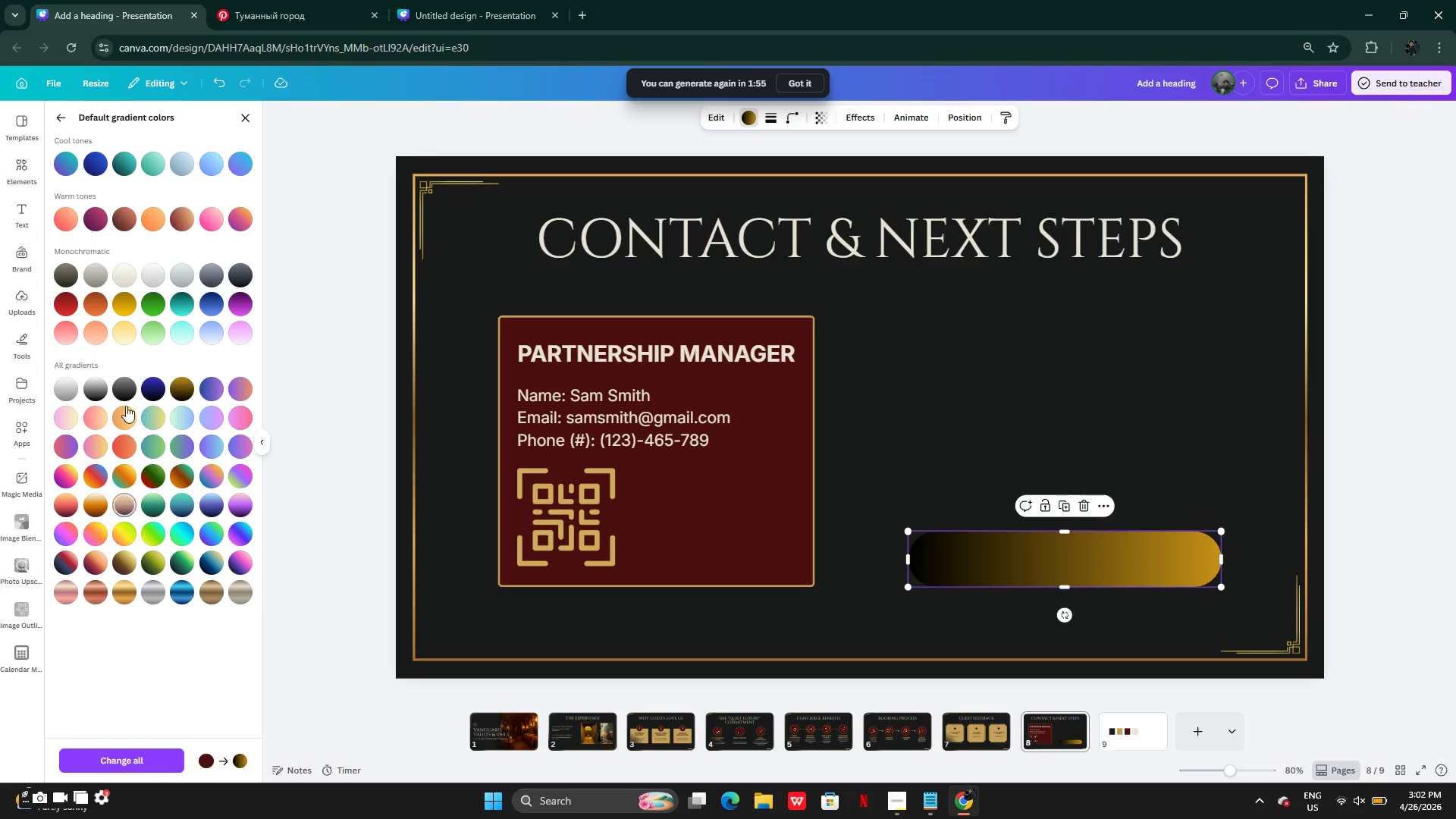 
left_click([124, 307])
 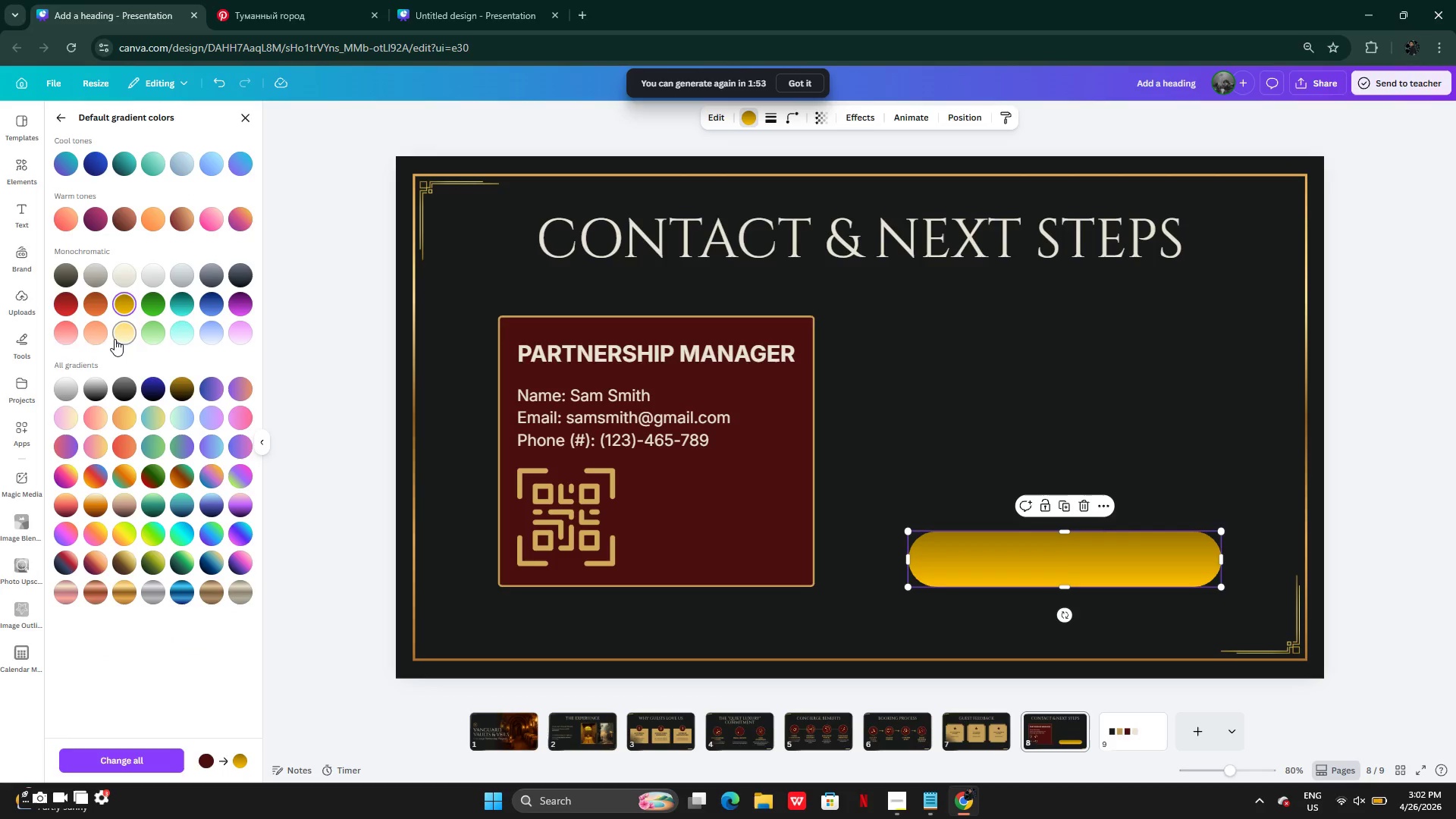 
left_click([121, 331])
 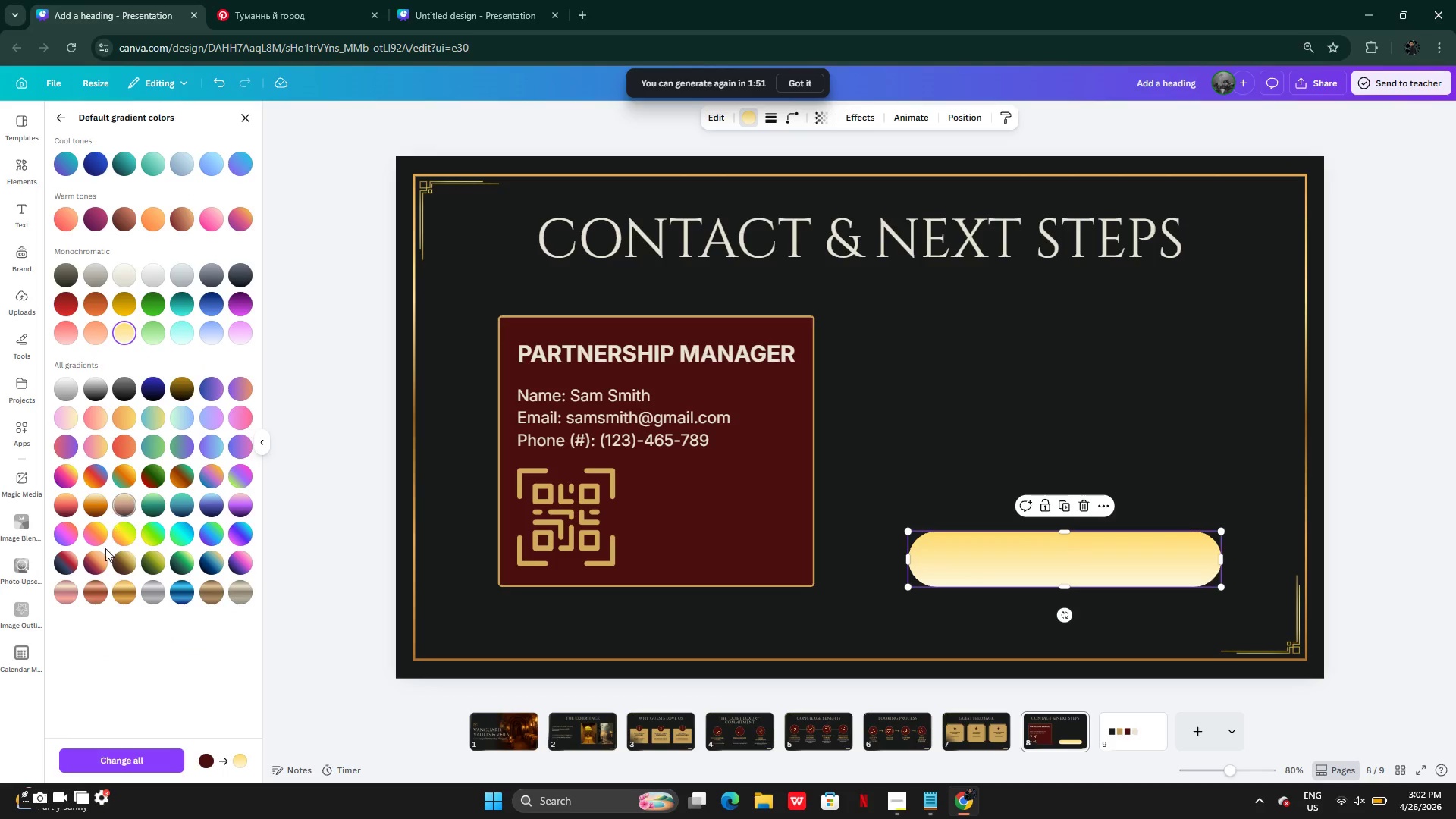 
left_click([120, 557])
 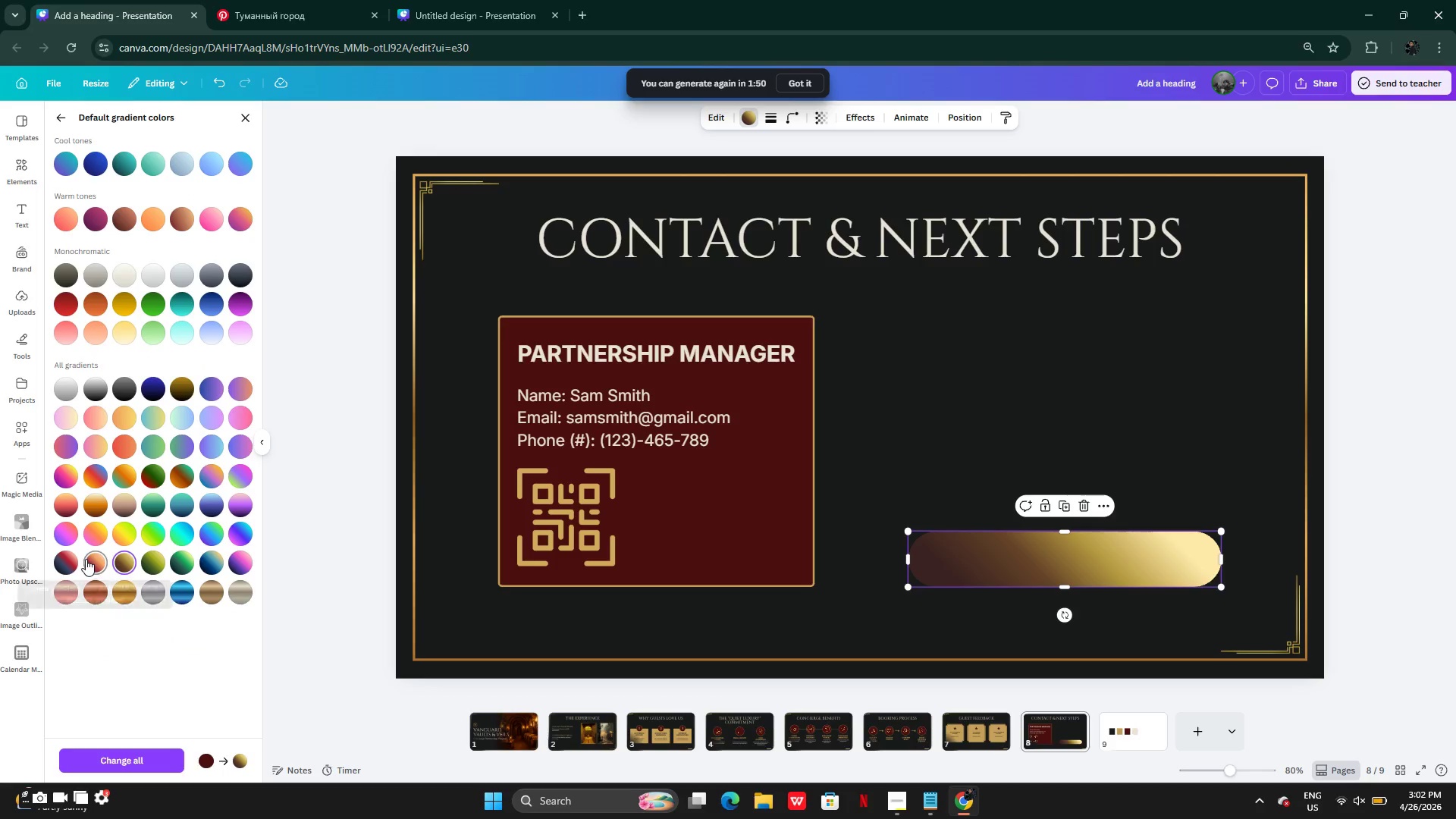 
left_click([86, 559])
 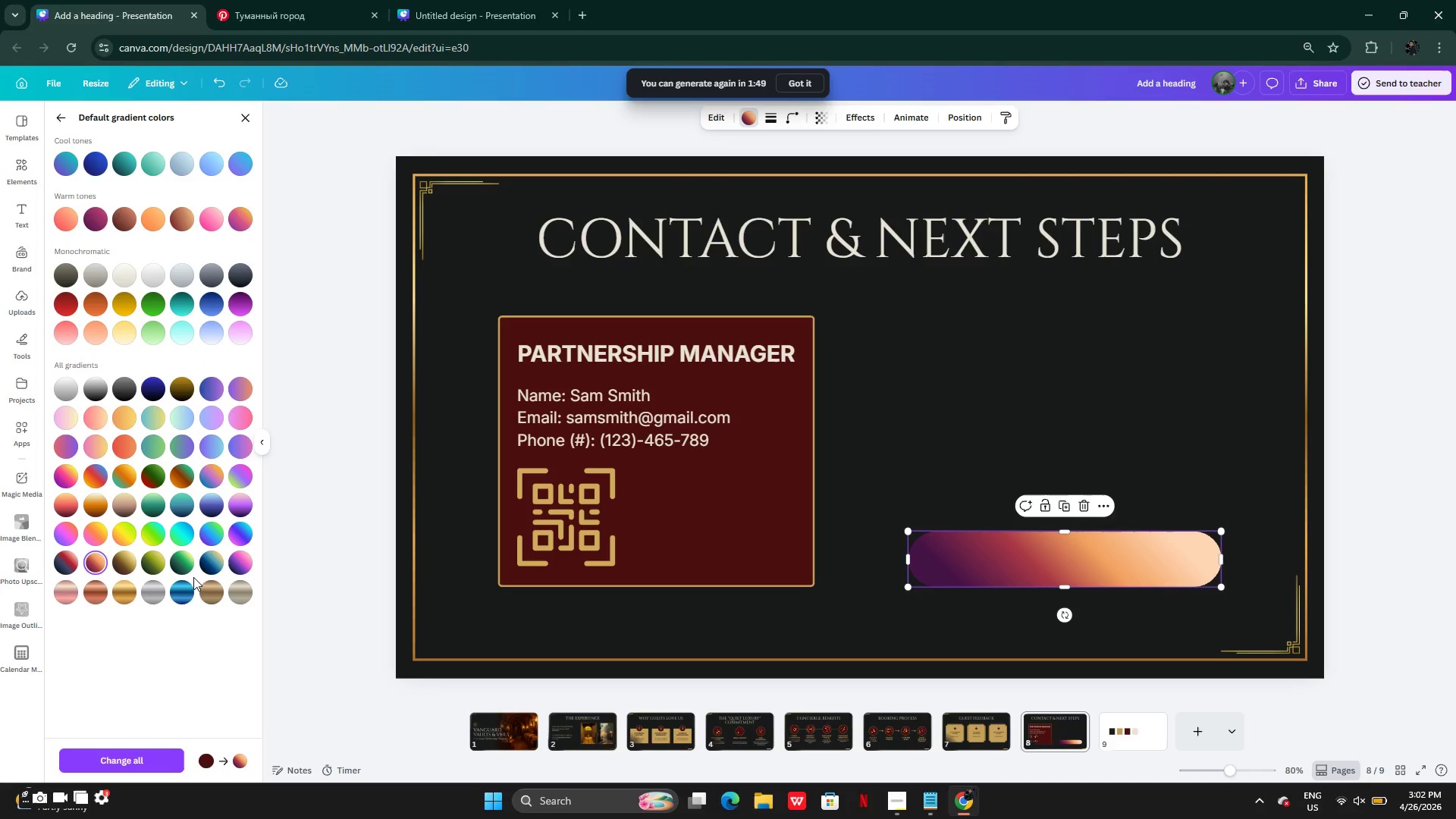 
left_click([213, 593])
 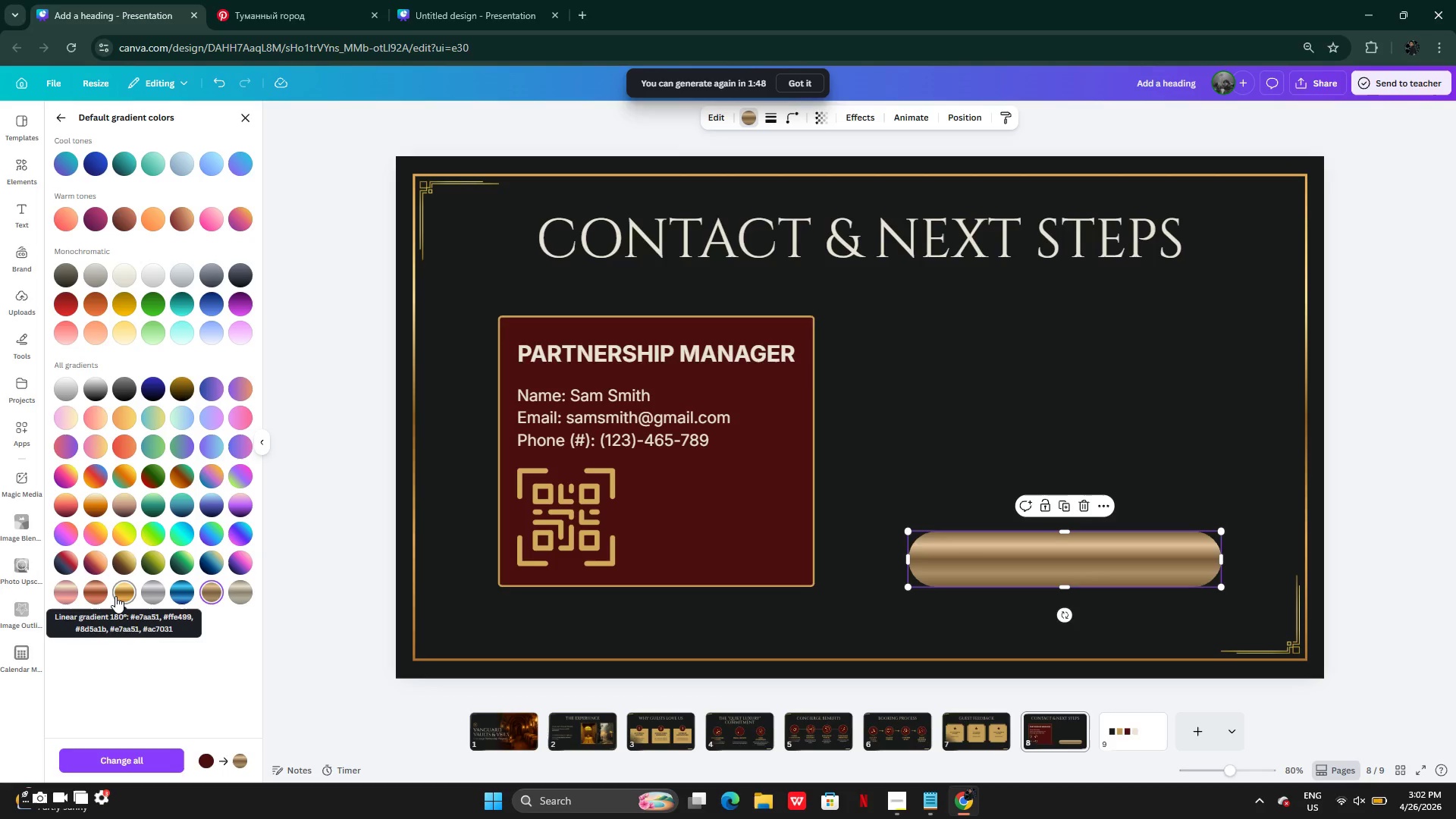 
left_click([115, 595])
 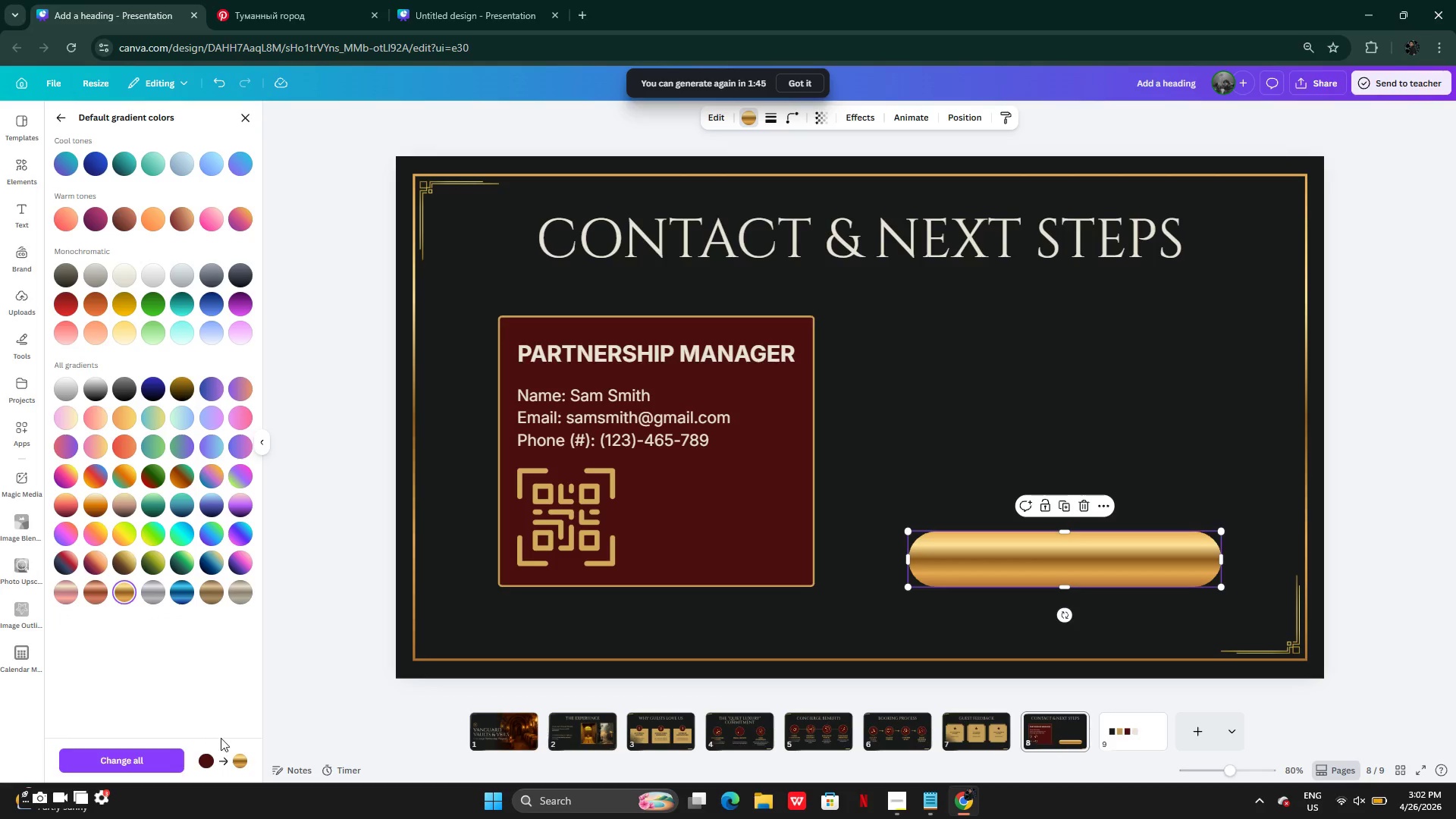 
double_click([237, 760])
 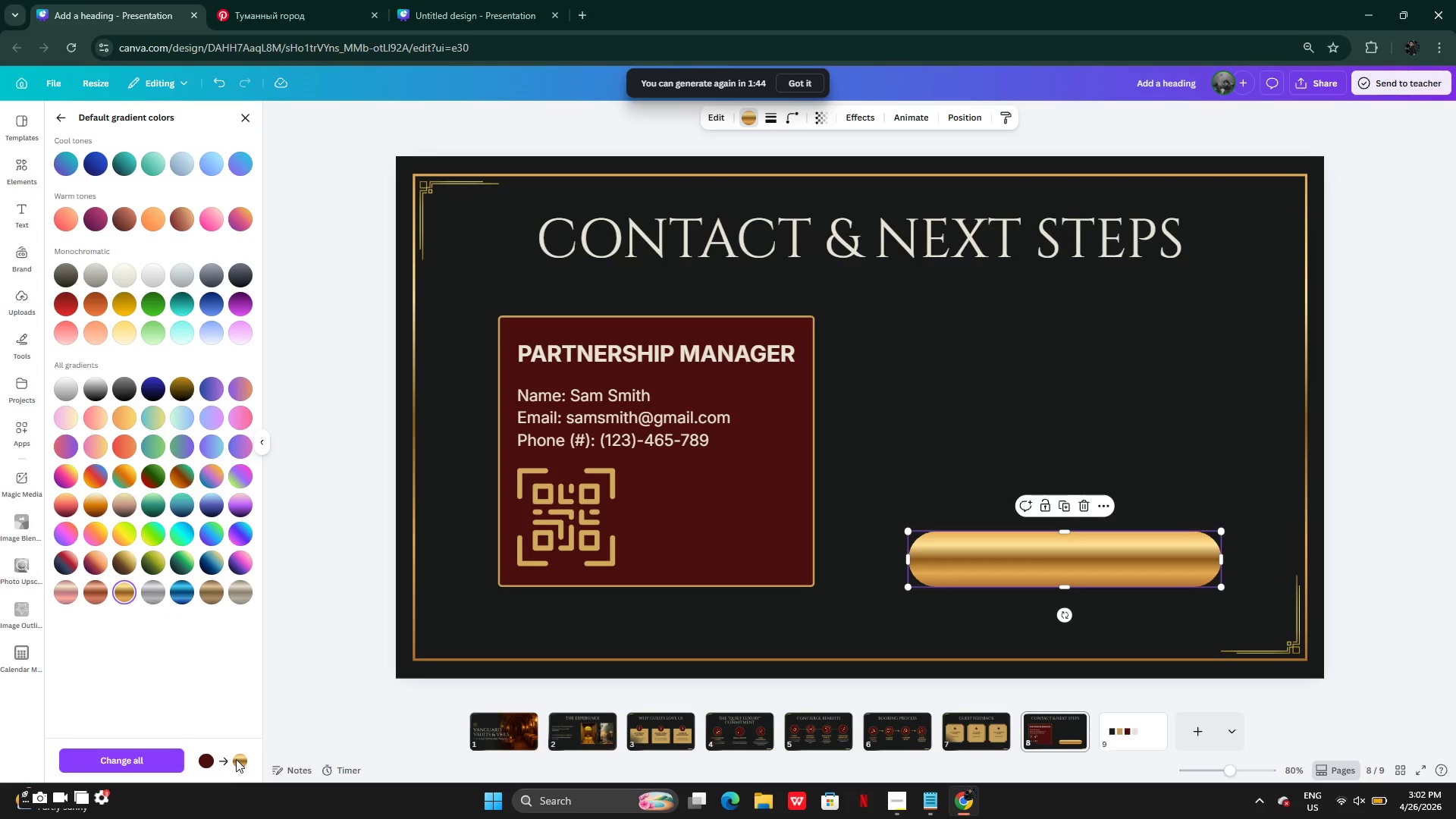 
triple_click([236, 759])
 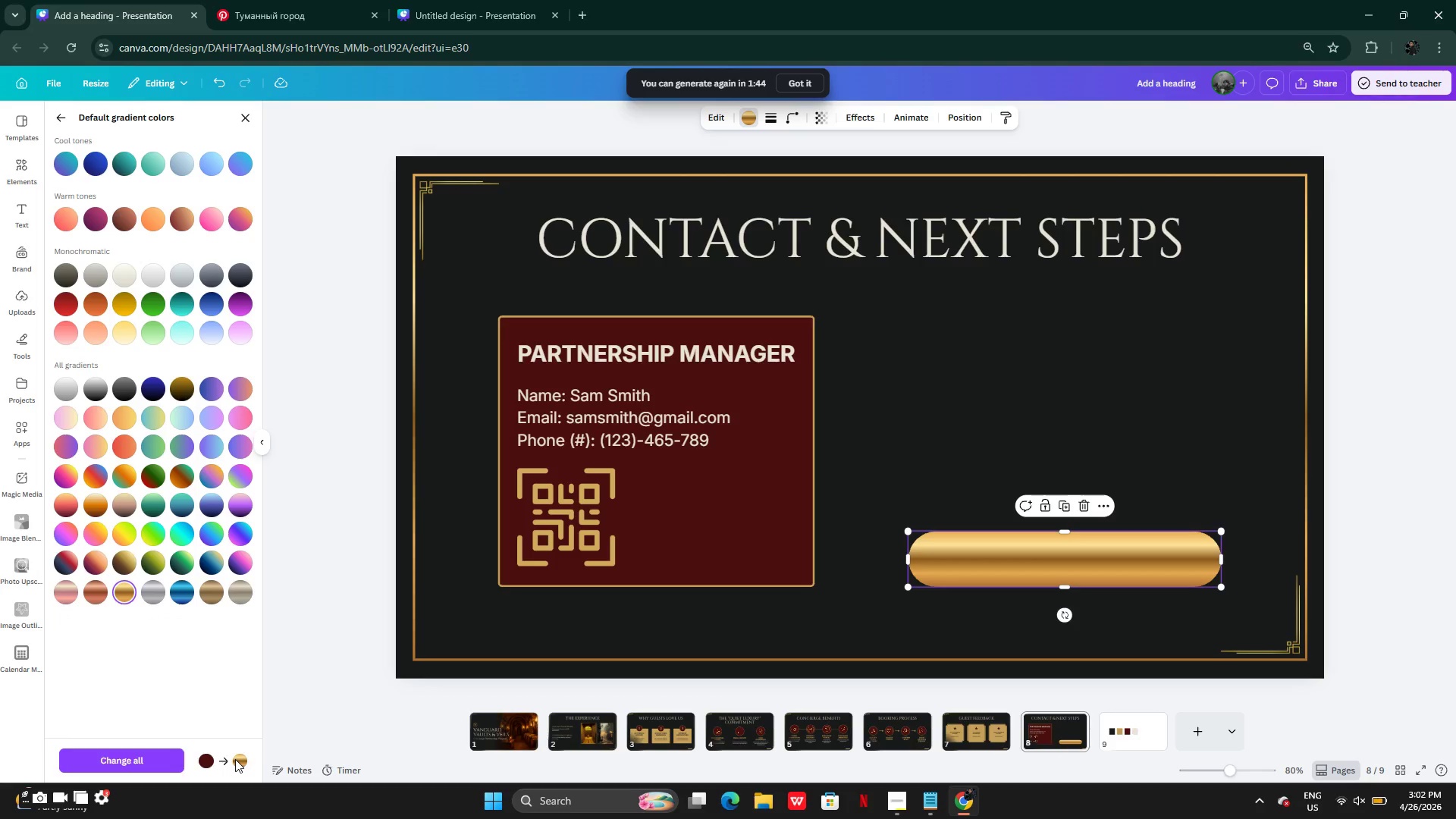 
triple_click([235, 759])
 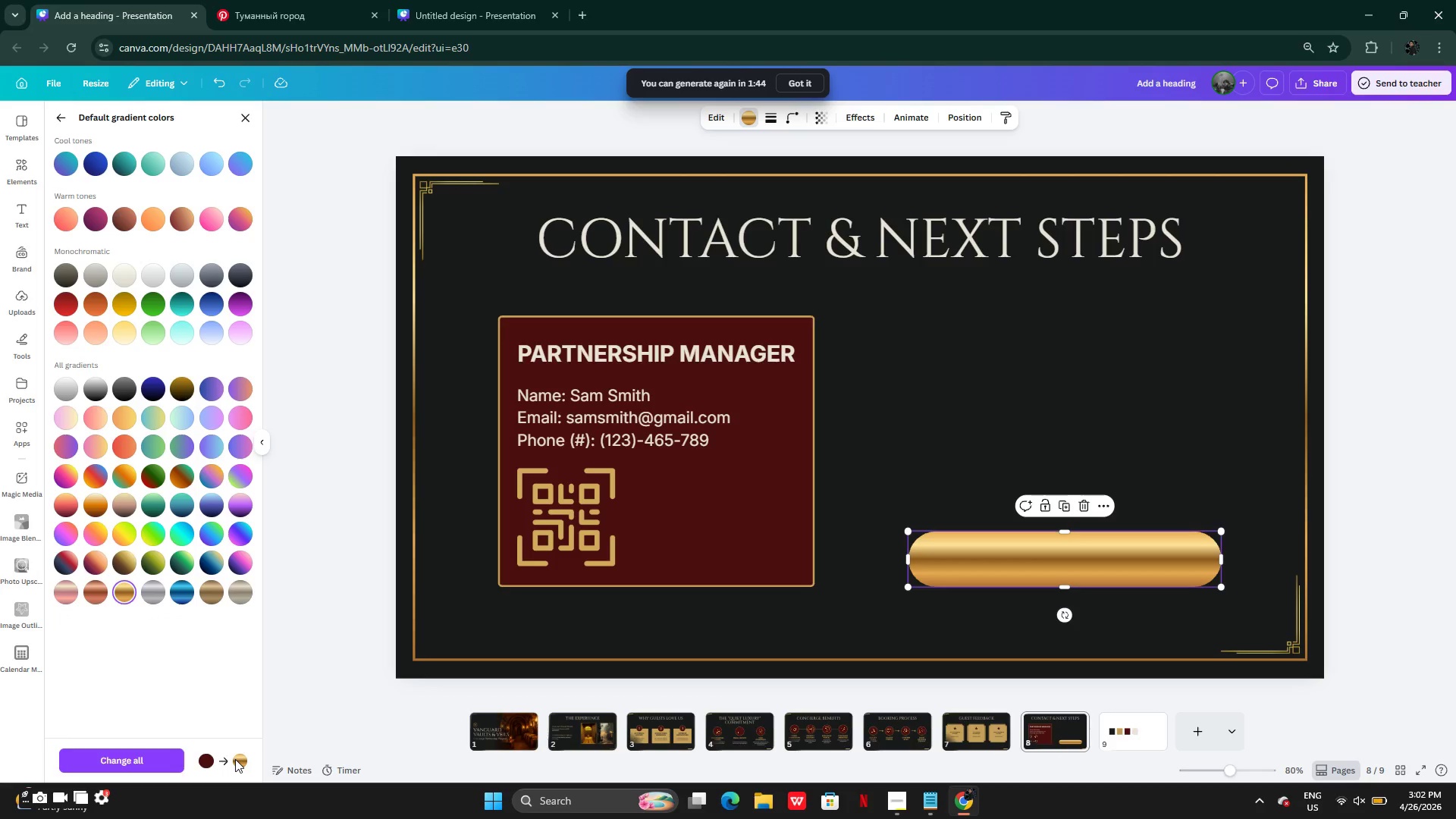 
triple_click([235, 759])
 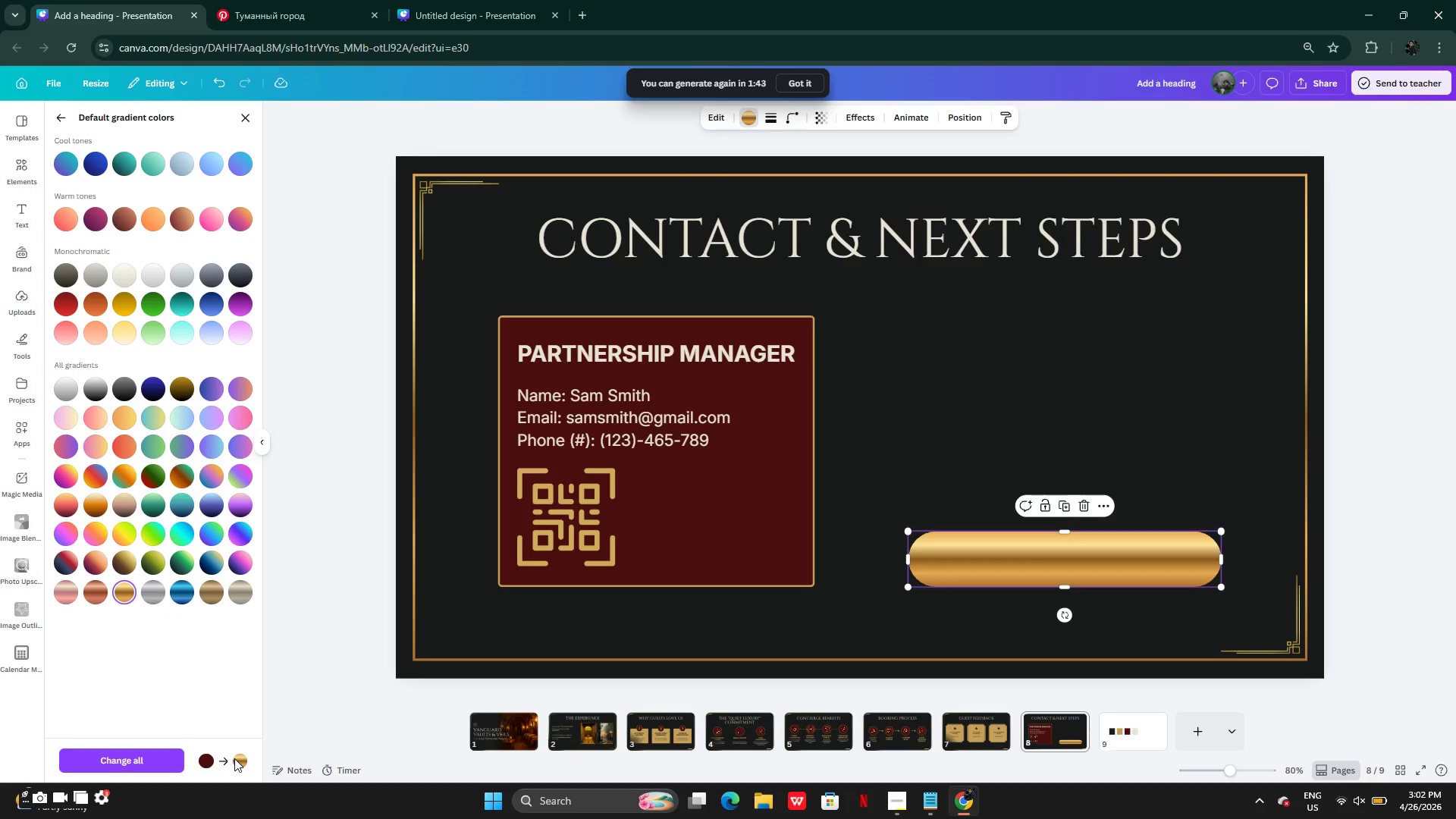 
triple_click([234, 758])
 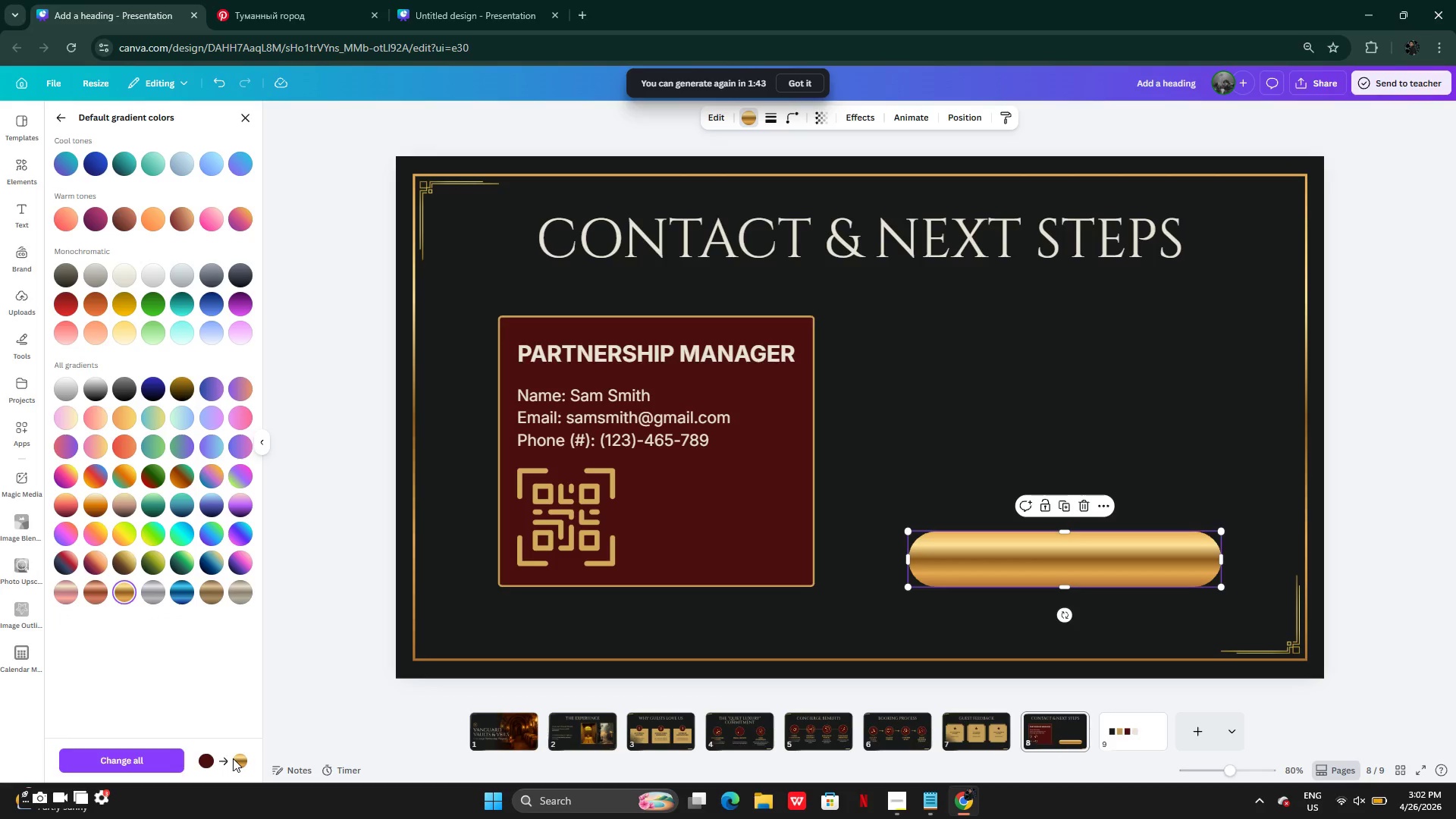 
triple_click([233, 758])
 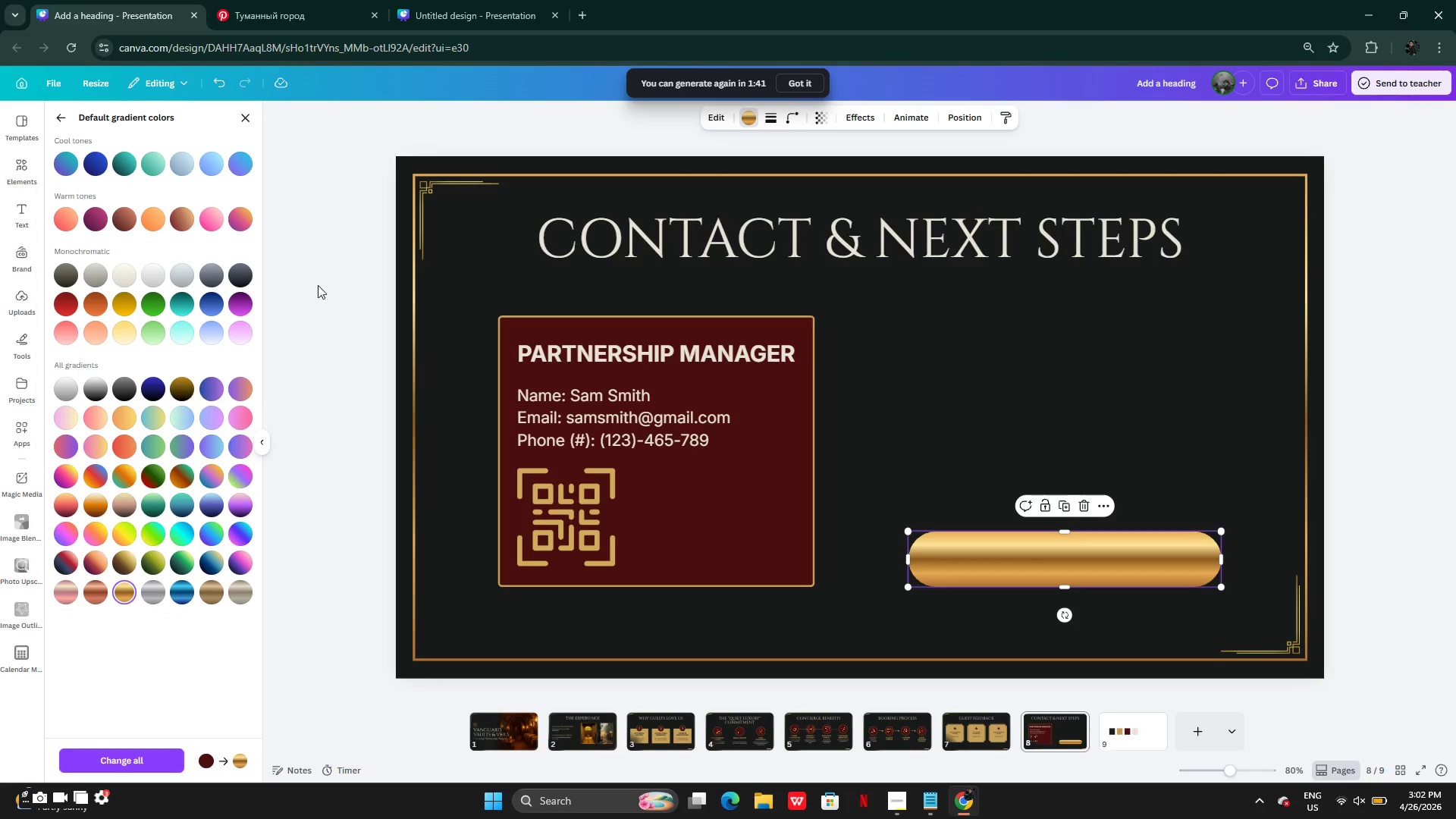 
key(Control+Z)
 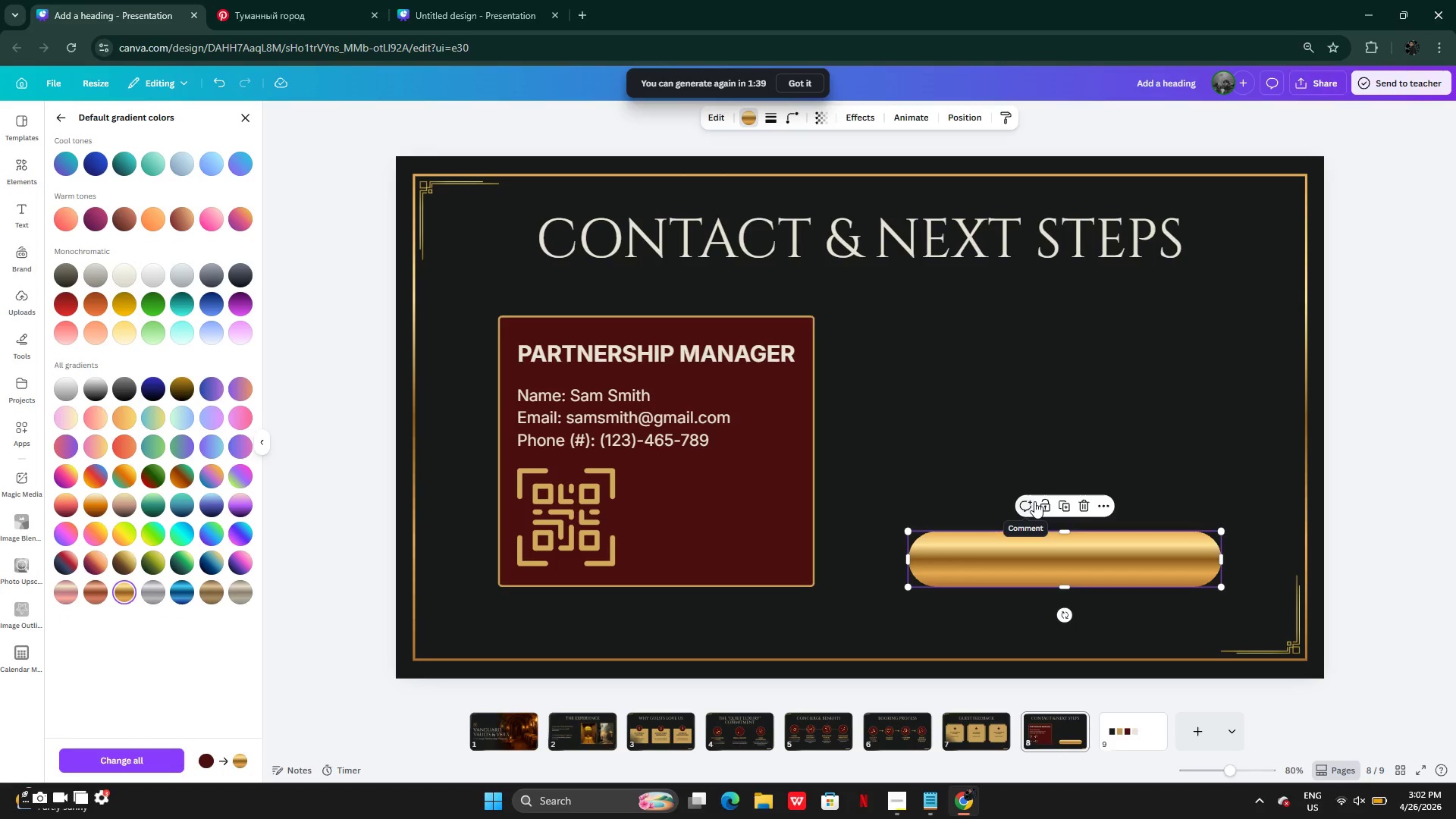 
key(Control+Z)
 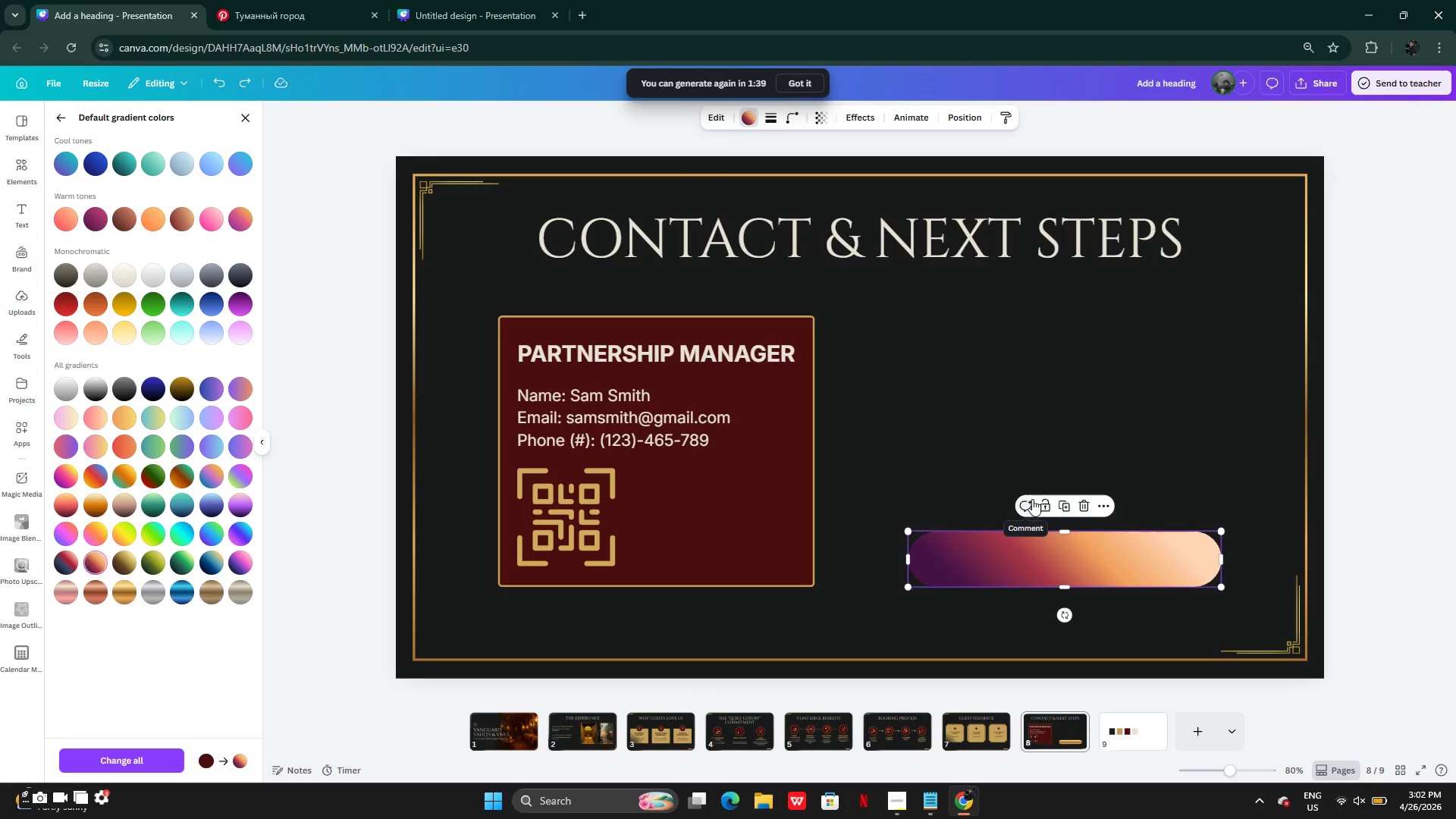 
key(Control+Z)
 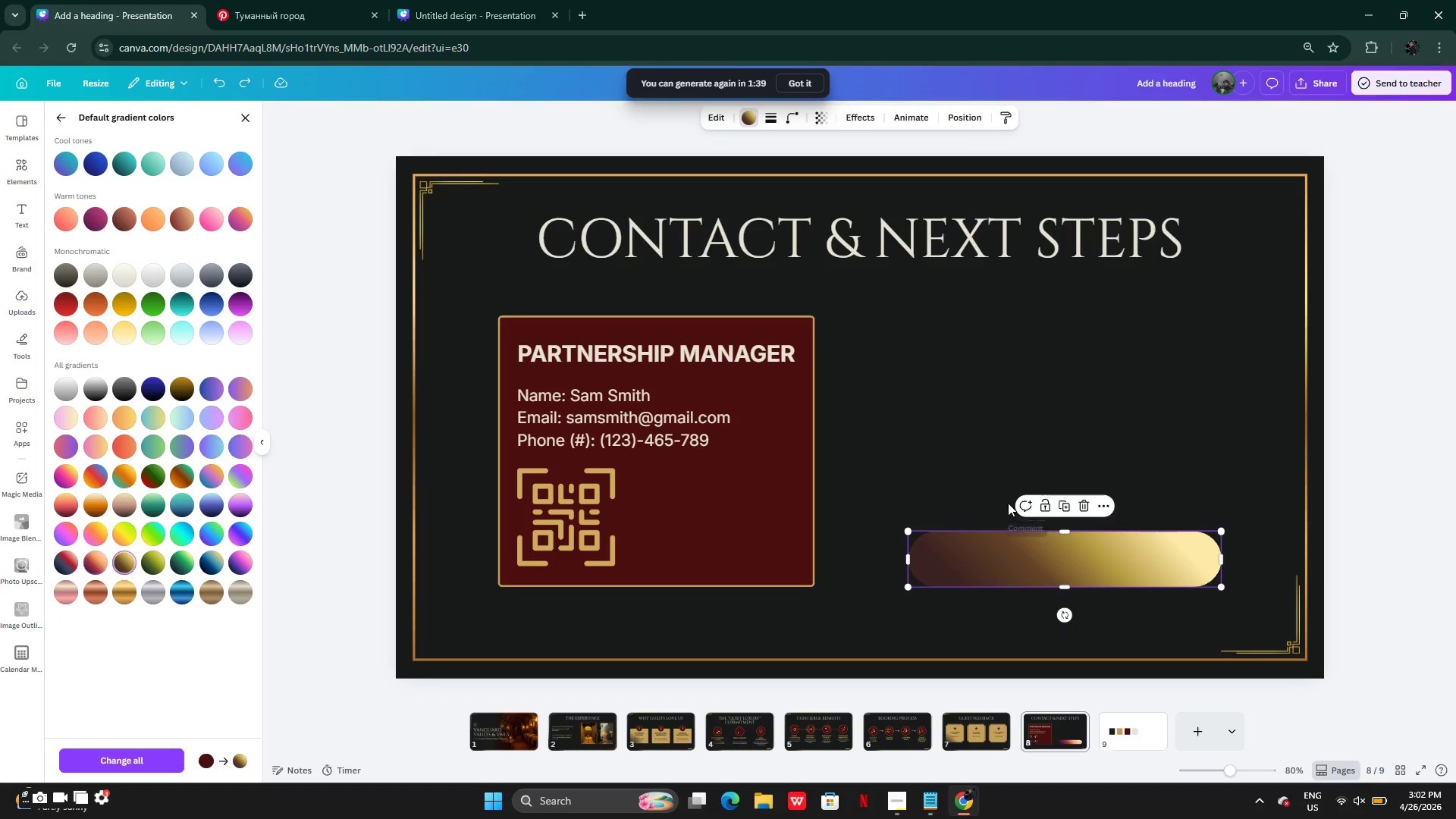 
key(Control+Z)
 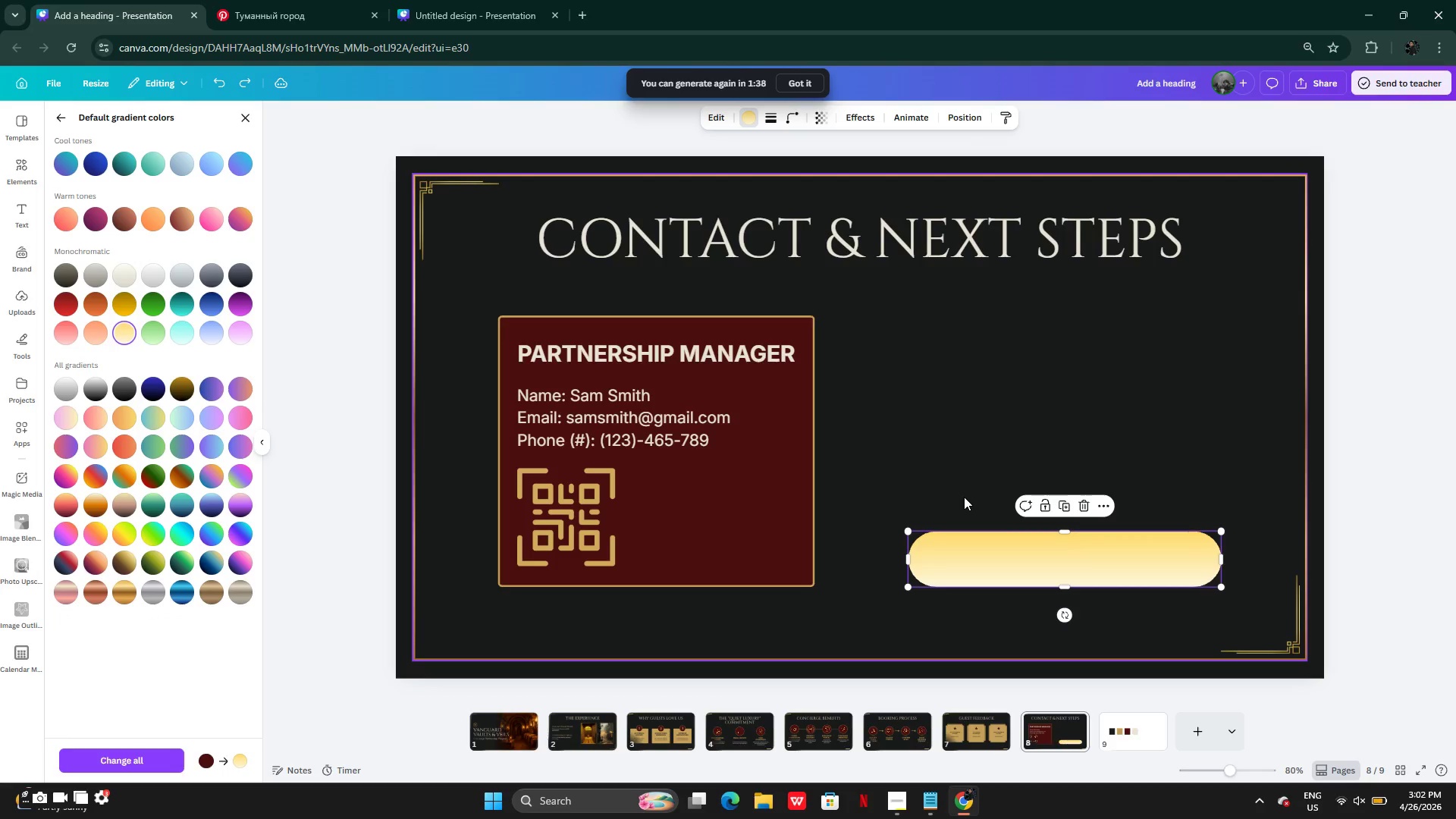 
key(Control+Z)
 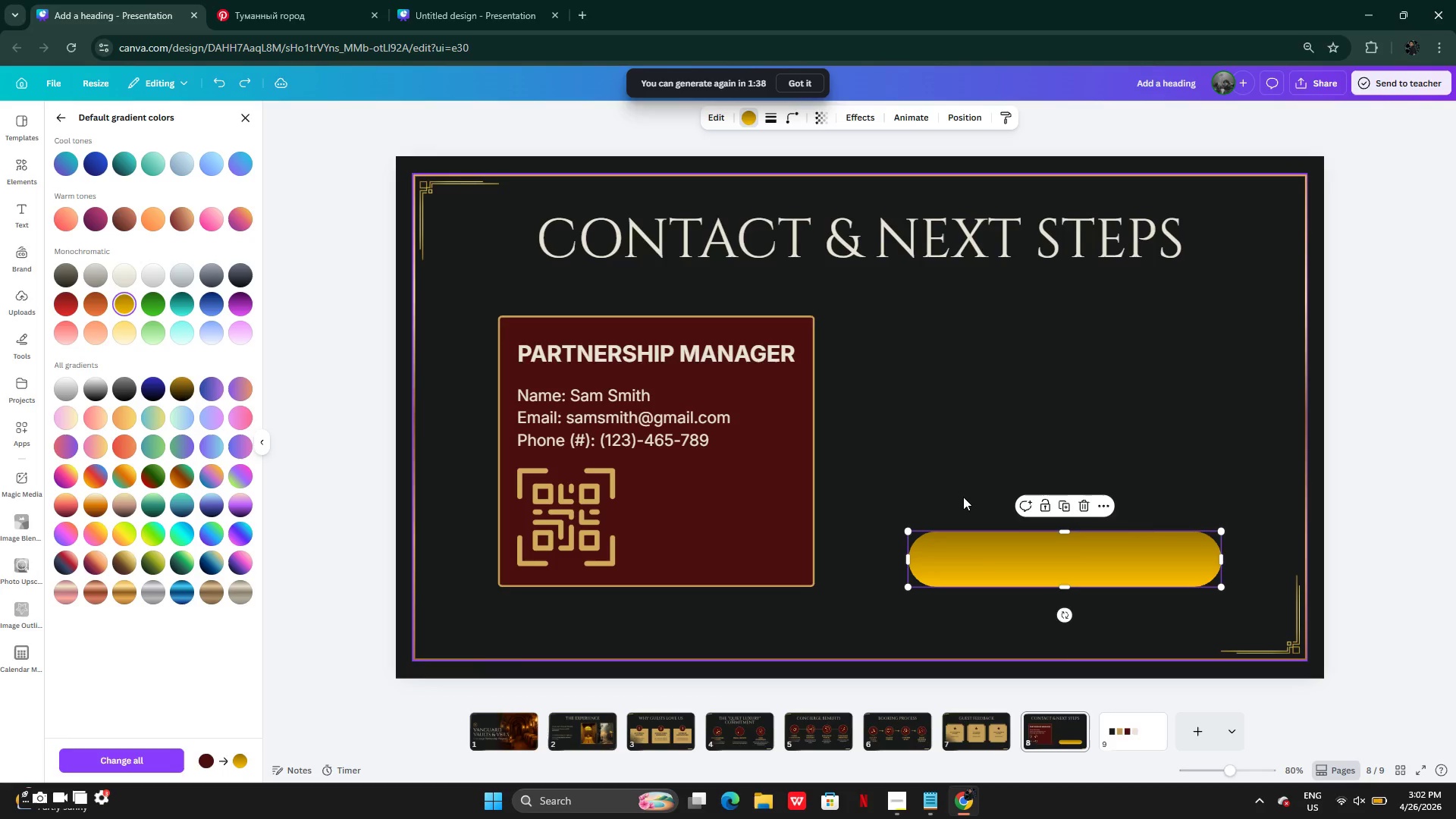 
key(Control+Z)
 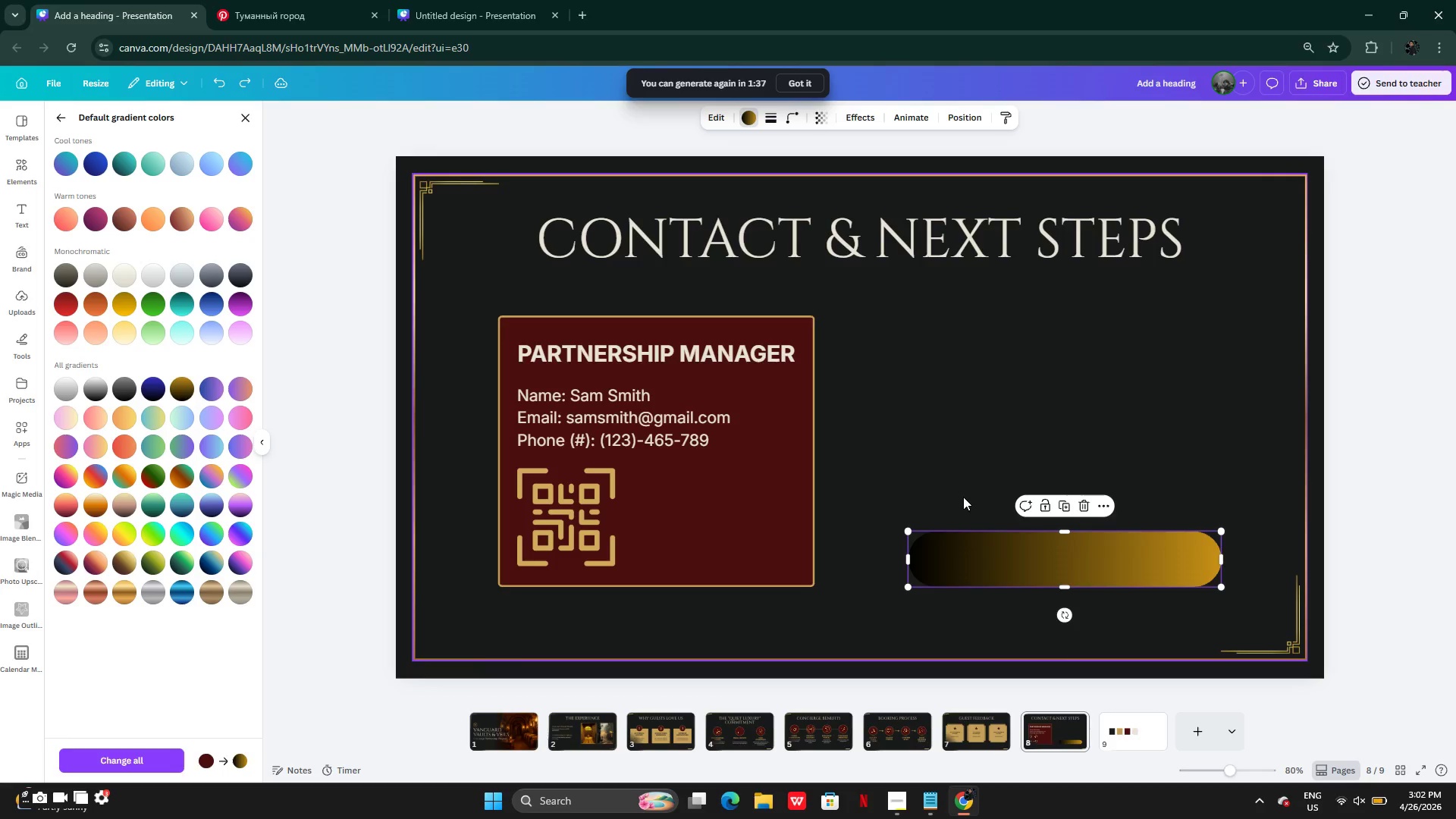 
key(Control+Z)
 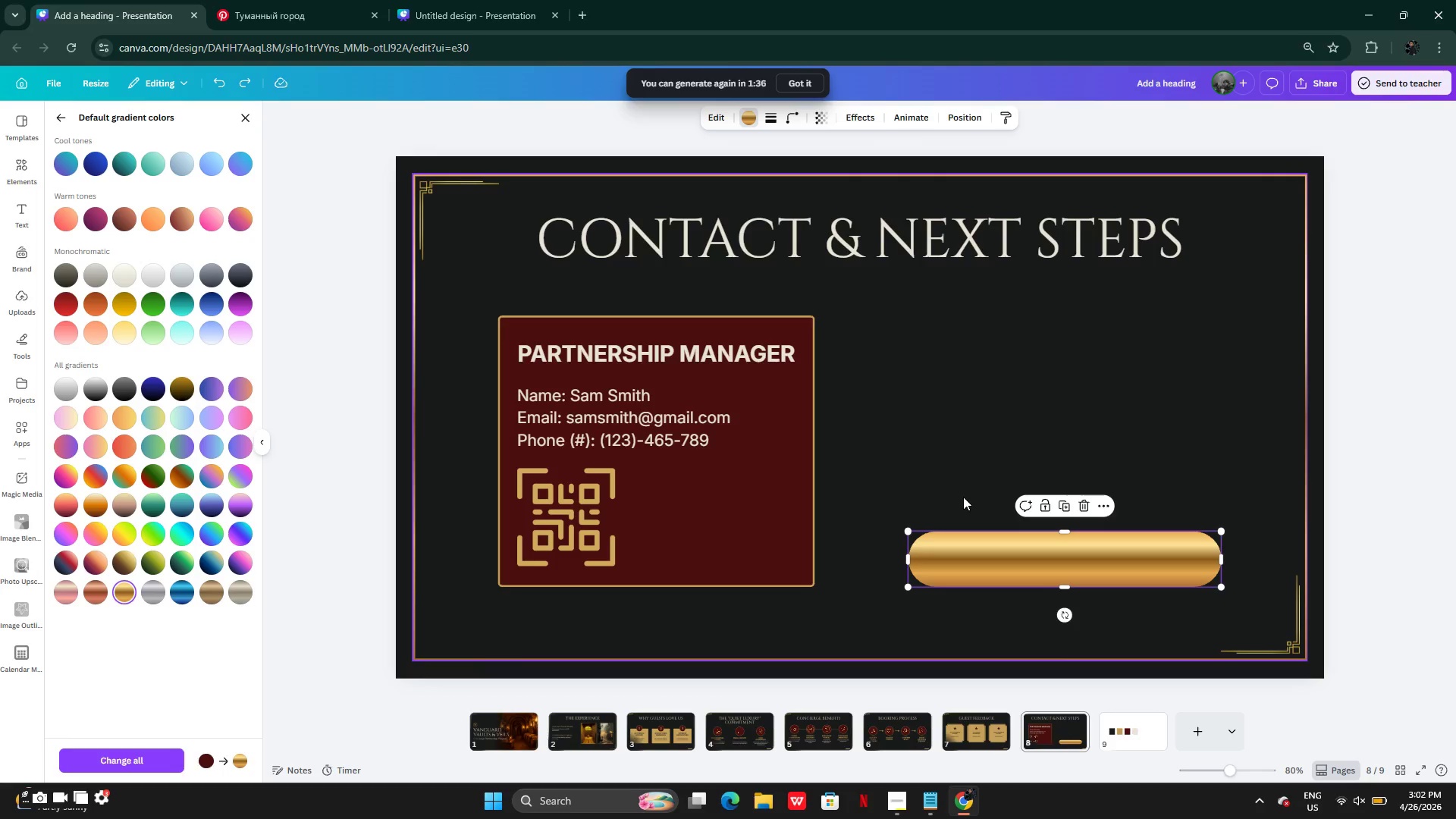 
key(Control+Z)
 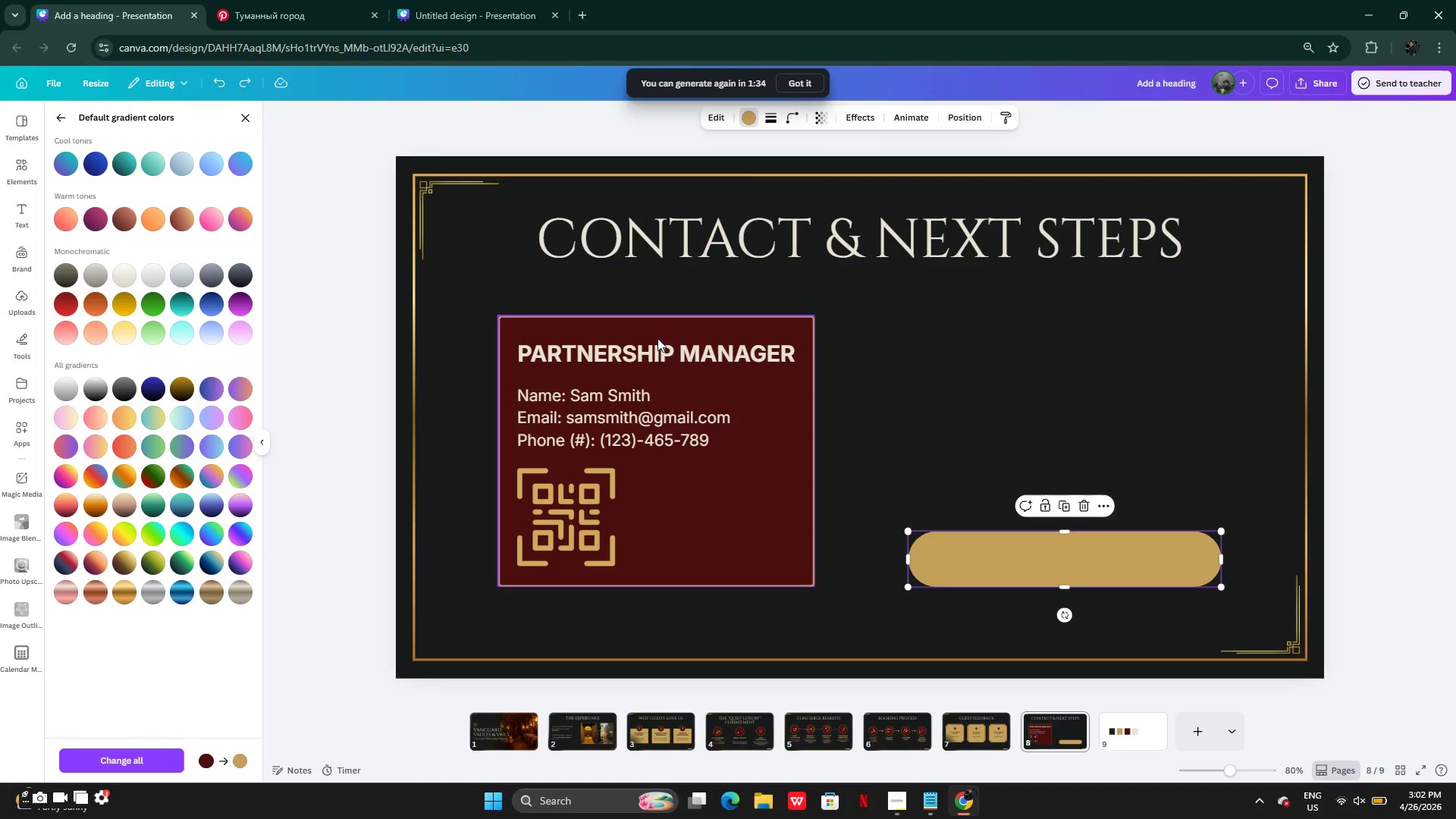 
hold_key(key=AltLeft, duration=0.39)
left_click_drag(start_coordinate=[643, 356], to_coordinate=[735, 394])
 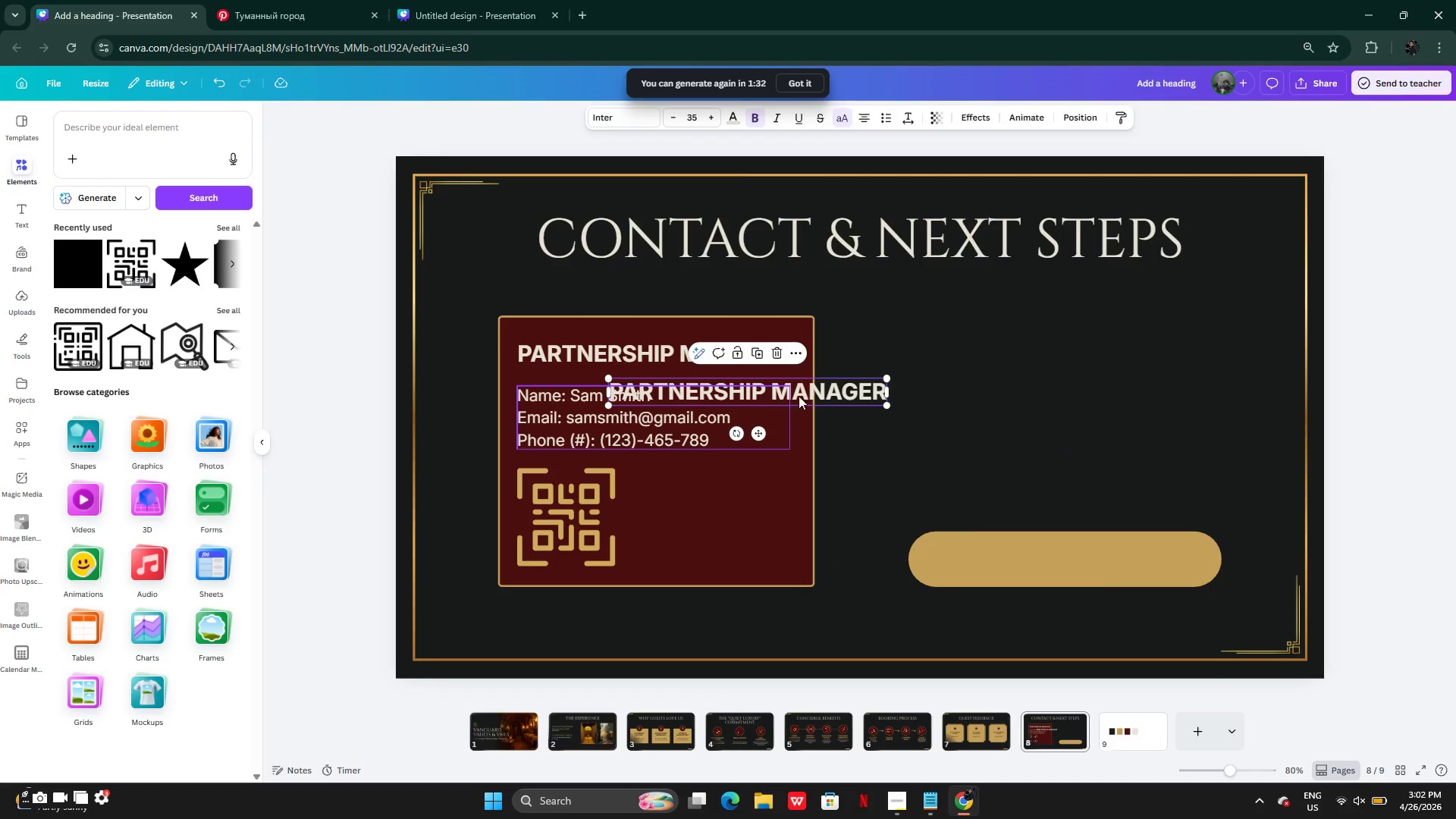 
left_click_drag(start_coordinate=[820, 391], to_coordinate=[1144, 561])
 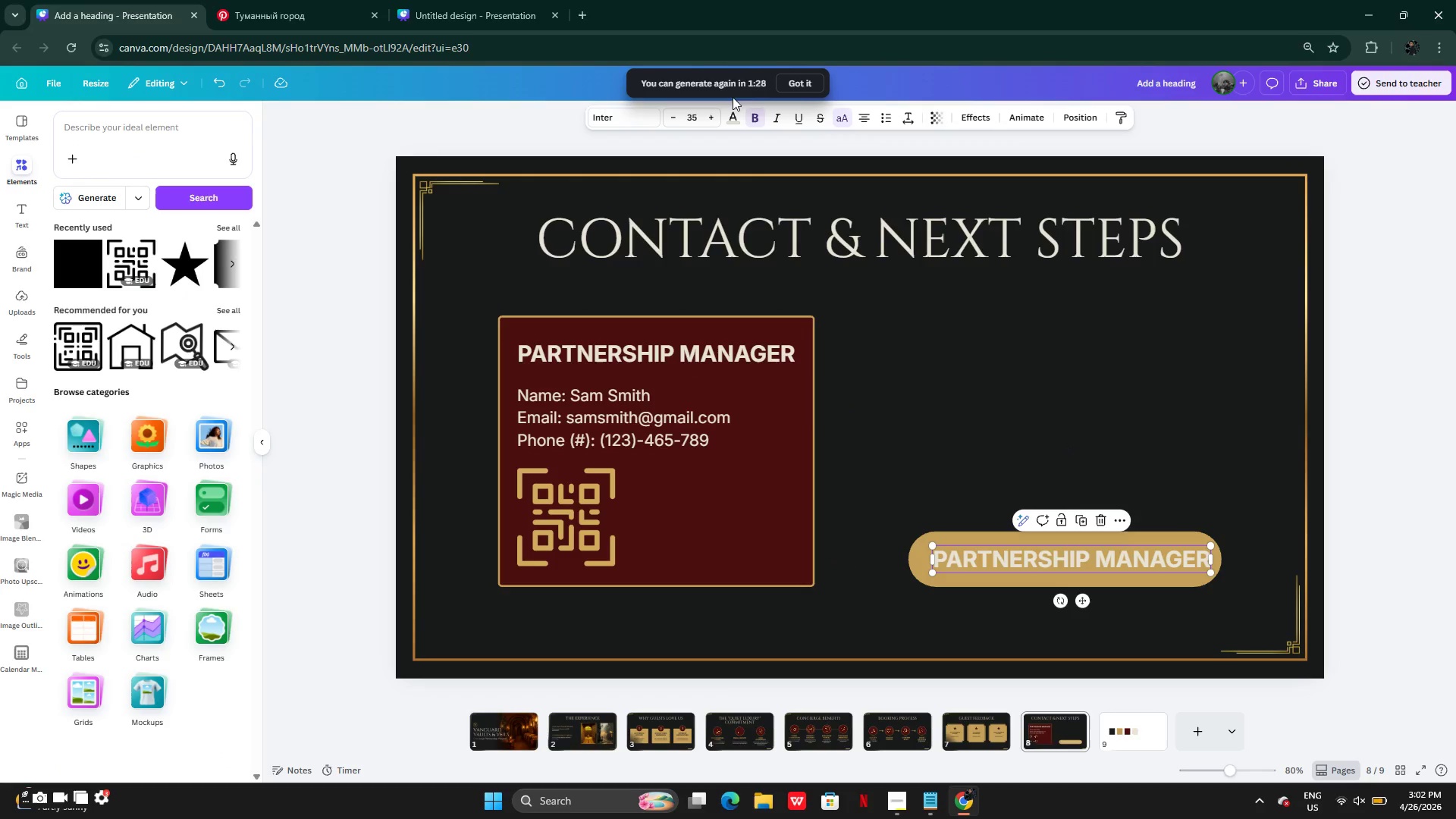 
left_click([730, 115])
 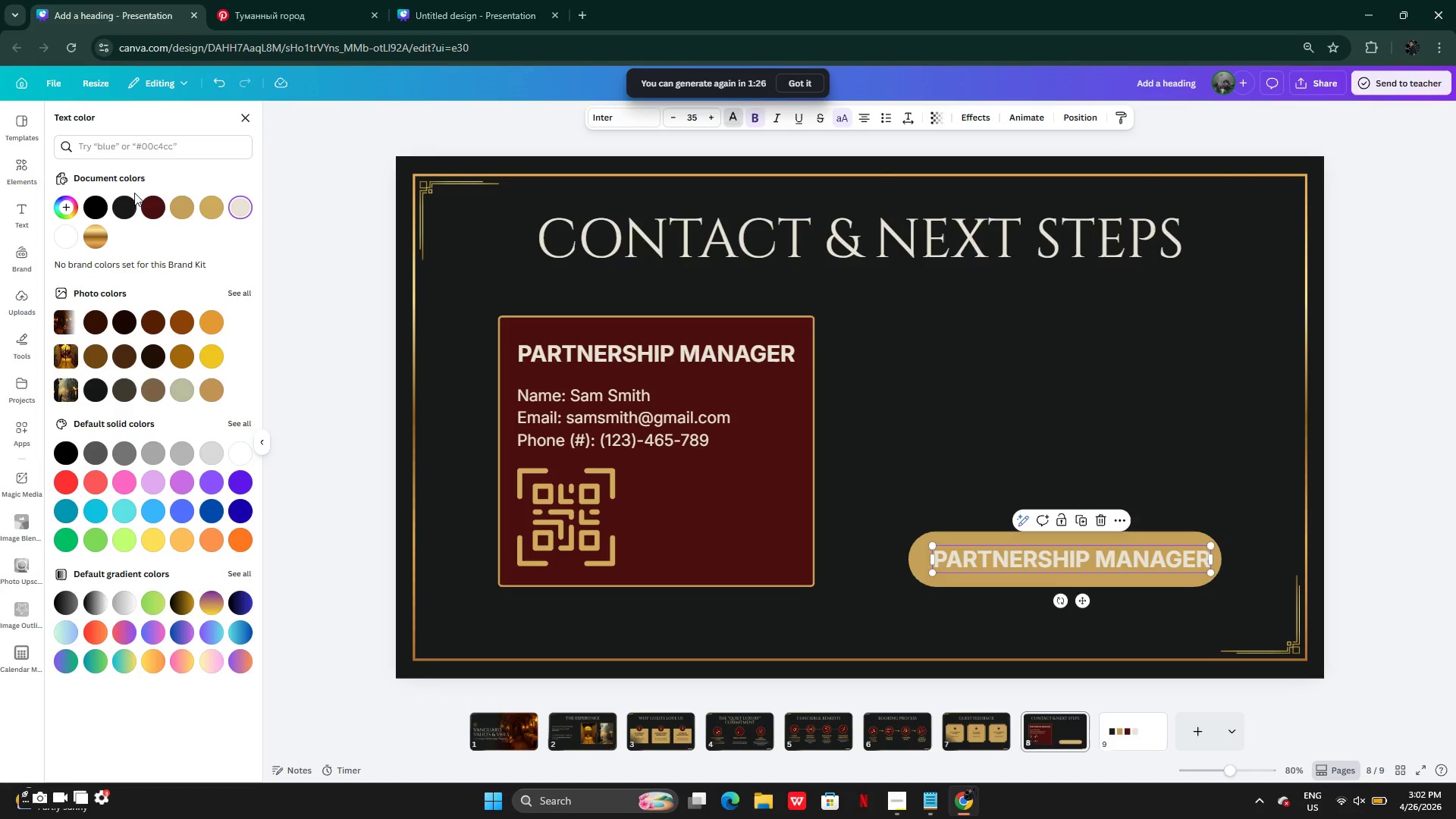 
left_click([126, 207])
 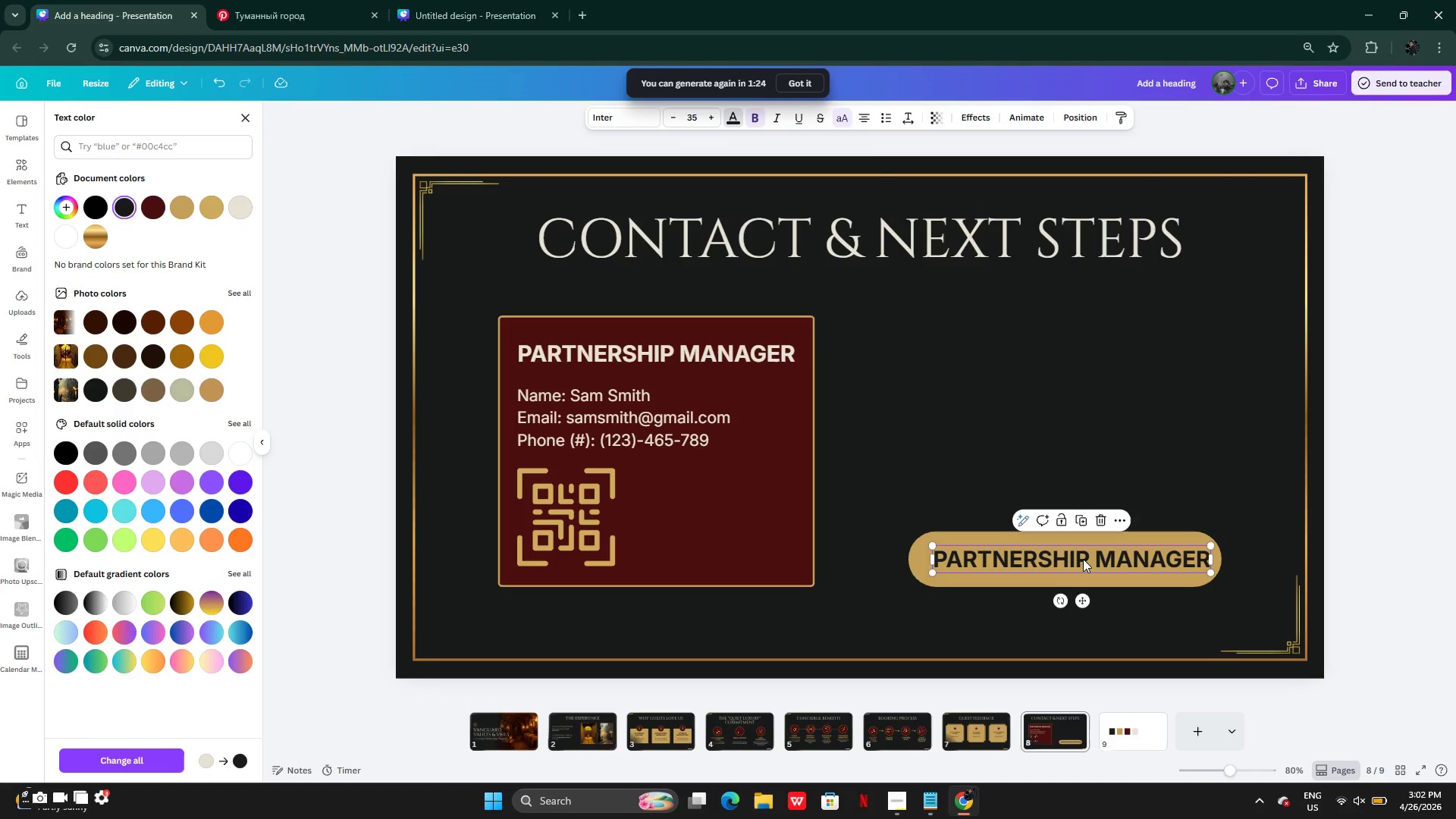 
double_click([1082, 555])
 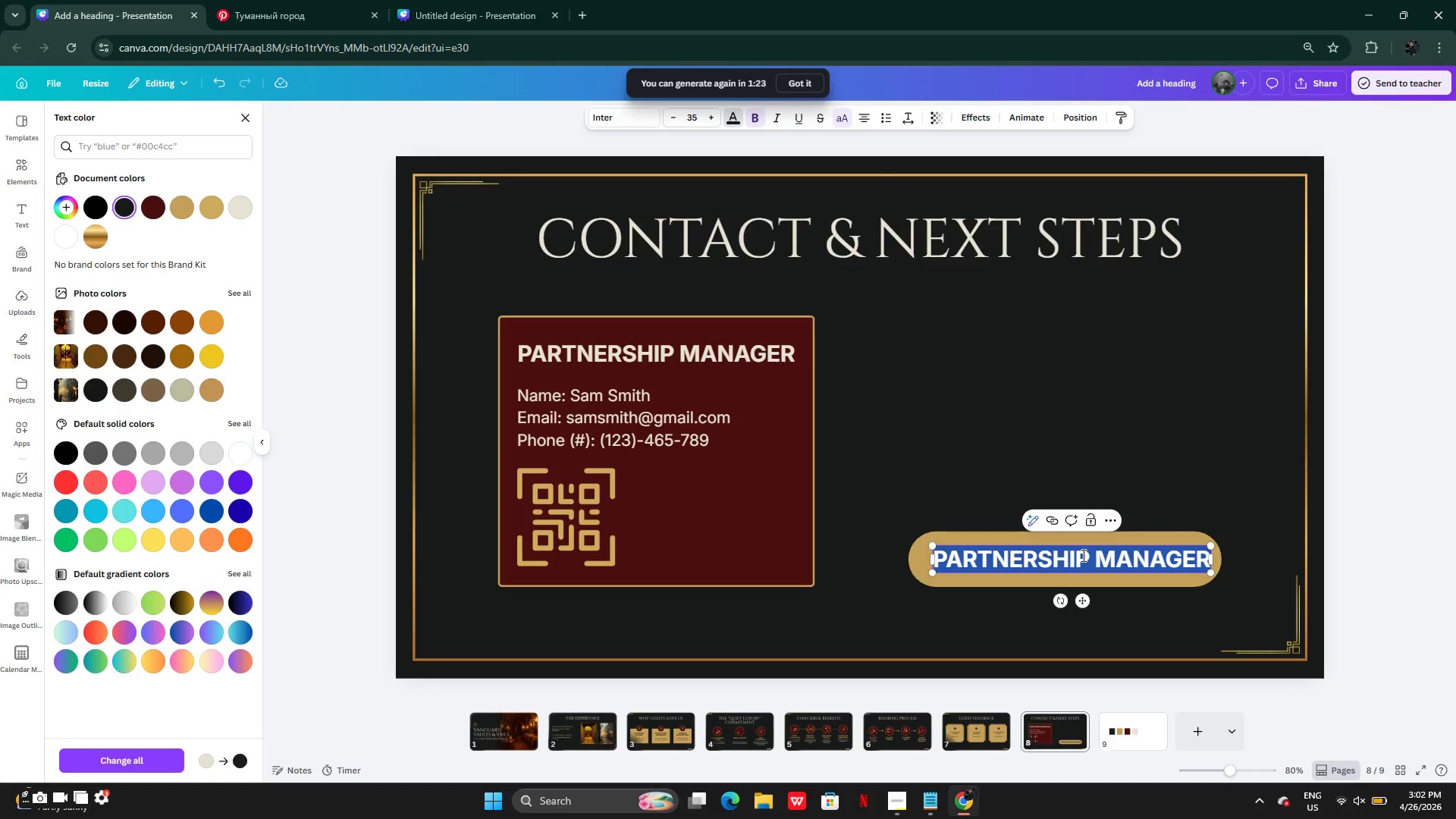 
type(JOIN OUR NETWORKS)
 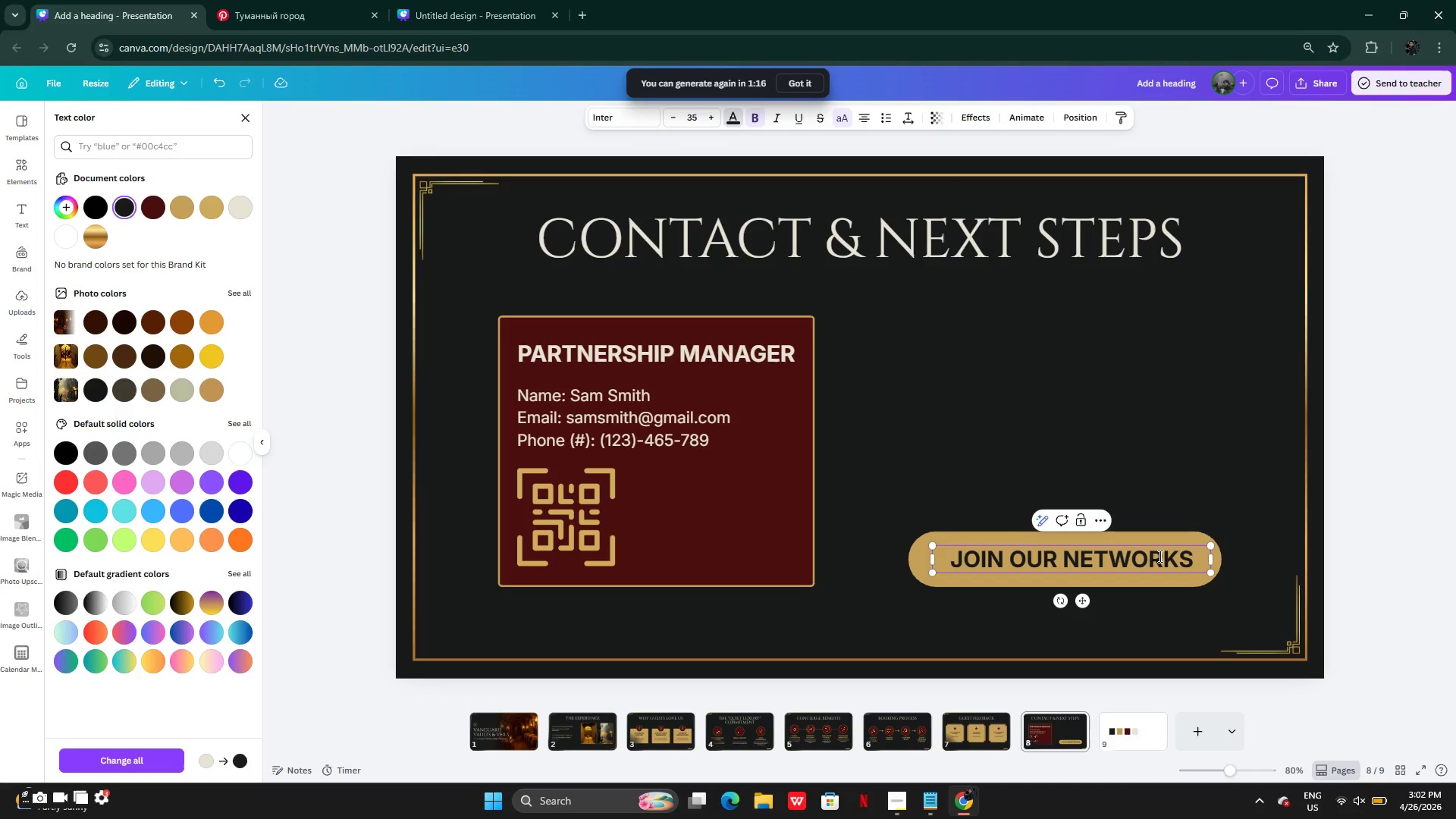 
left_click([1224, 497])
 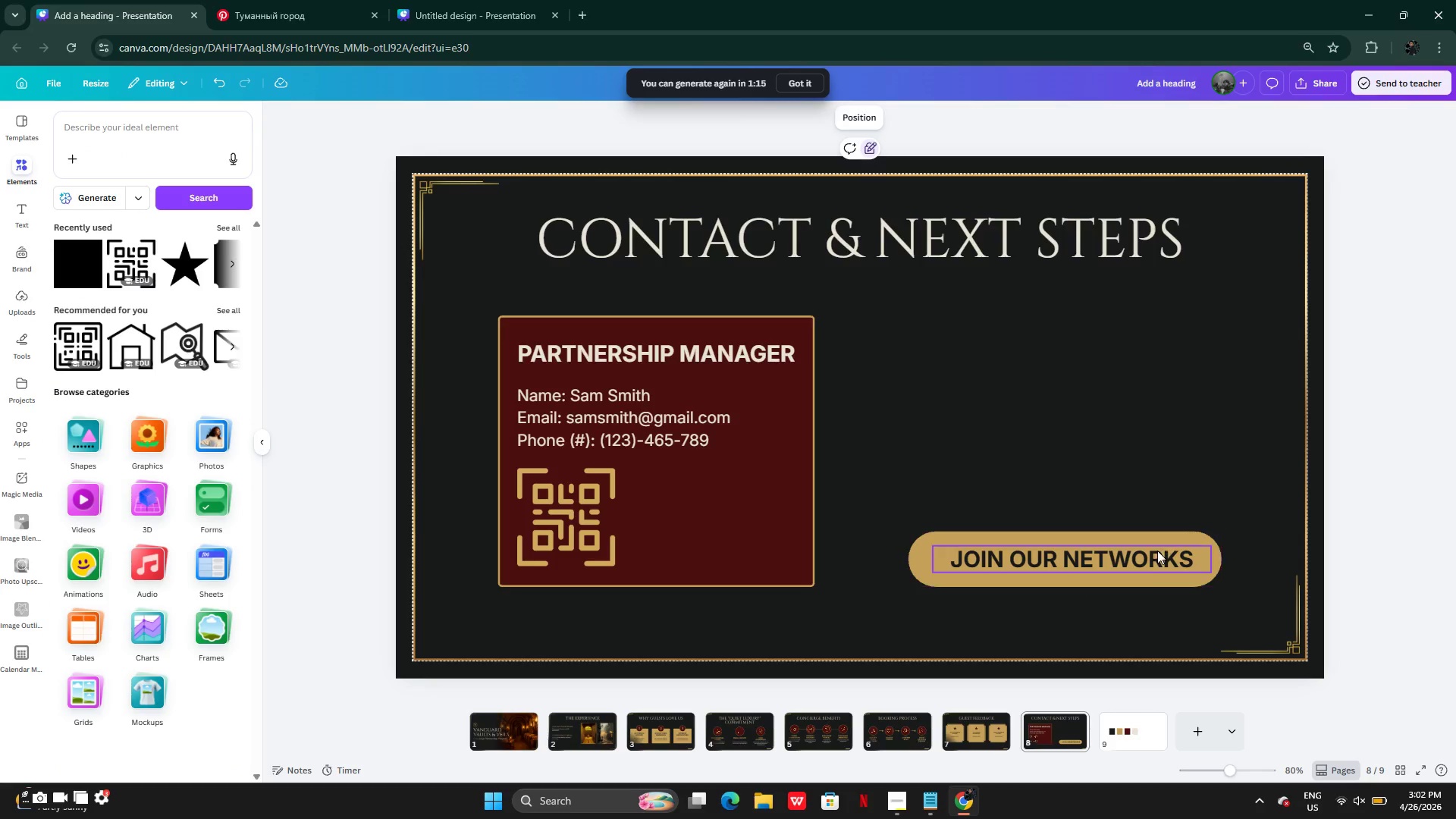 
left_click([1155, 558])
 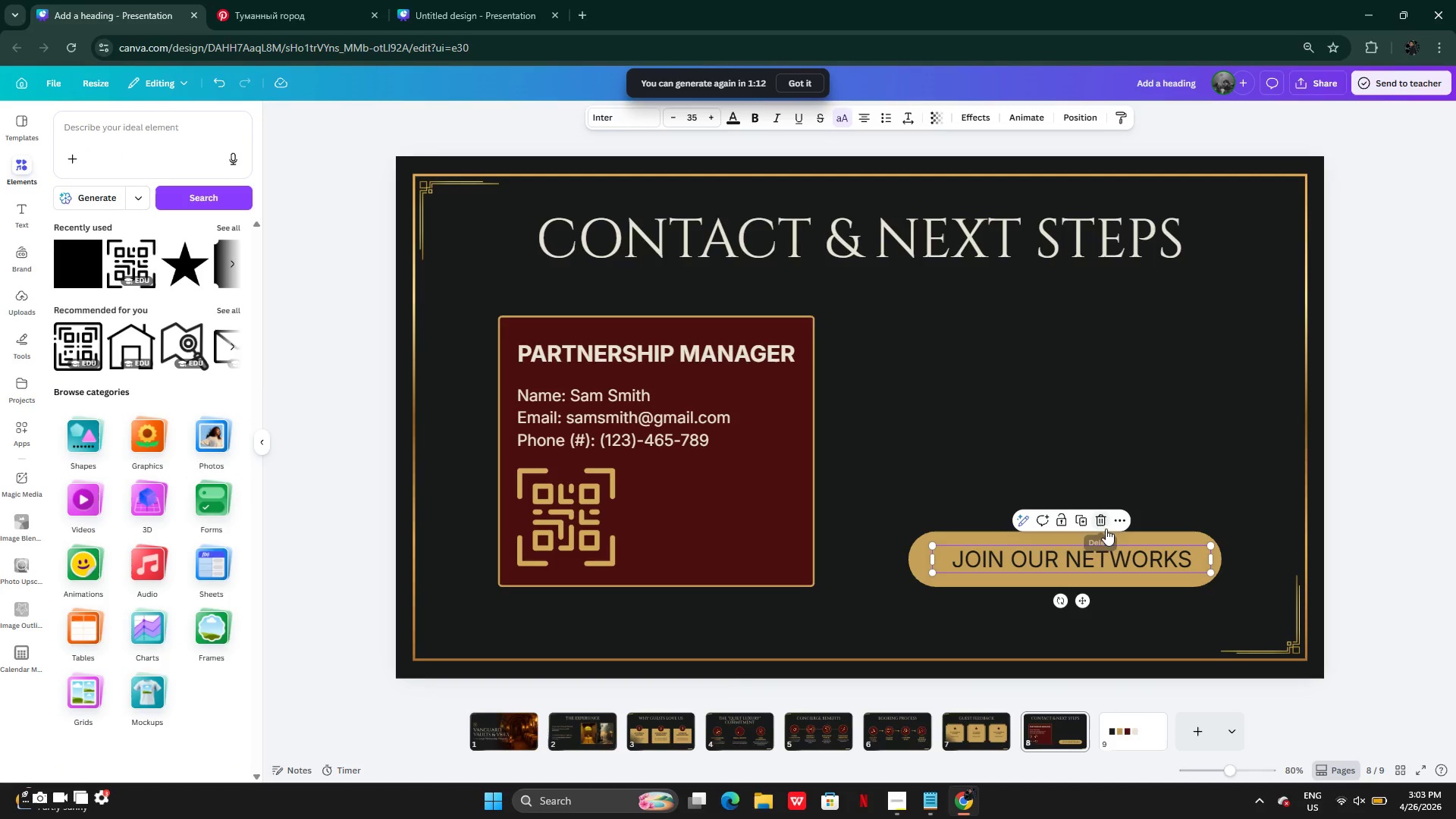 
left_click_drag(start_coordinate=[1127, 558], to_coordinate=[1120, 560])
 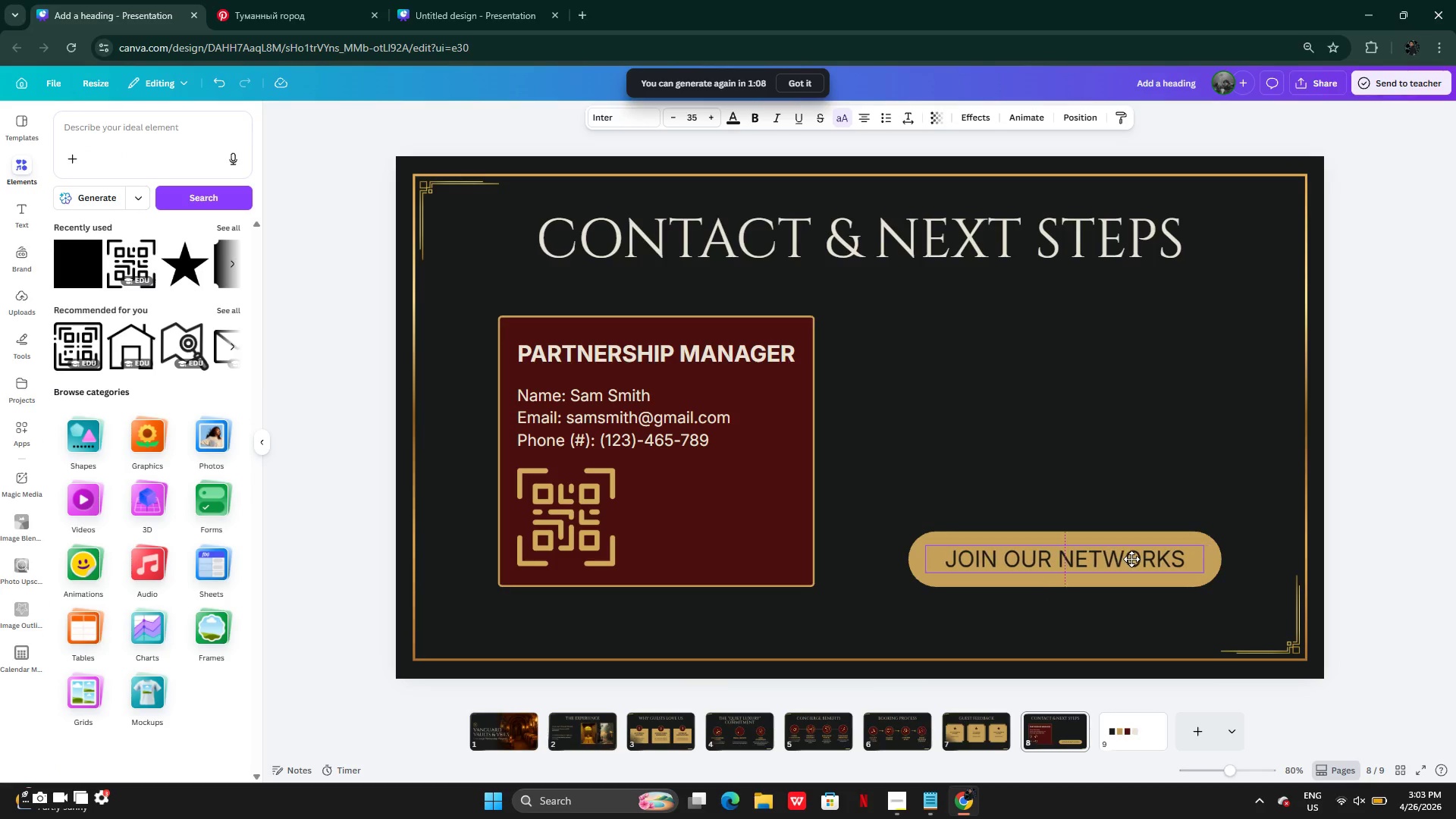 
left_click([1131, 559])
 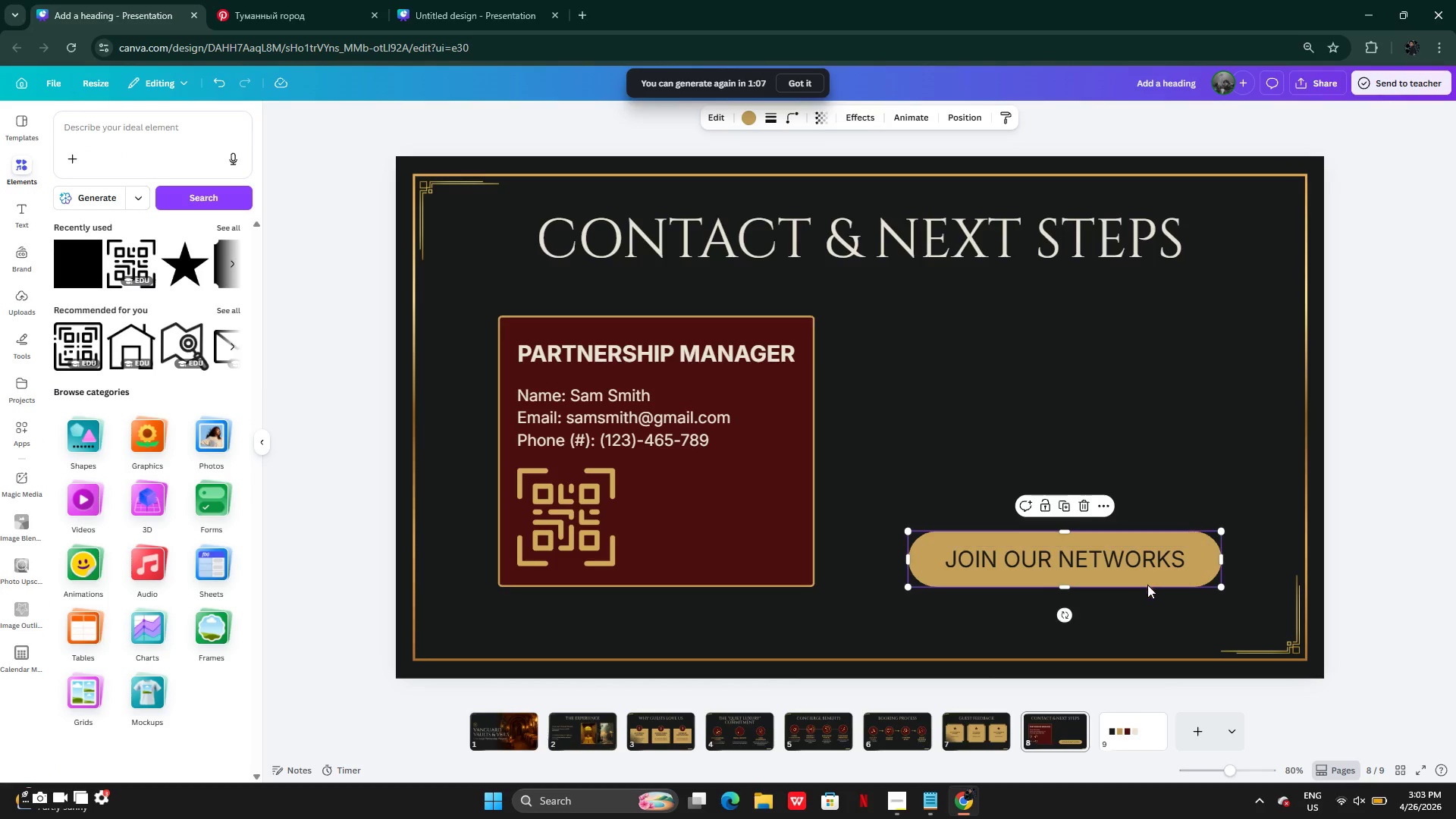 
hold_key(key=ShiftLeft, duration=1.92)
left_click([1147, 583])
 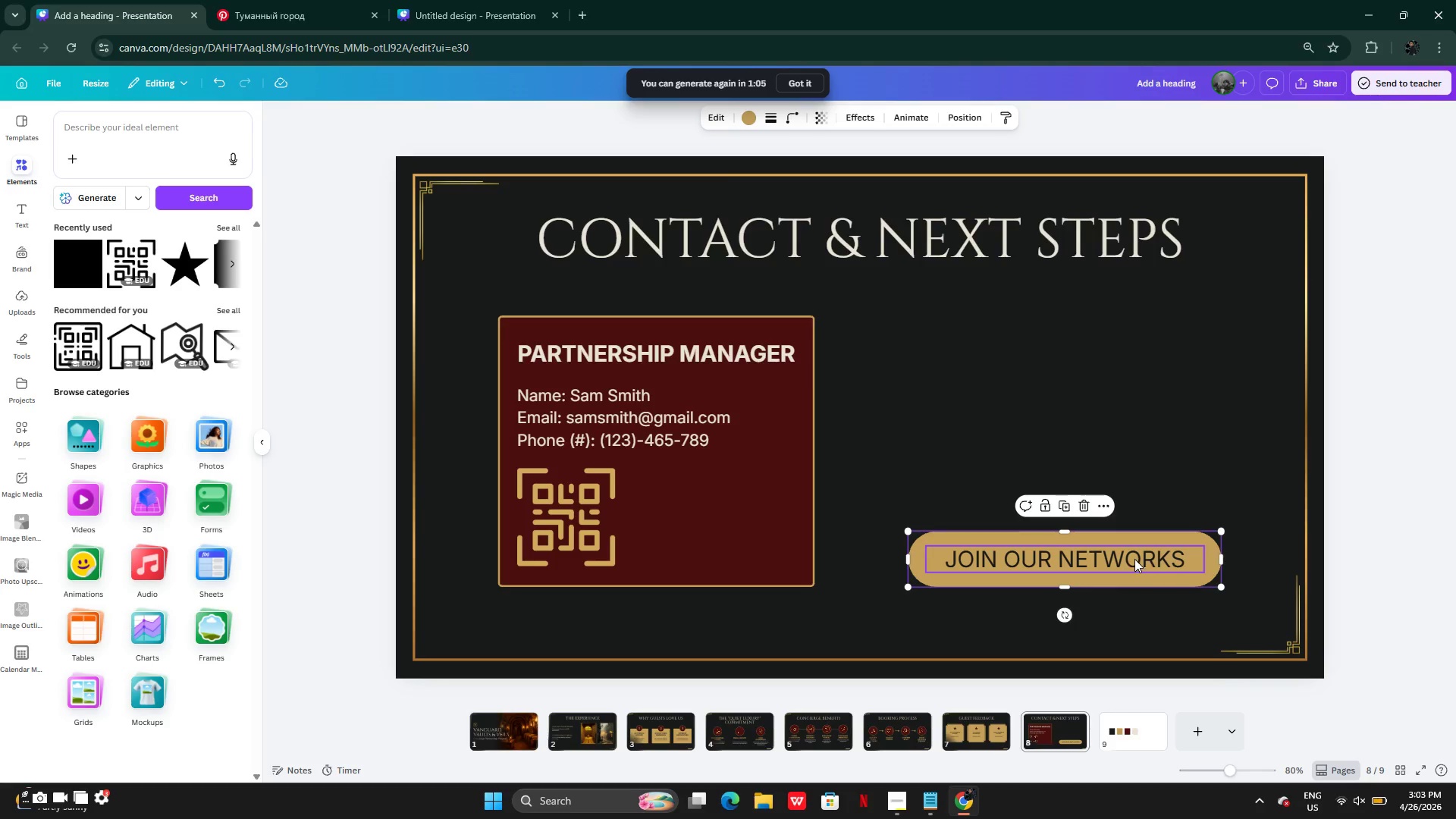 
left_click([1134, 557])
 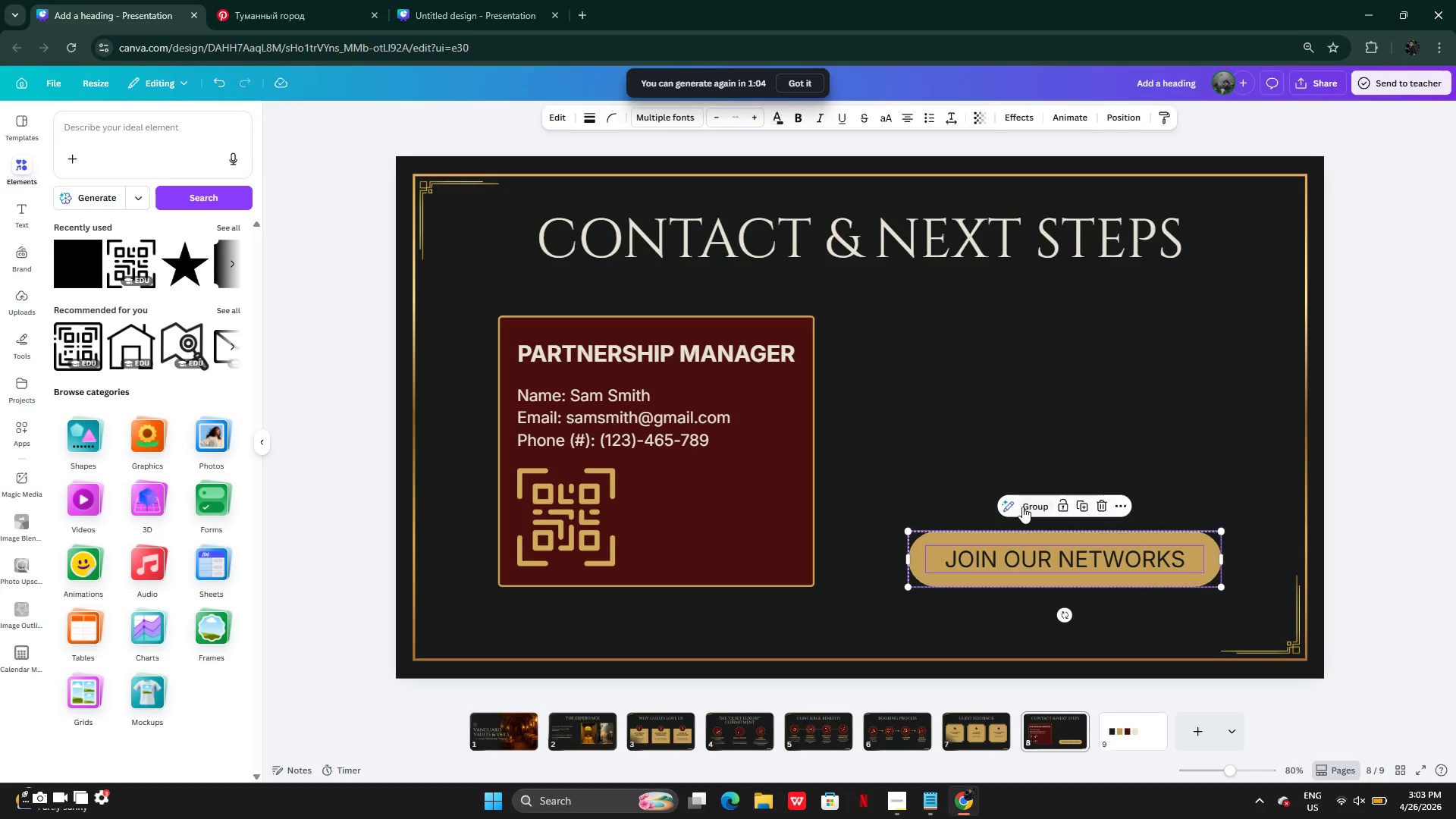 
left_click([1034, 504])
 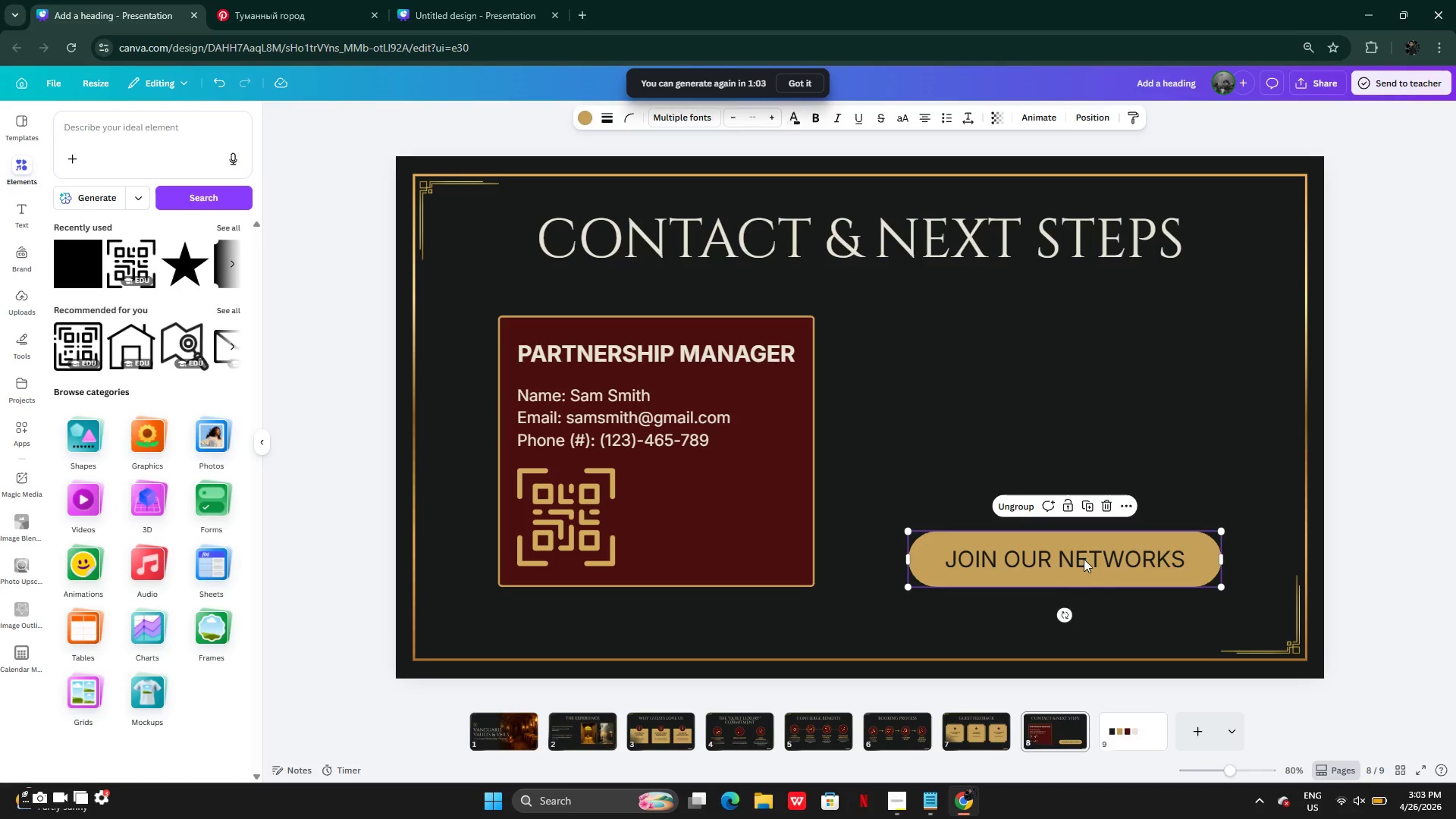 
left_click_drag(start_coordinate=[1084, 560], to_coordinate=[1090, 562])
 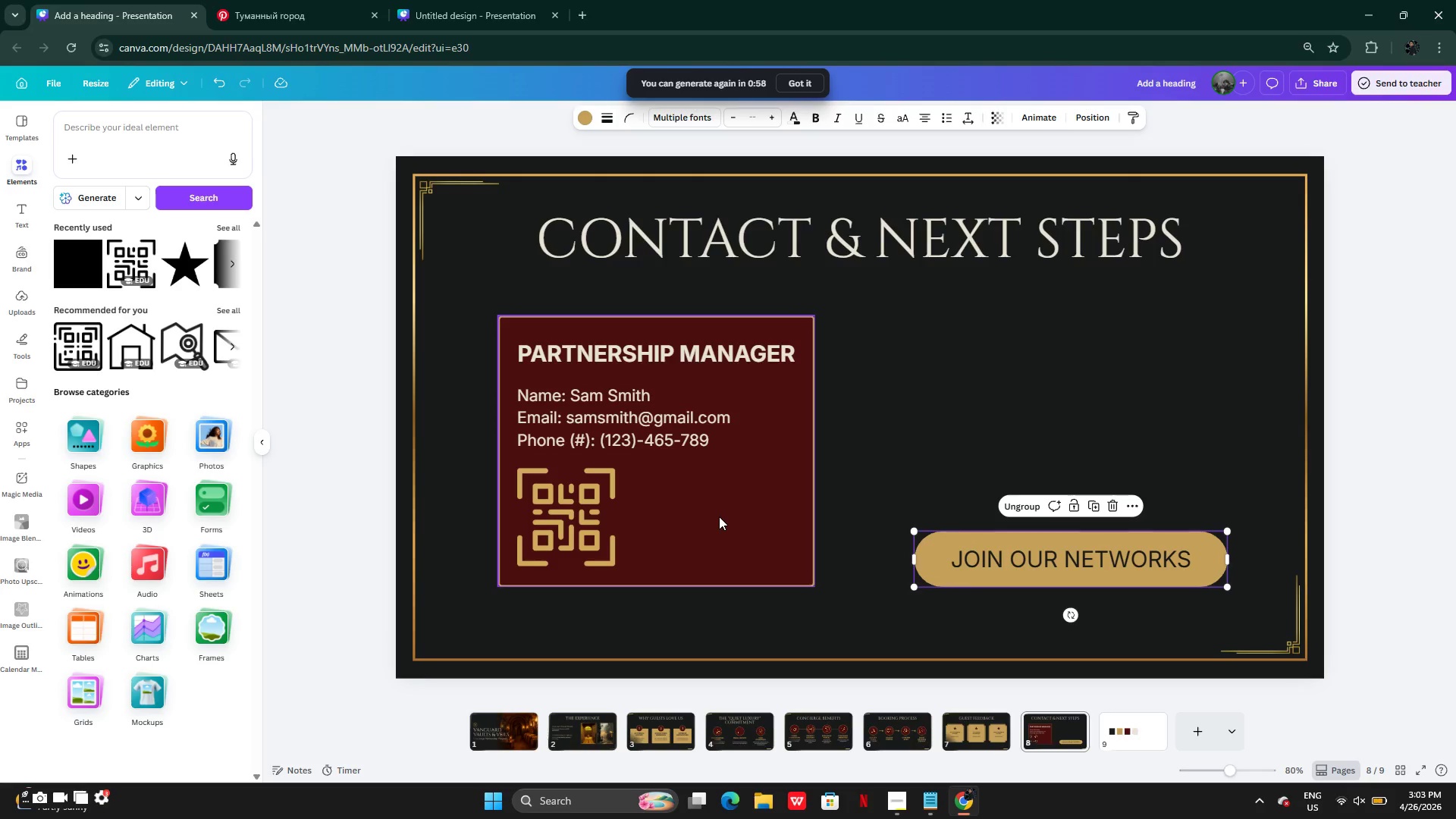 
hold_key(key=AltLeft, duration=0.33)
left_click_drag(start_coordinate=[719, 519], to_coordinate=[839, 483])
 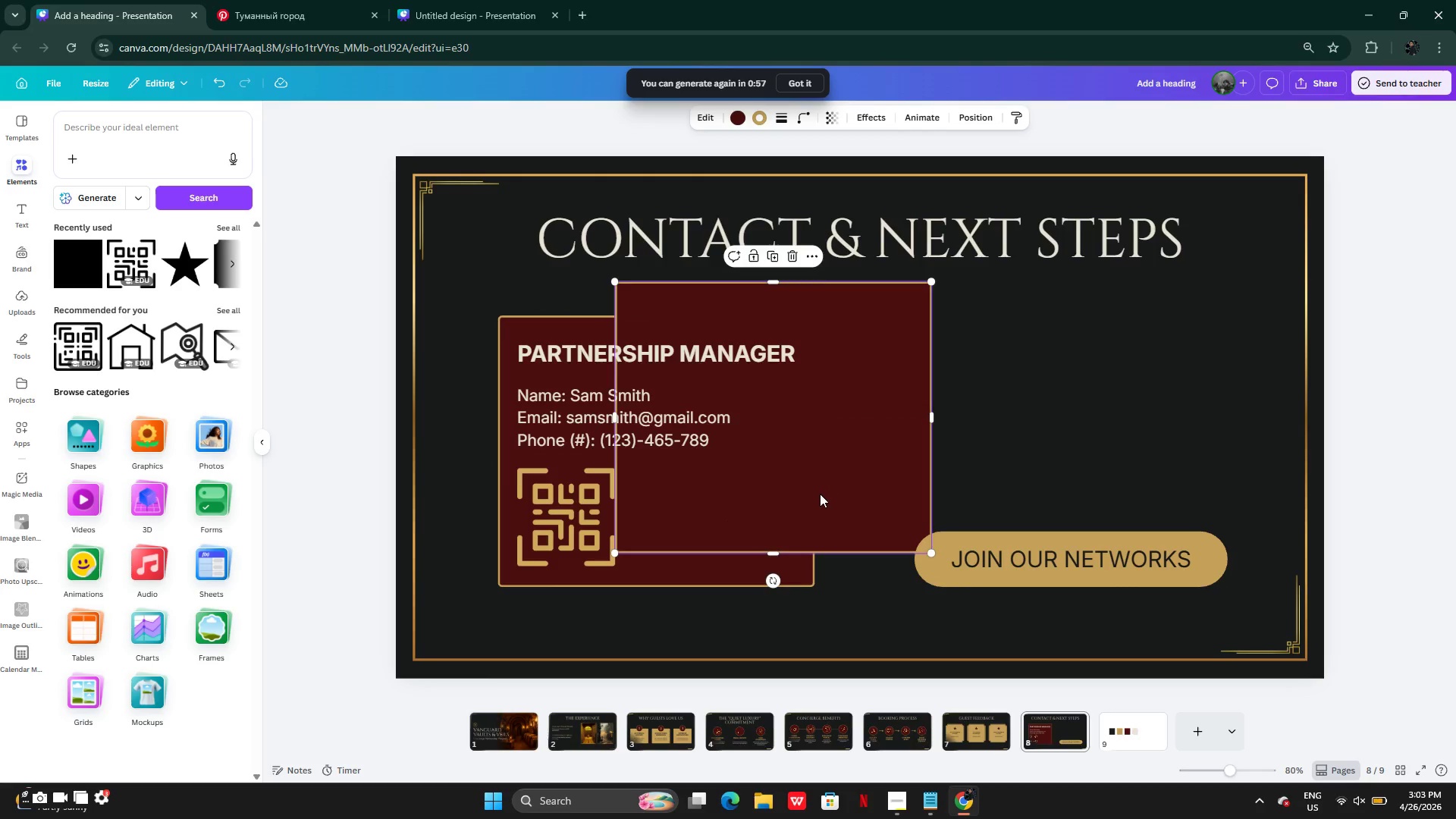 
left_click_drag(start_coordinate=[820, 494], to_coordinate=[1087, 424])
 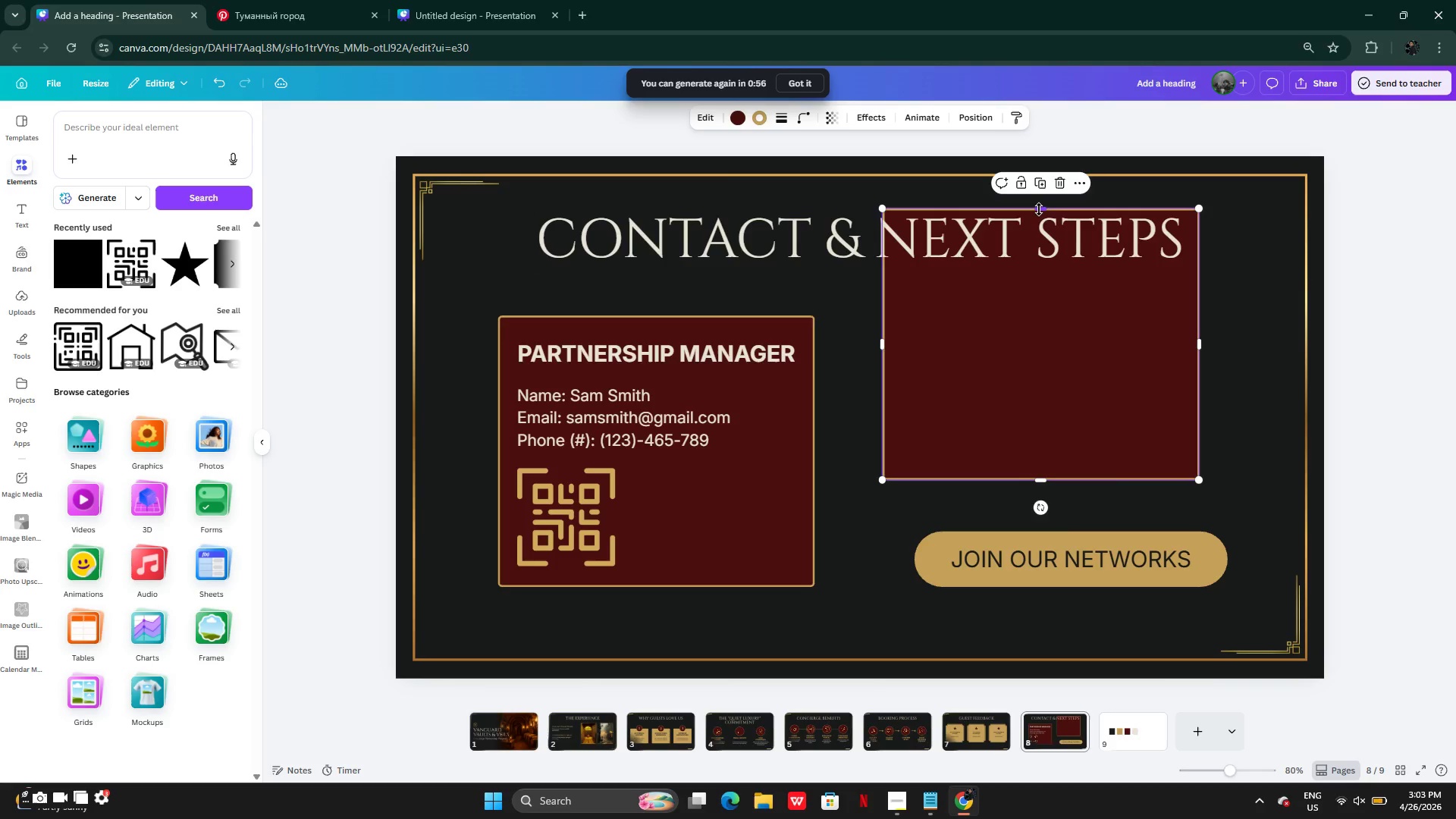 
left_click_drag(start_coordinate=[1042, 211], to_coordinate=[1042, 317])
 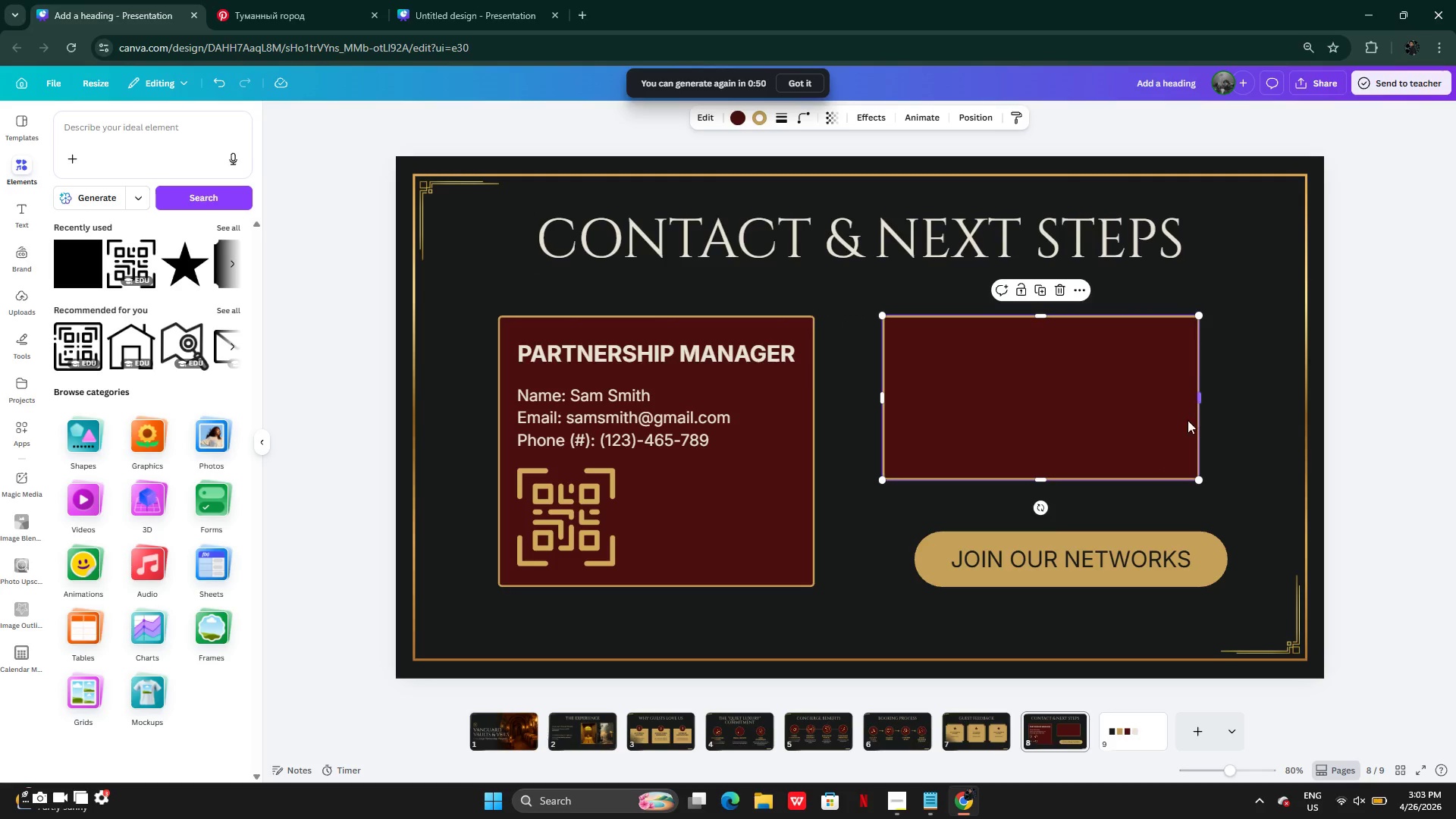 
left_click_drag(start_coordinate=[1197, 400], to_coordinate=[1224, 401])
 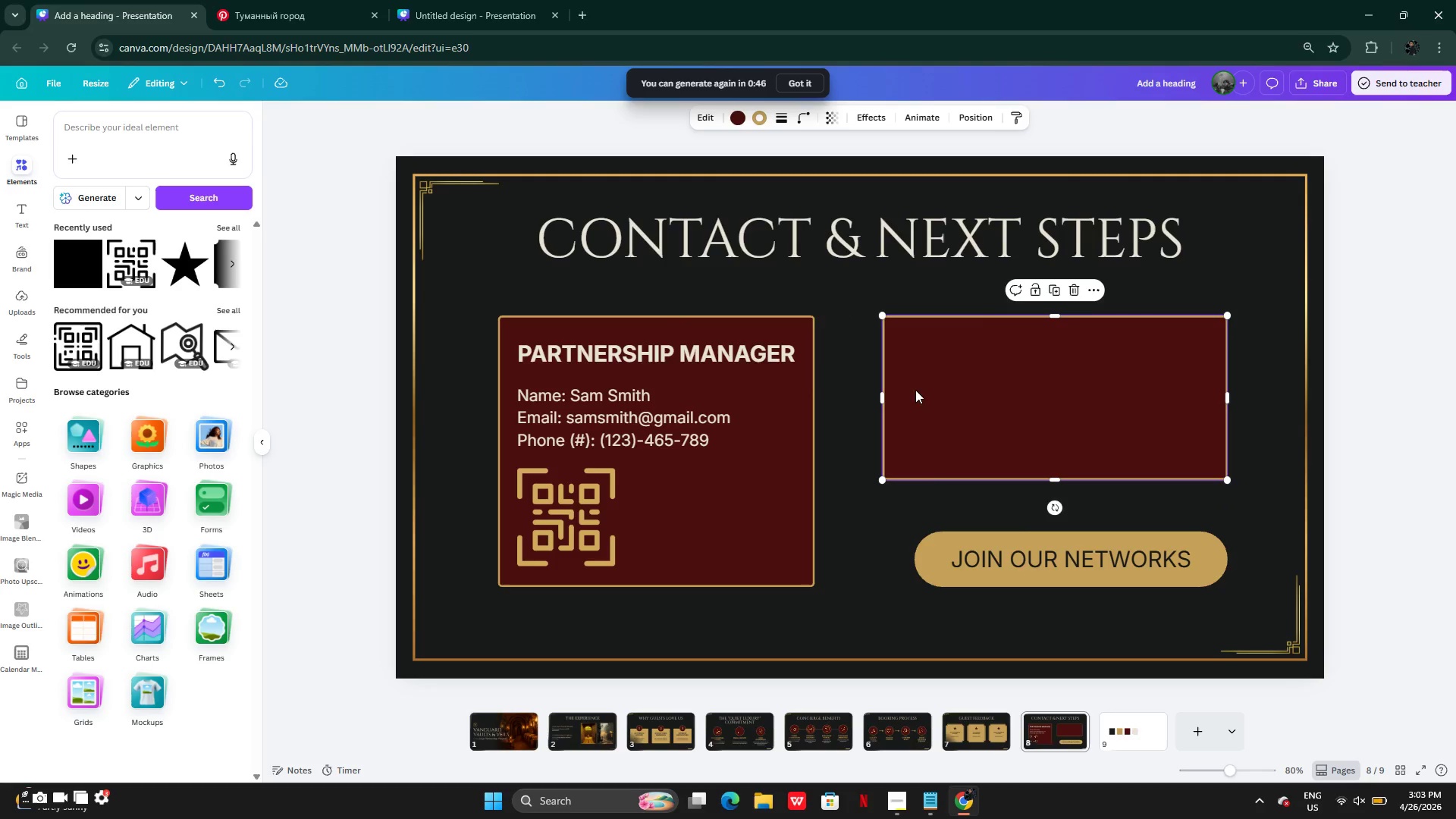 
left_click([696, 356])
 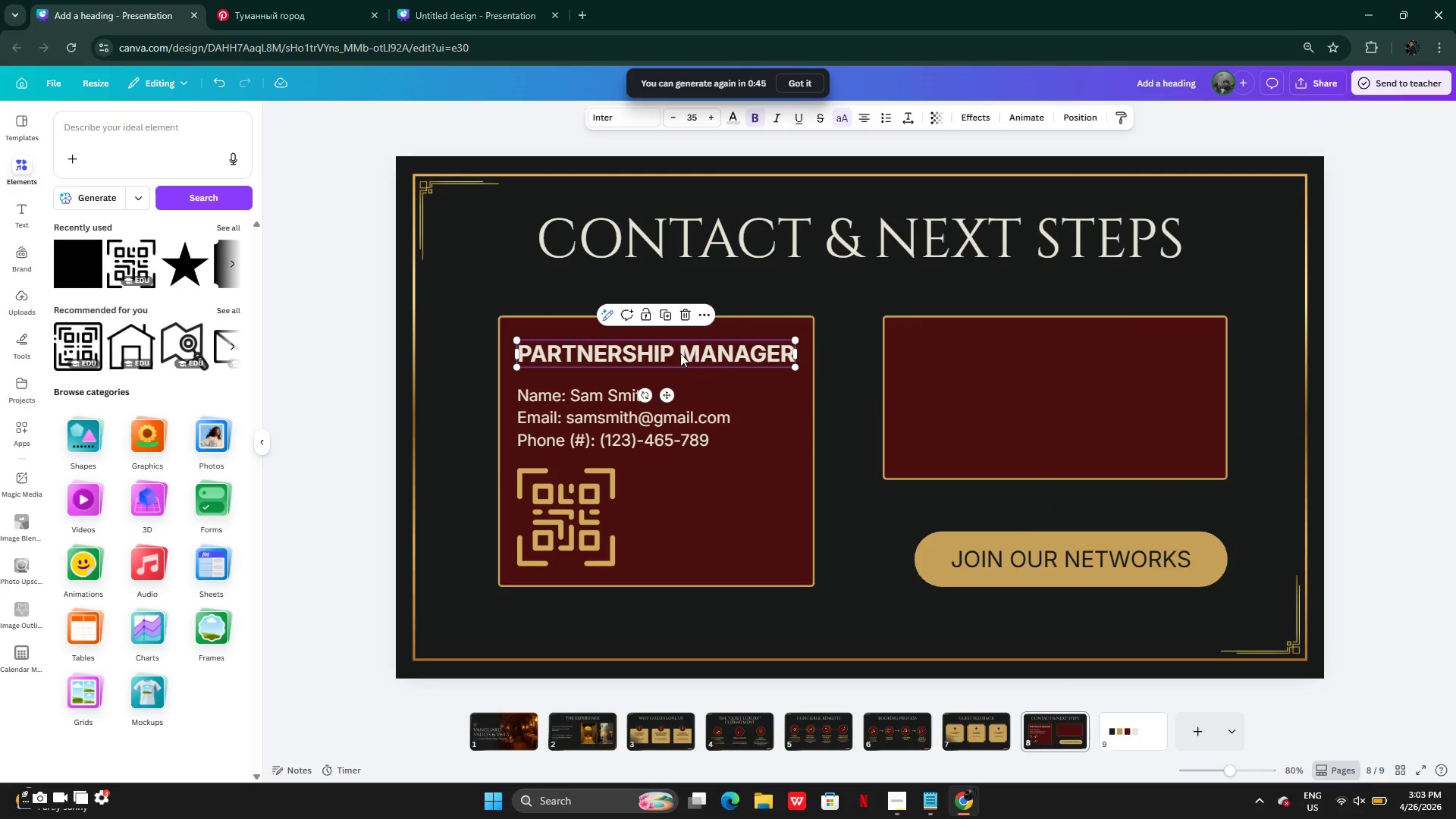 
hold_key(key=AltLeft, duration=0.41)
left_click_drag(start_coordinate=[660, 352], to_coordinate=[988, 372])
 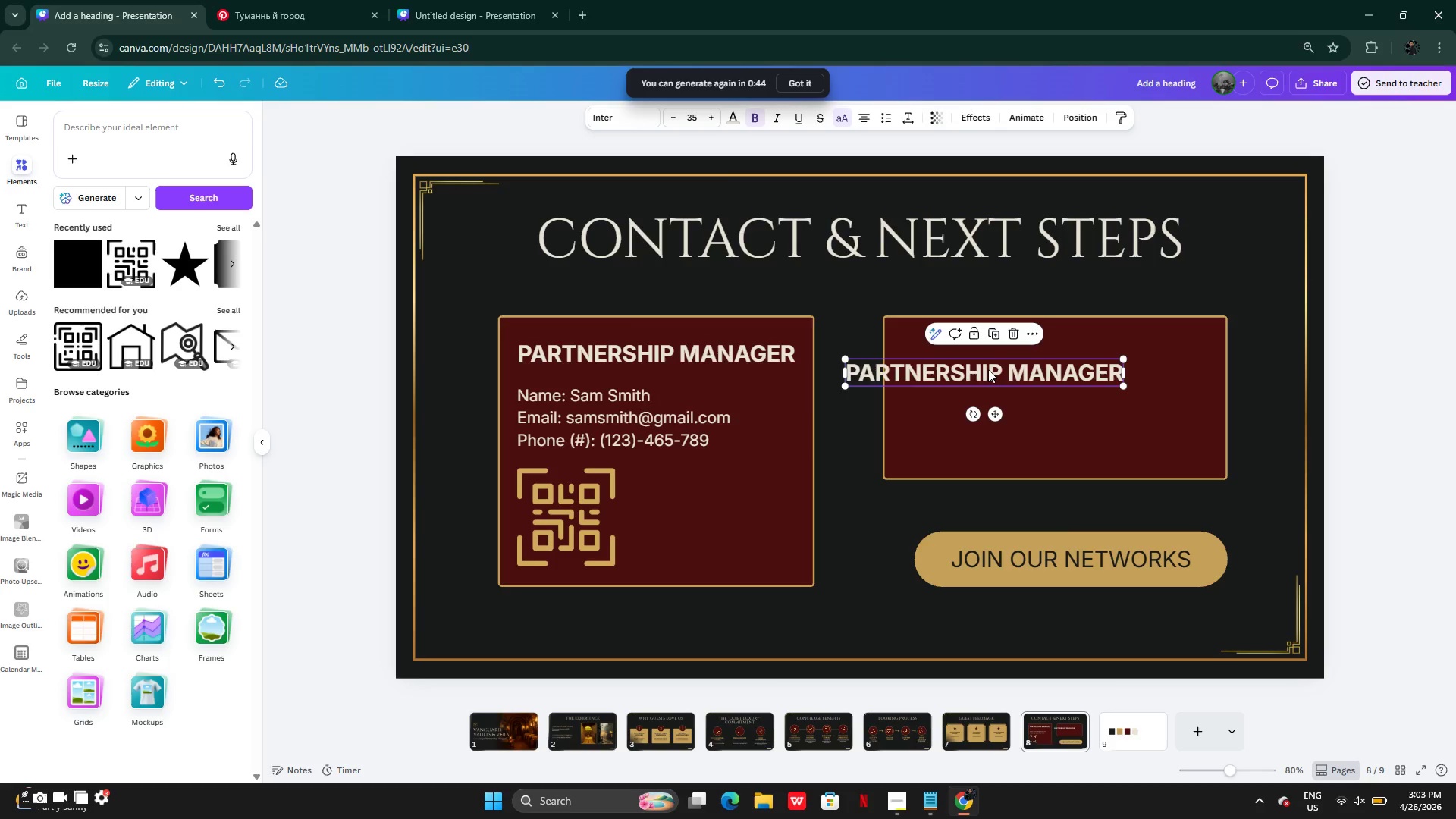 
left_click_drag(start_coordinate=[988, 369], to_coordinate=[1057, 350])
 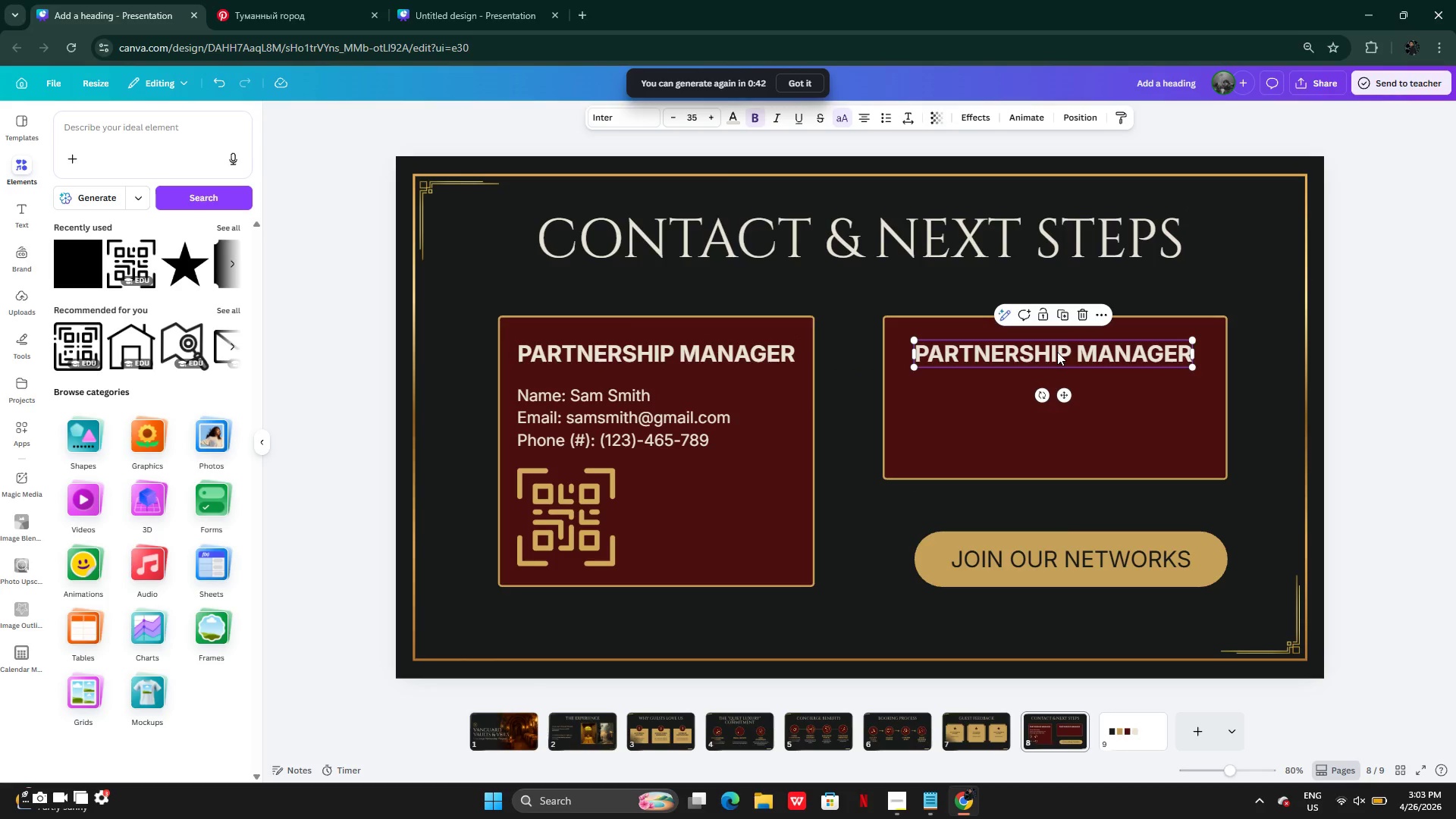 
double_click([1057, 352])
 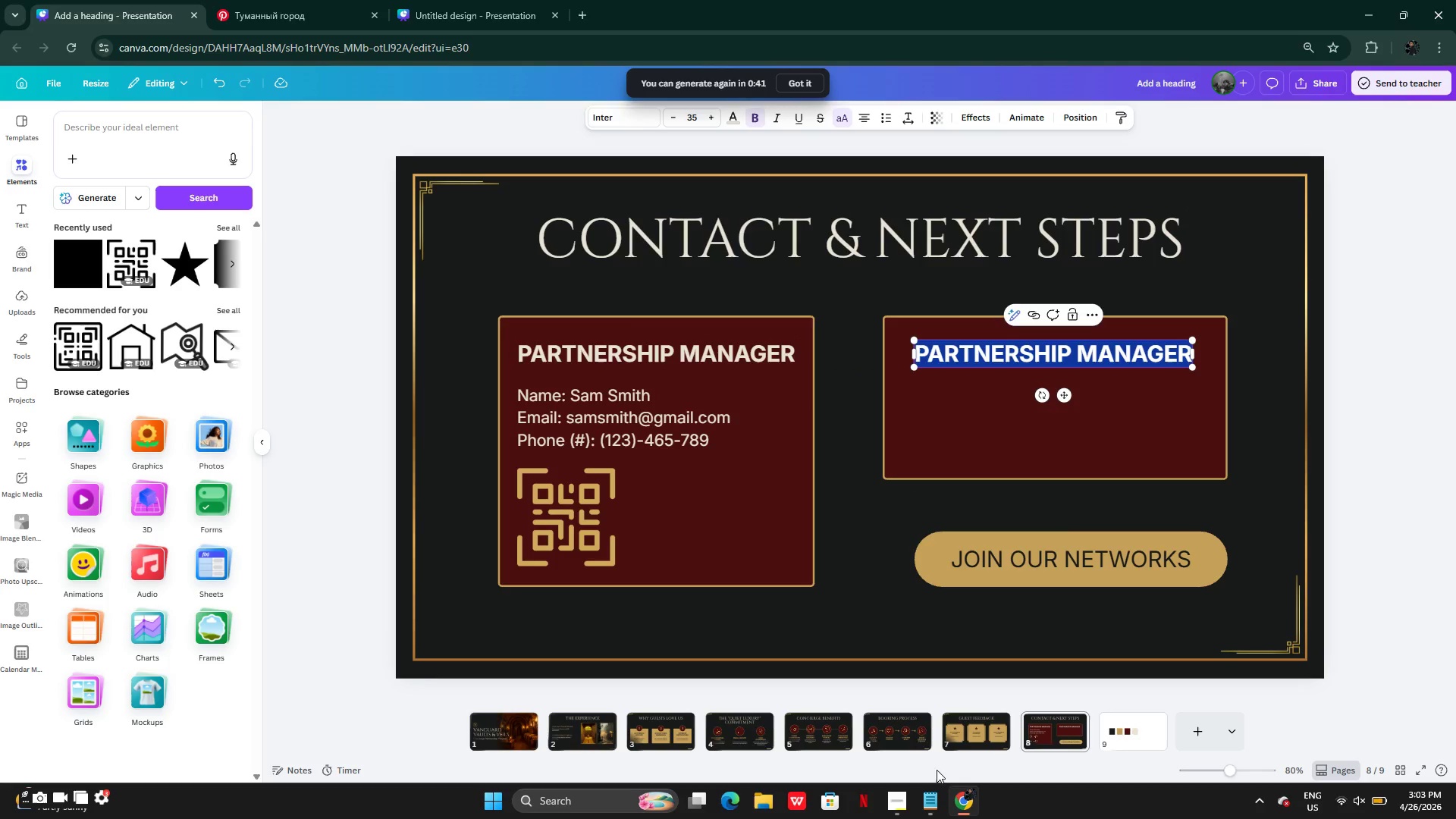 
left_click([933, 800])
 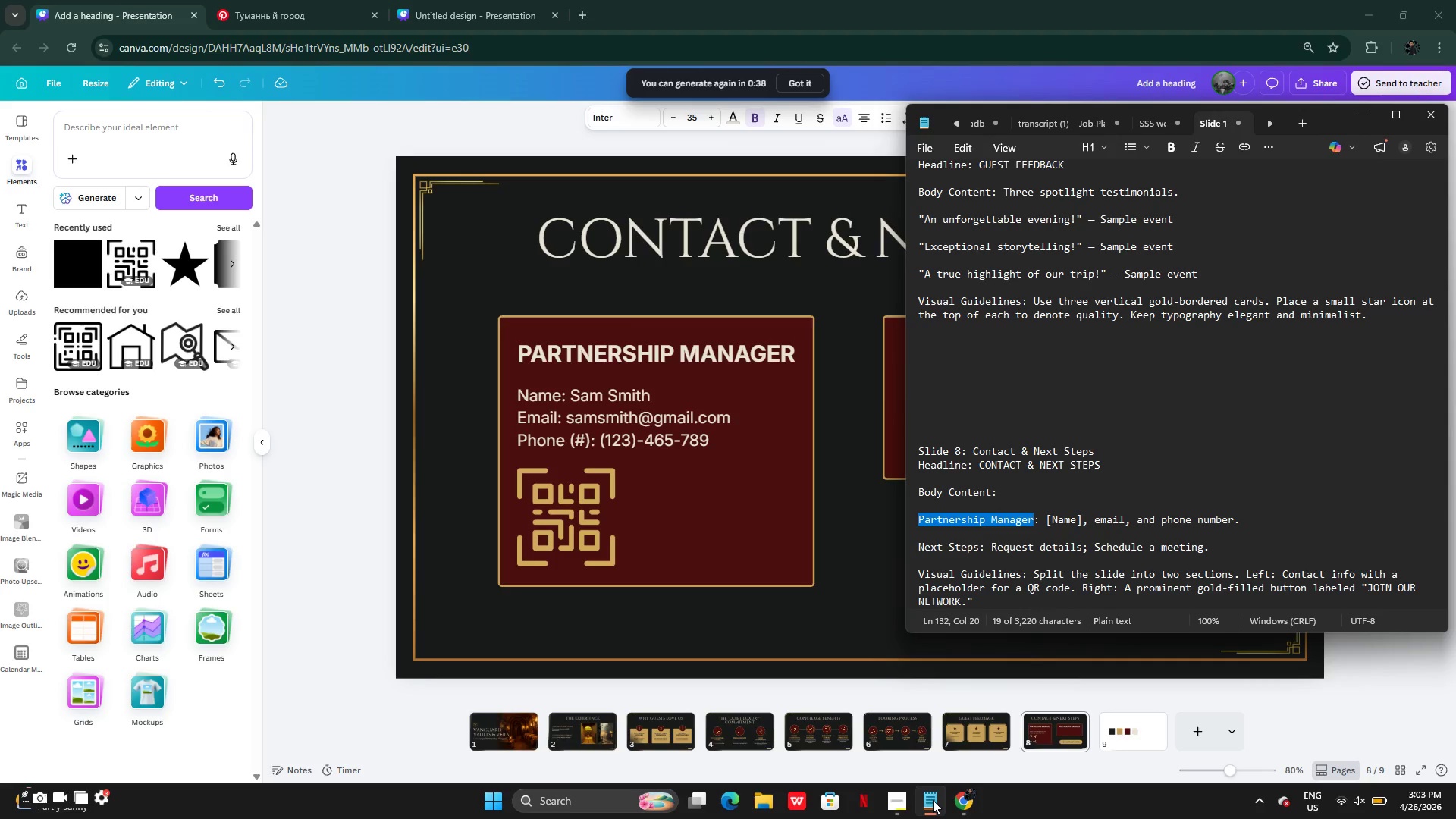 
left_click([933, 800])
 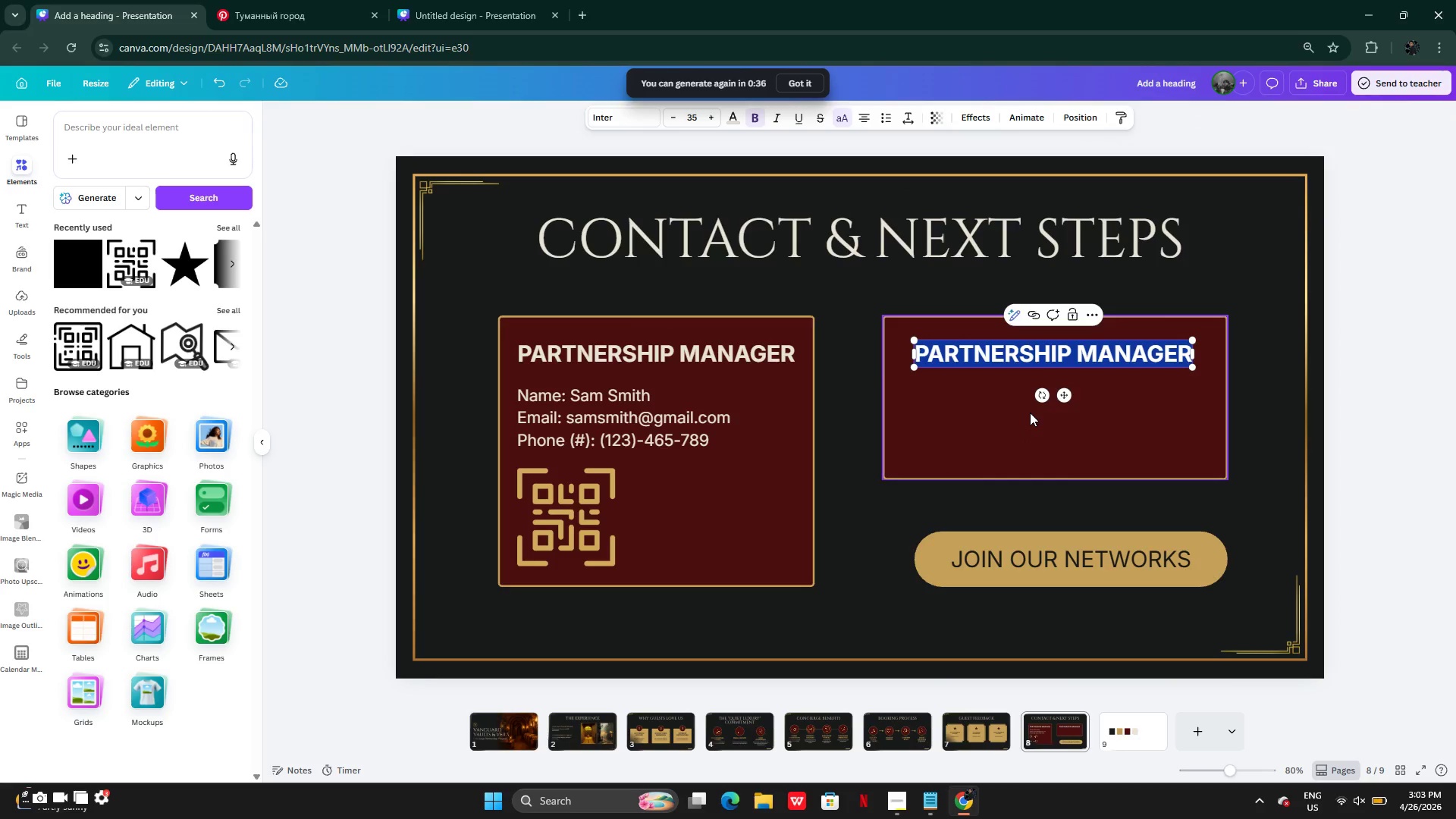 
type(NES)
key(Backspace)
type(XT STEPS)
 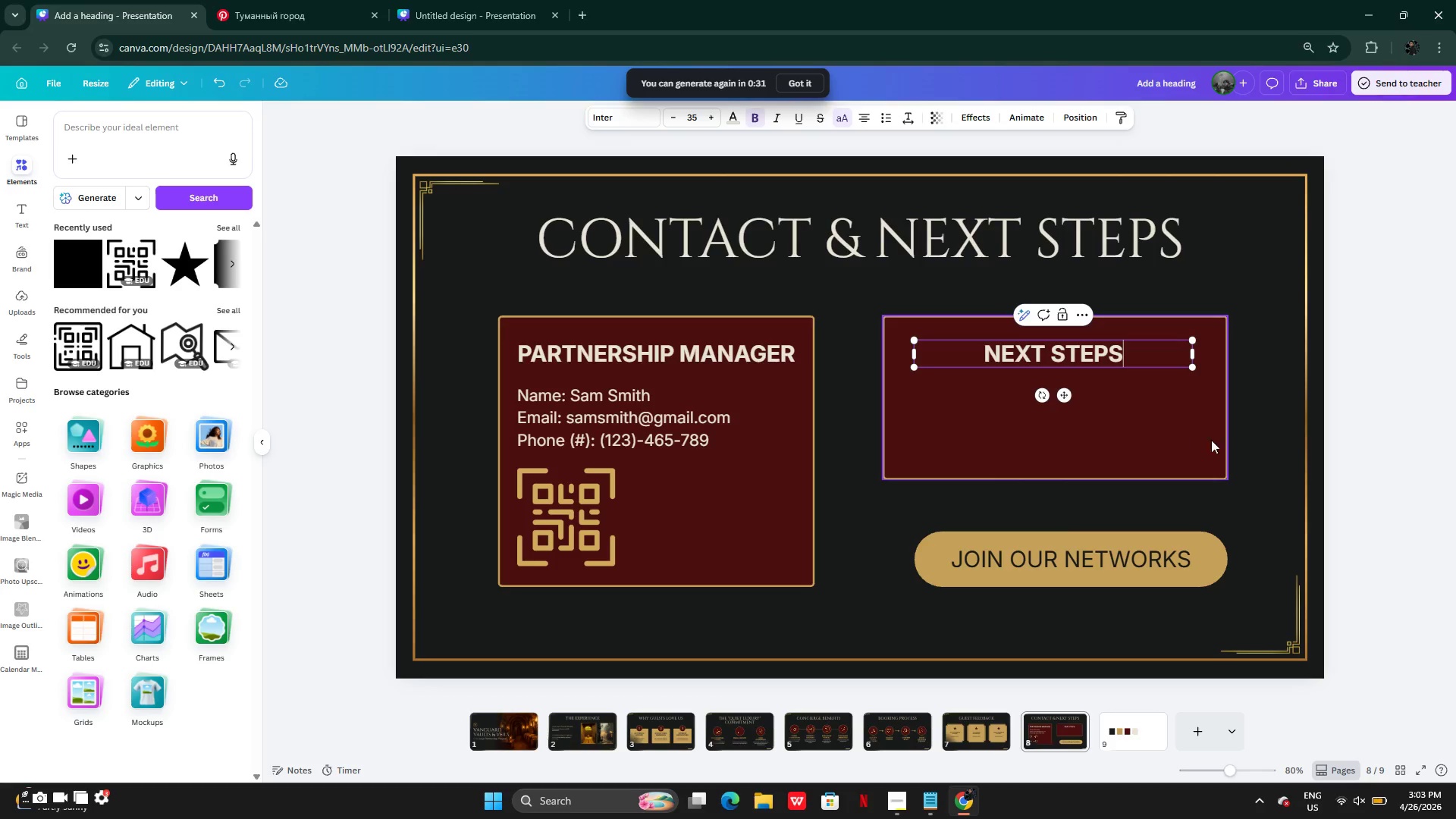 
left_click([1304, 438])
 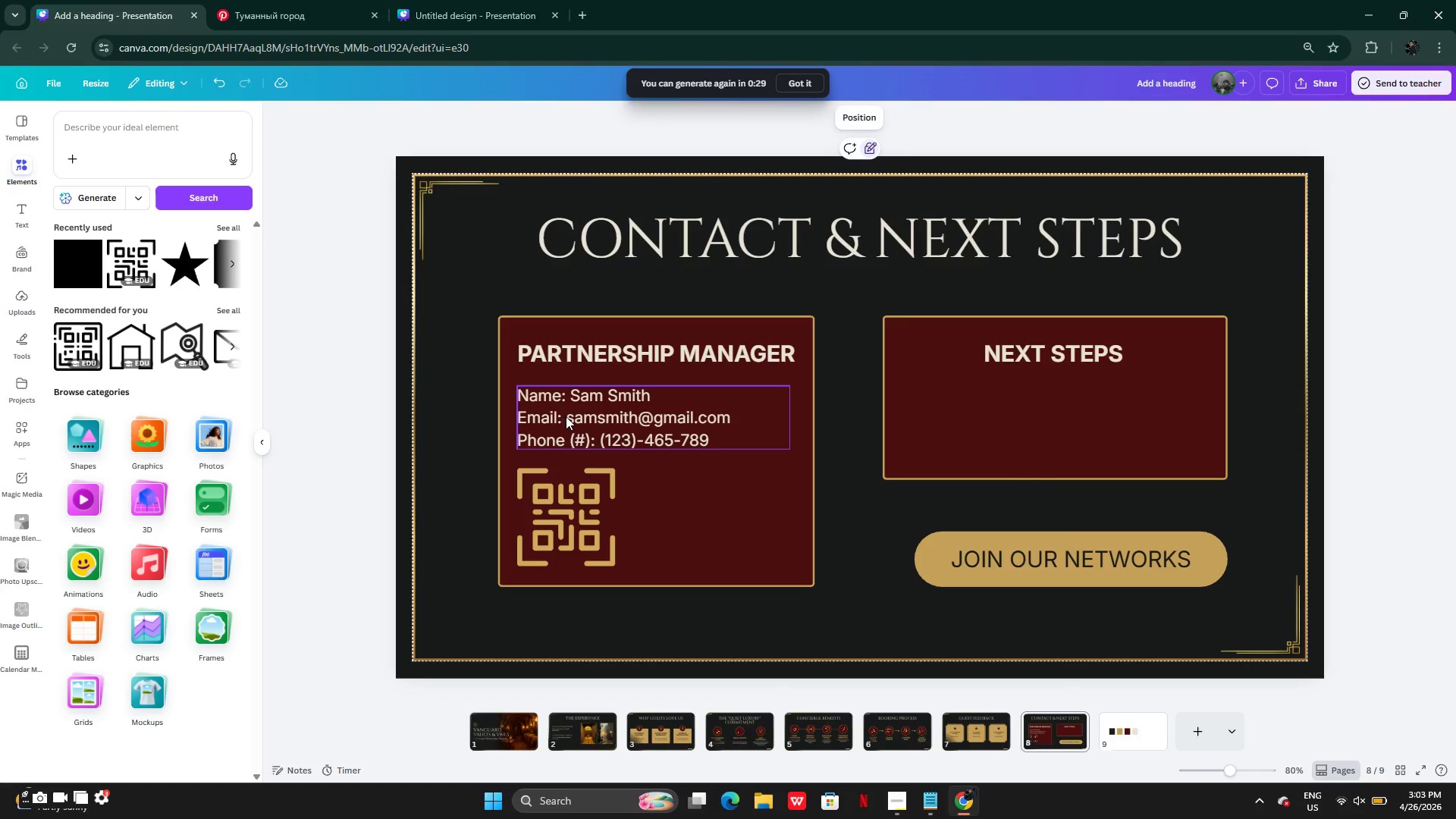 
hold_key(key=AltLeft, duration=0.38)
left_click_drag(start_coordinate=[551, 417], to_coordinate=[675, 416])
 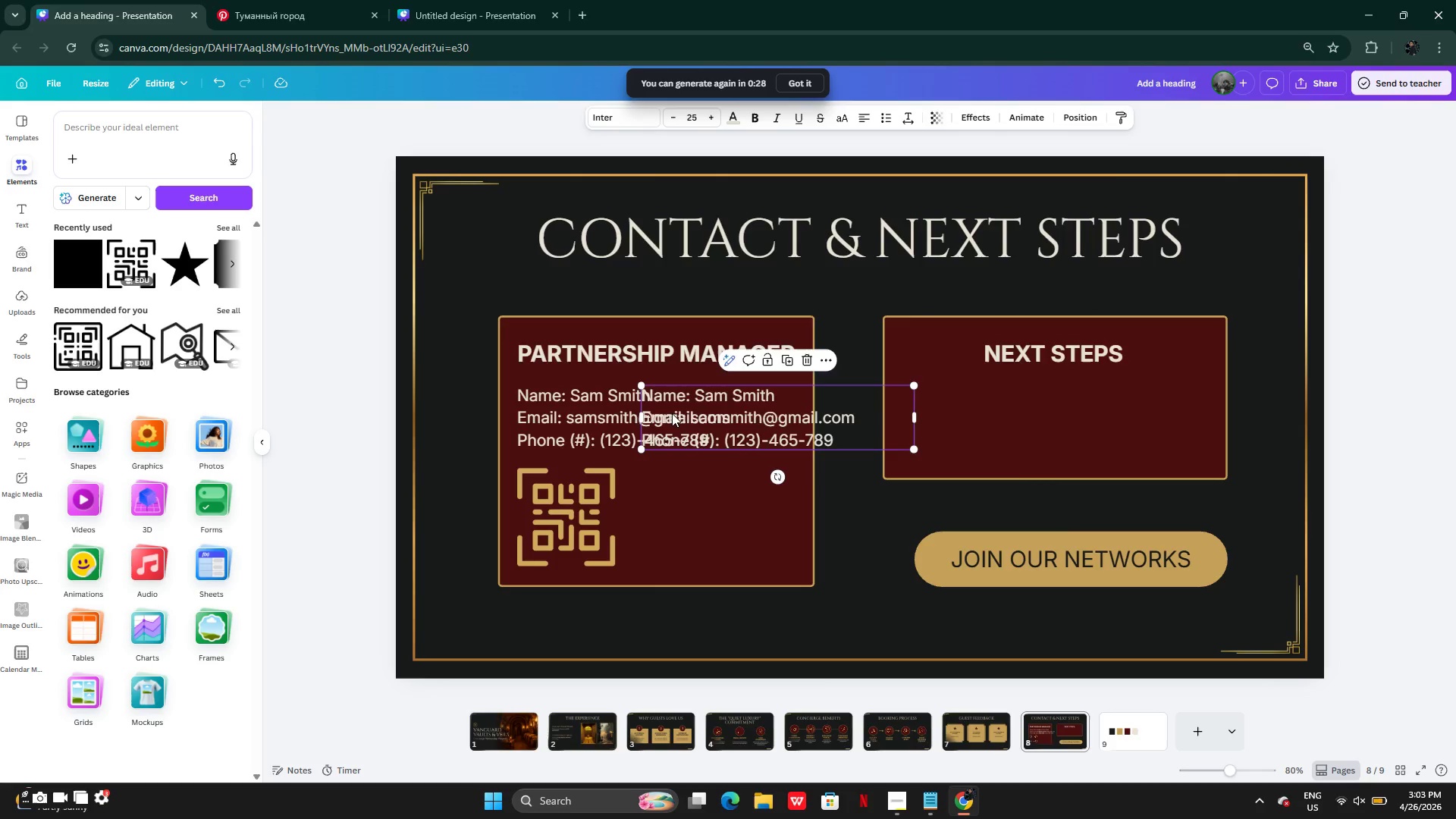 
left_click_drag(start_coordinate=[673, 413], to_coordinate=[949, 414])
 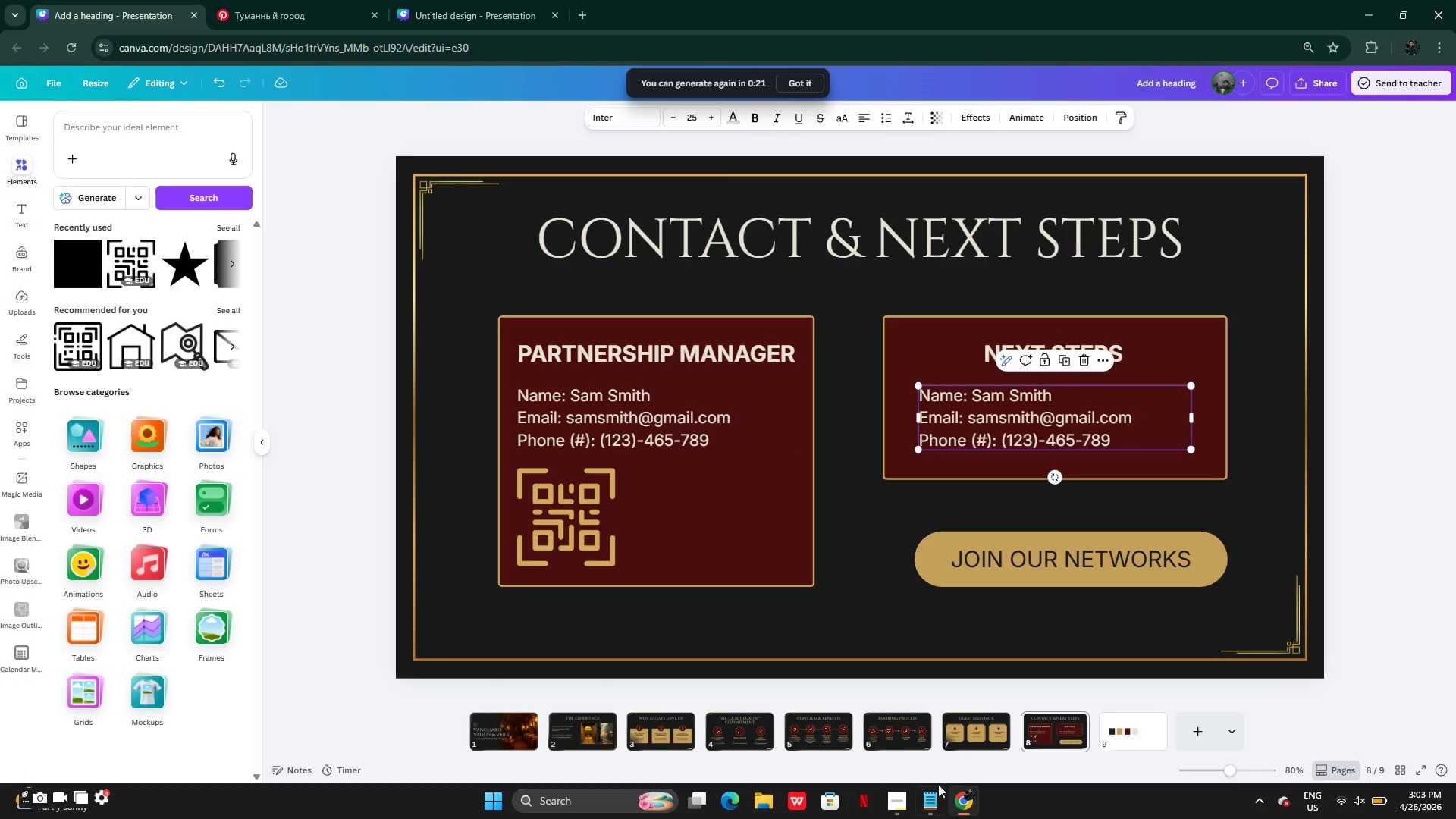 
left_click([934, 795])
 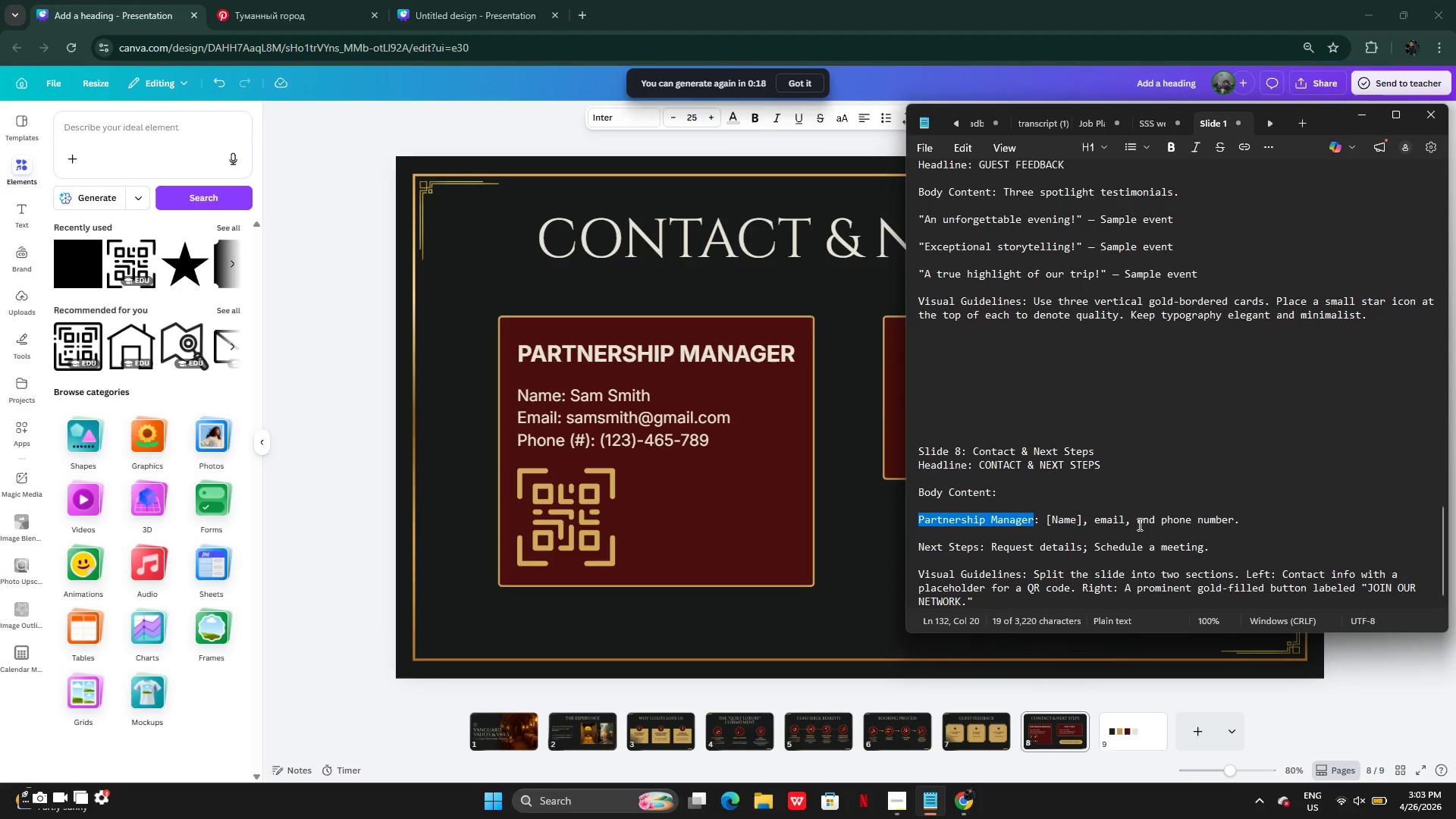 
left_click([1083, 552])
 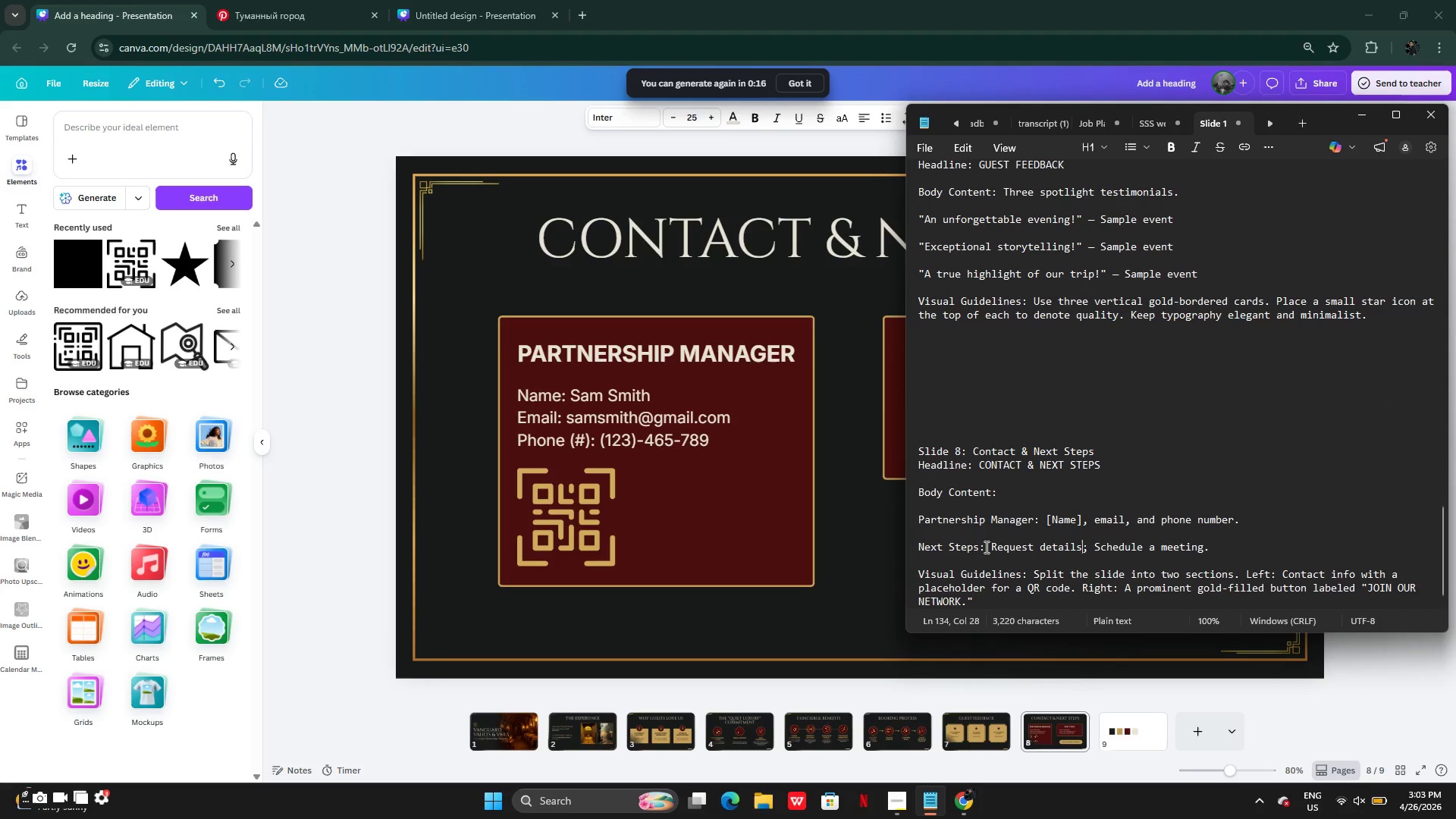 
left_click_drag(start_coordinate=[990, 548], to_coordinate=[1203, 547])
 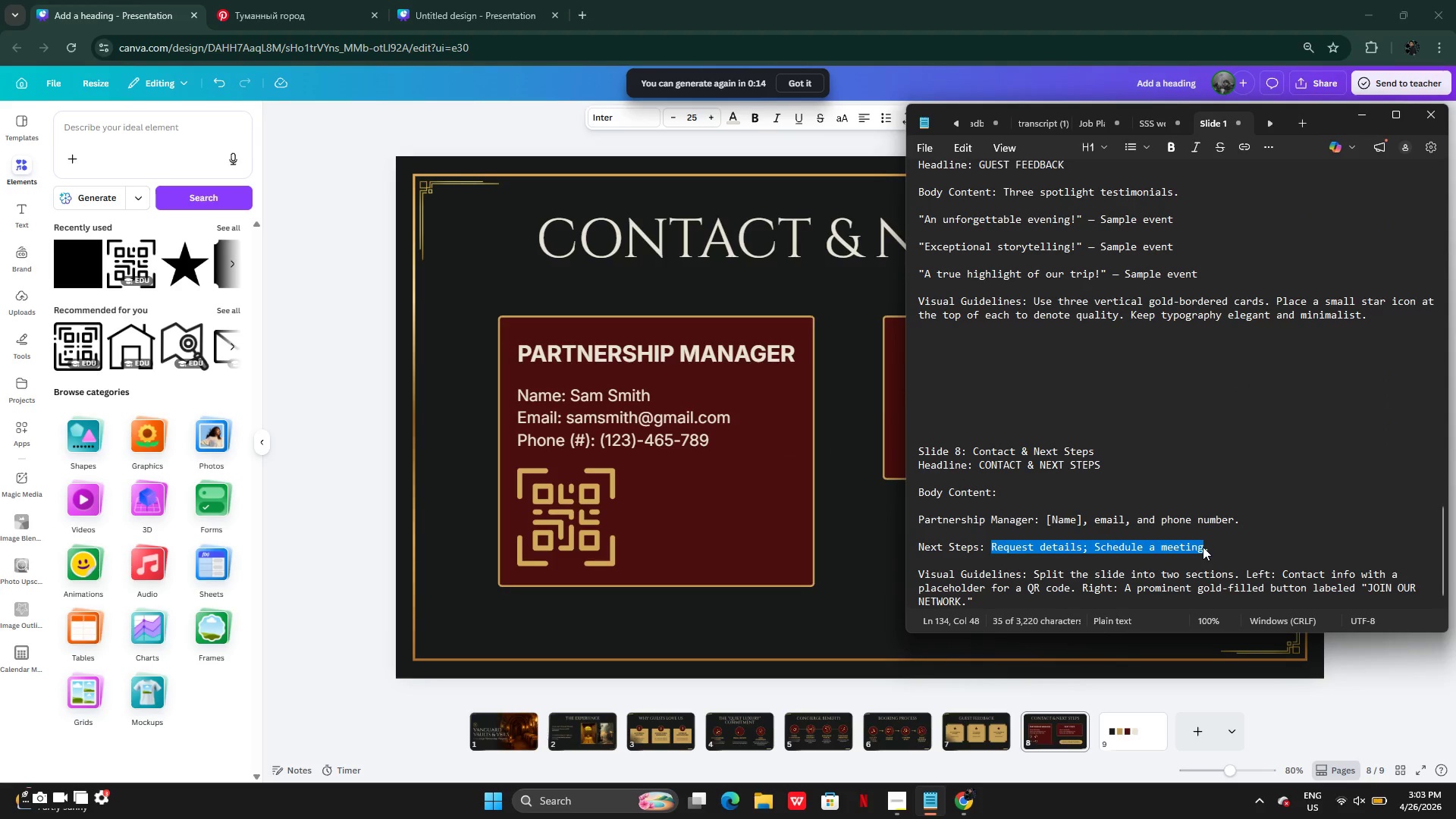 
key(Control+C)
 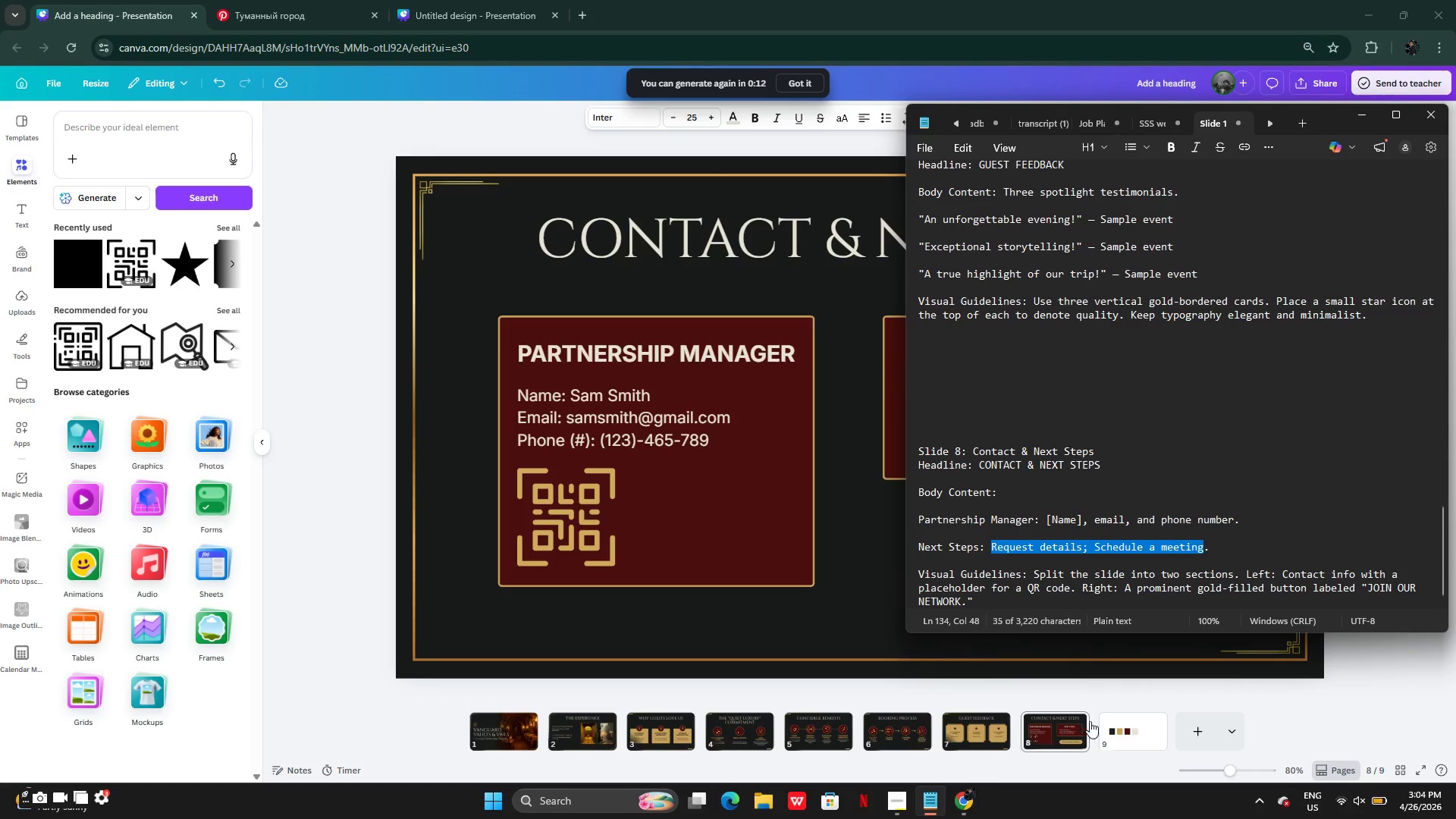 
left_click([1075, 736])
 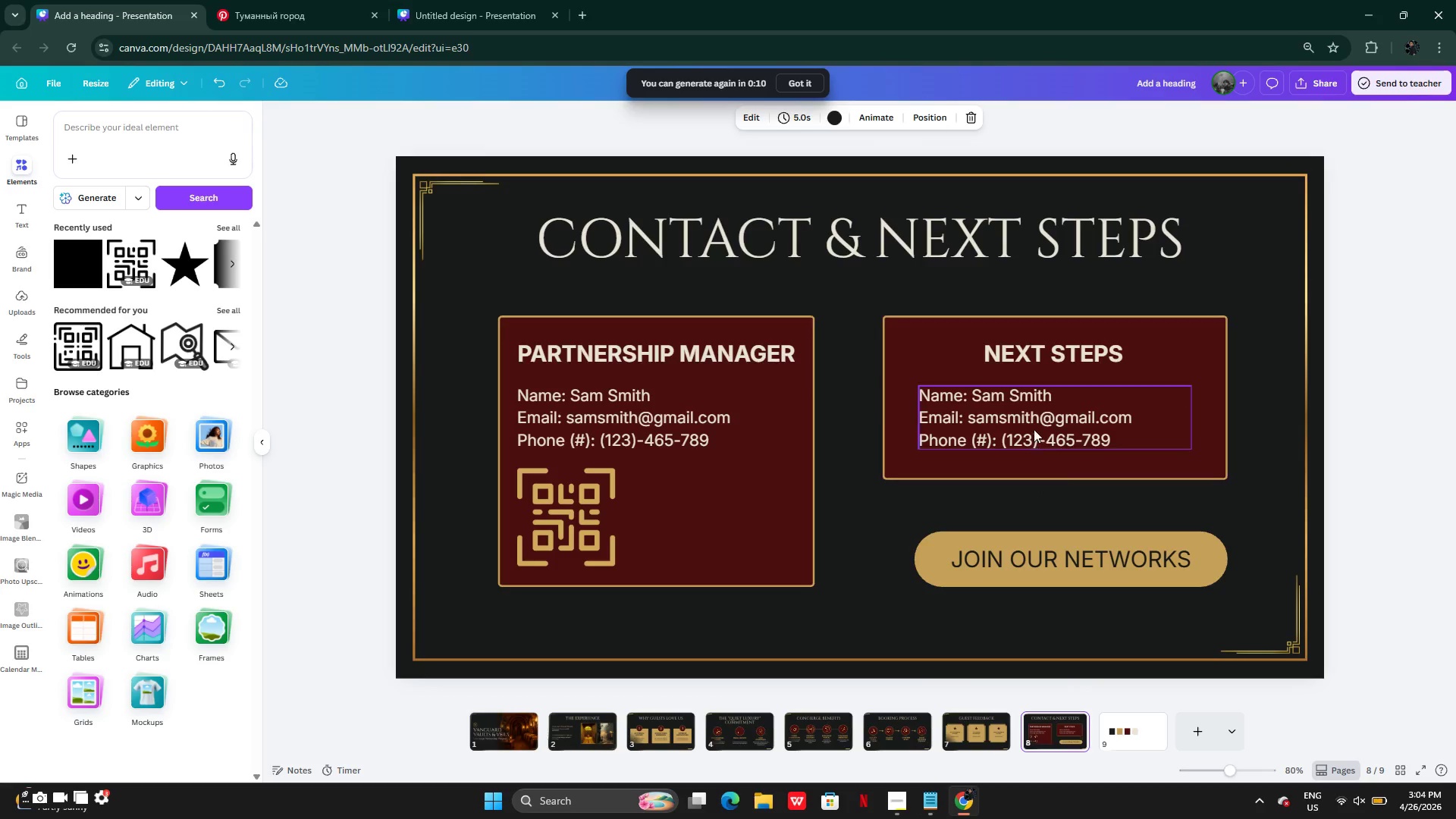 
double_click([1034, 428])
 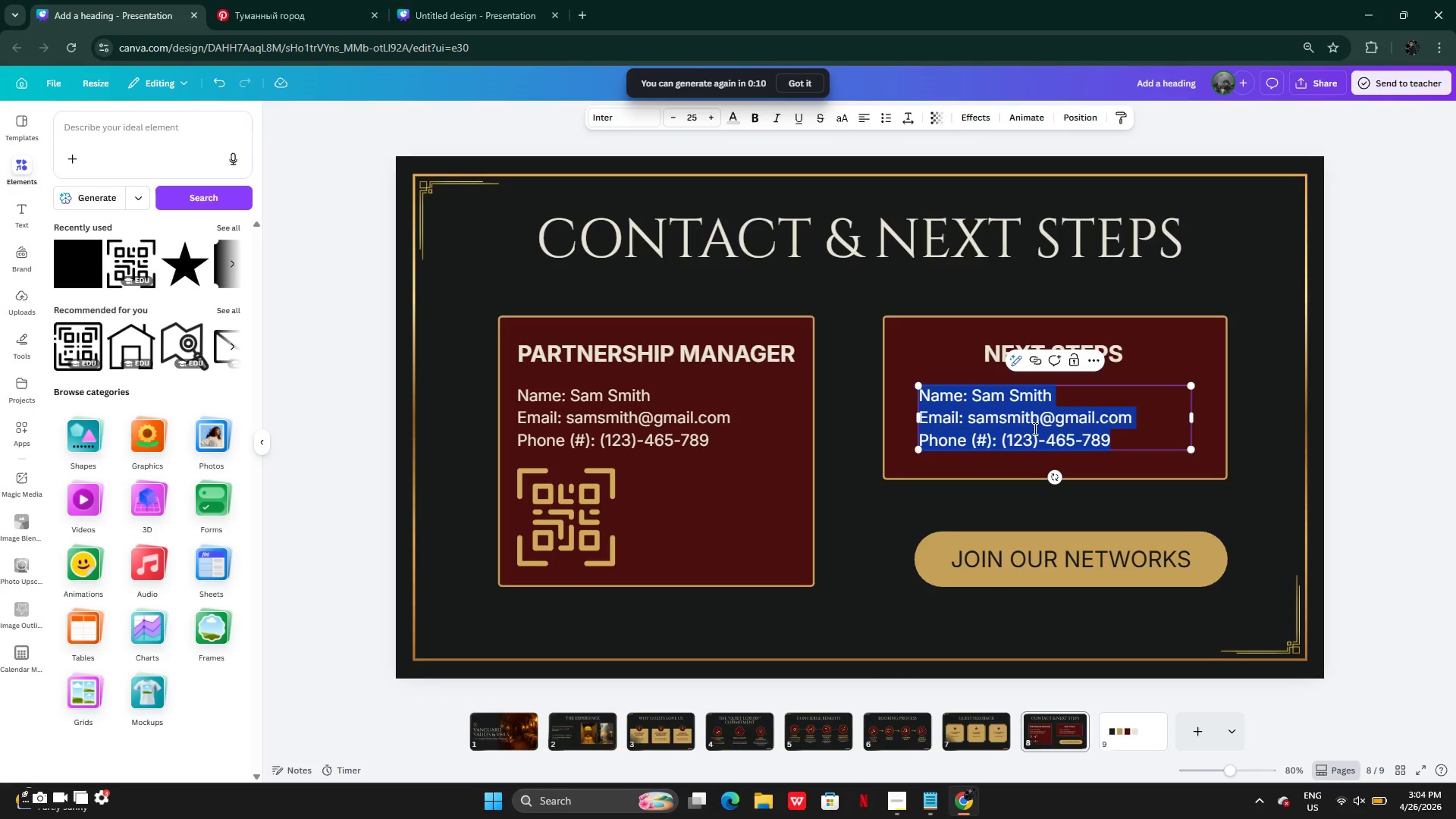 
key(Control+V)
 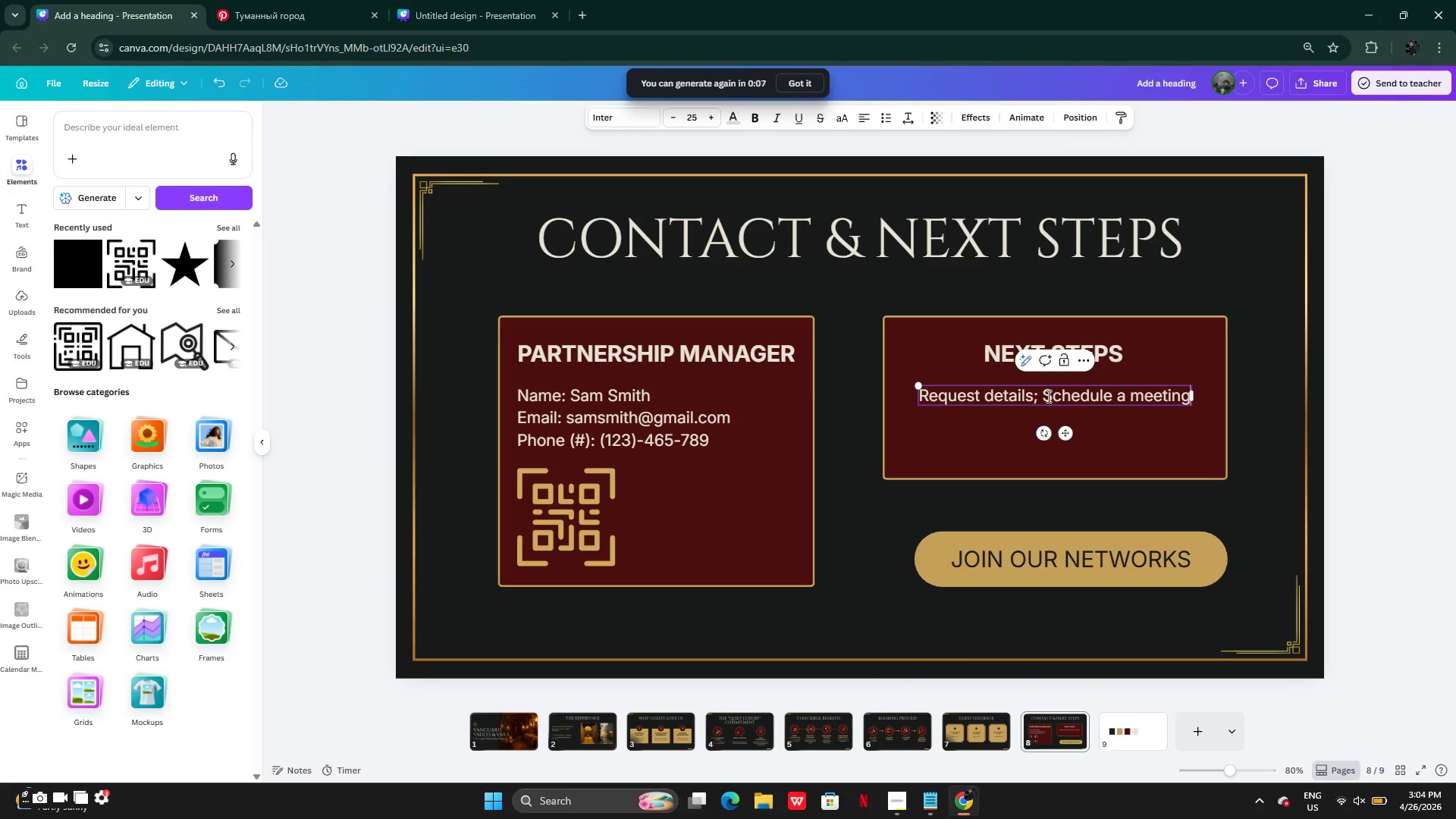 
left_click([1046, 399])
 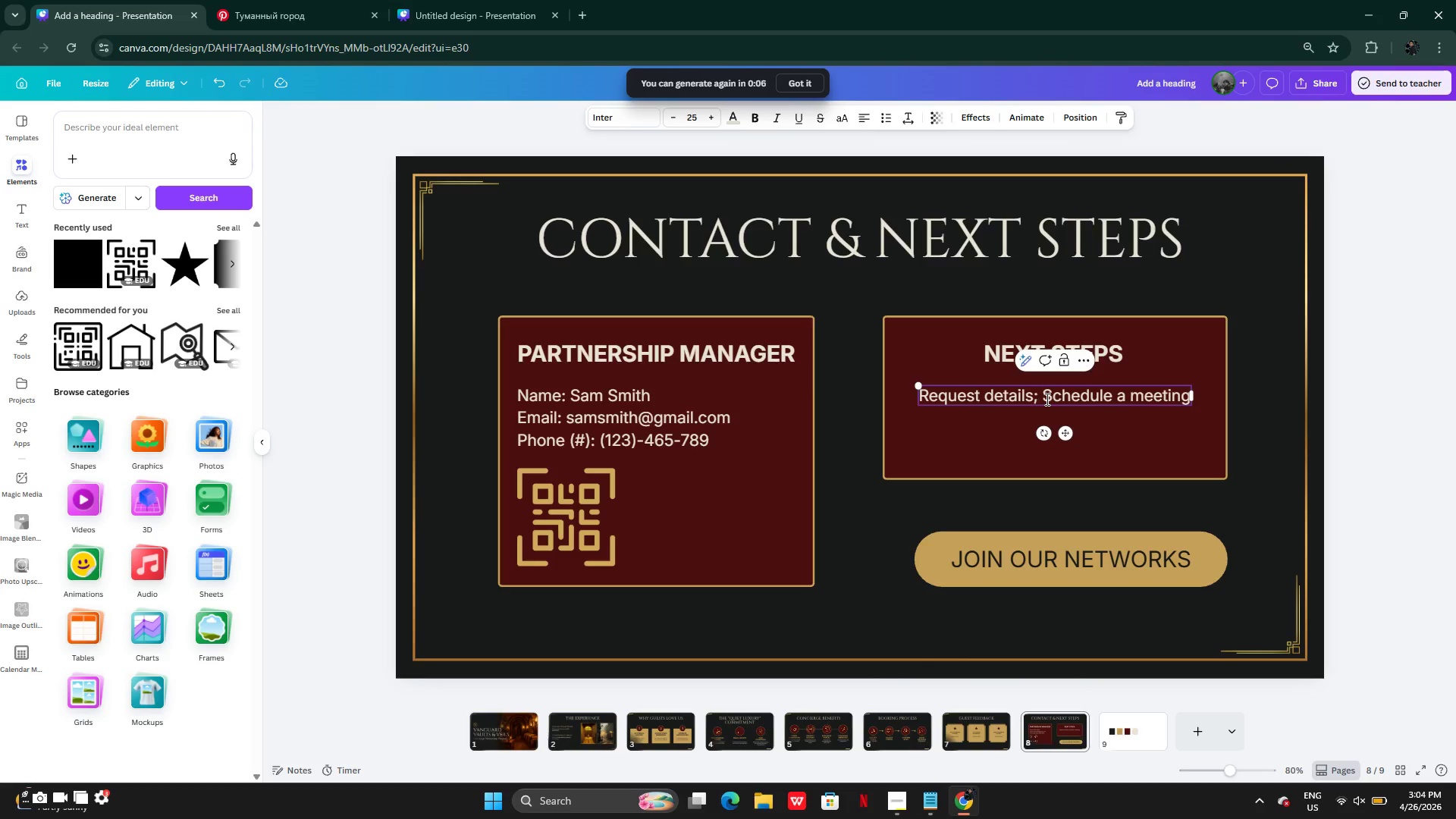 
key(Enter)
 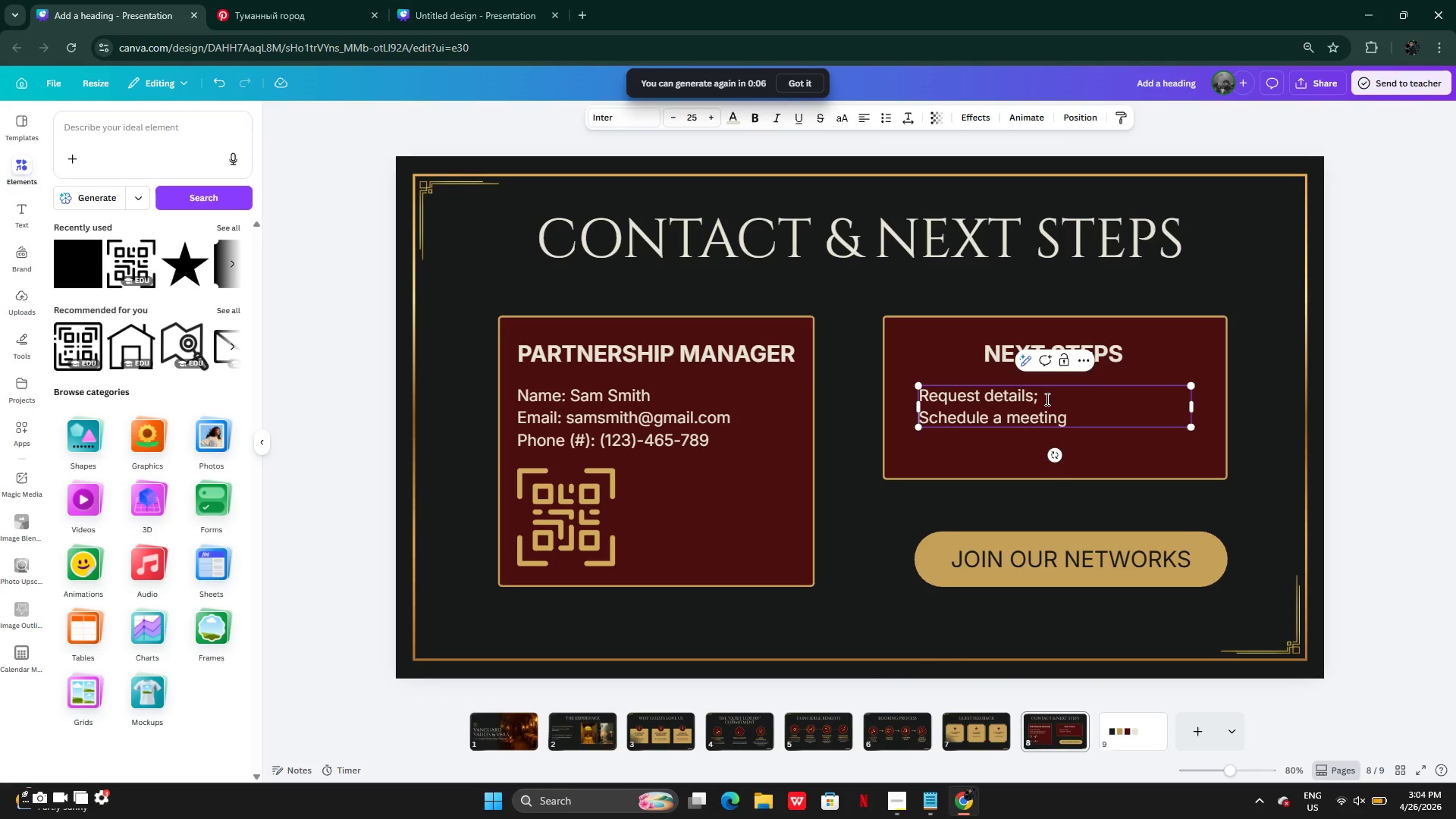 
left_click([1046, 400])
 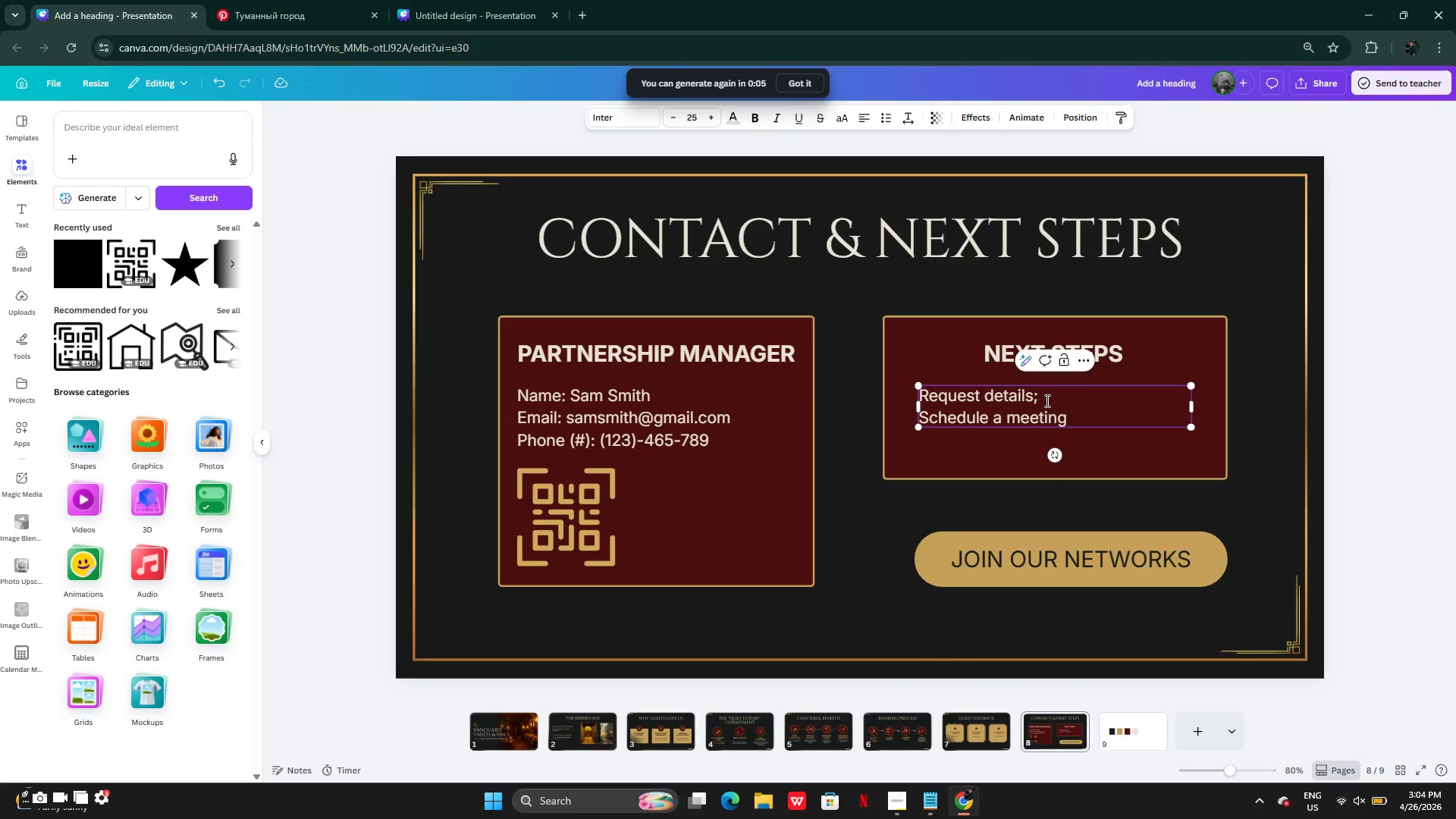 
key(Backspace)
 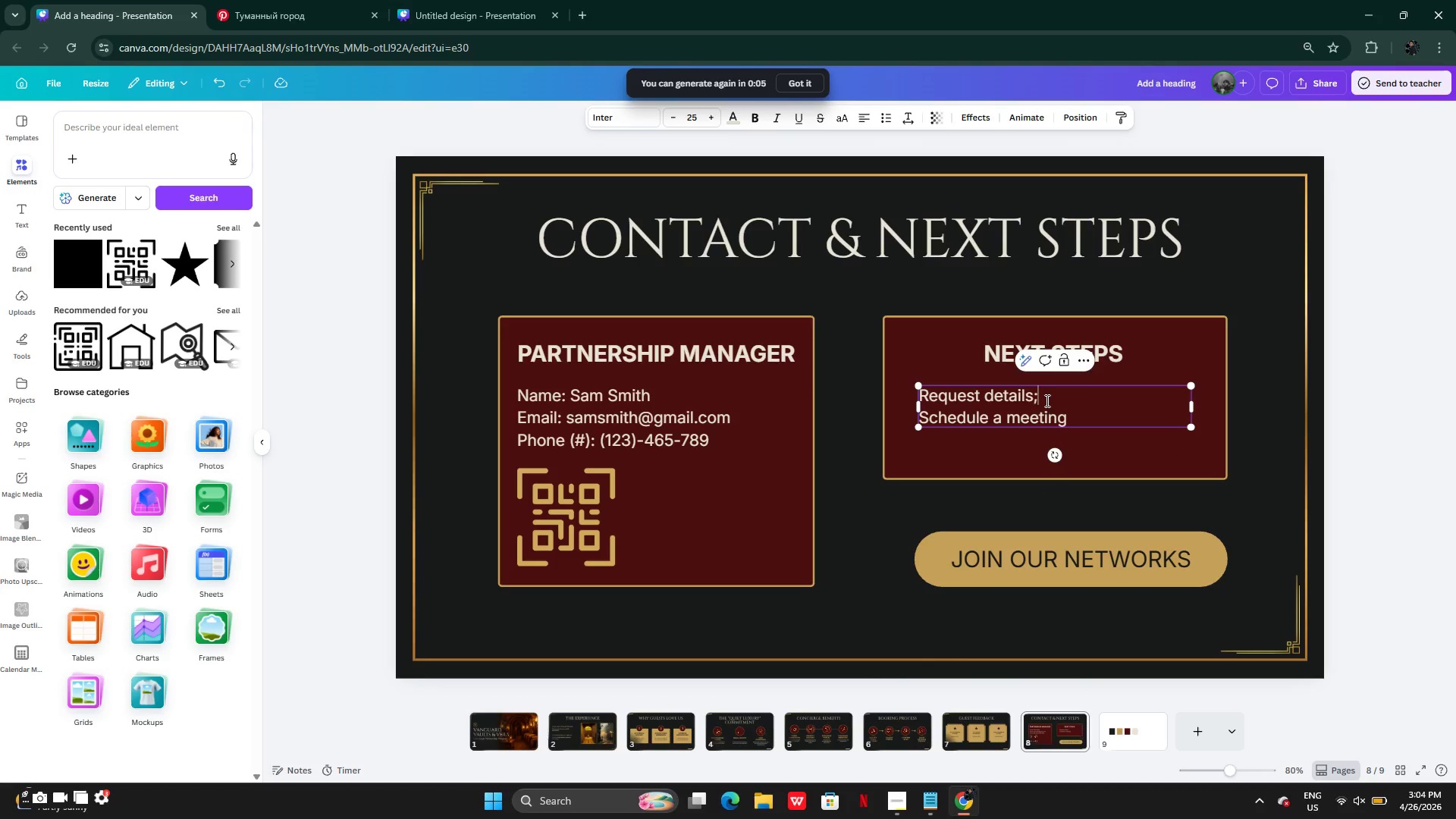 
key(Backspace)
 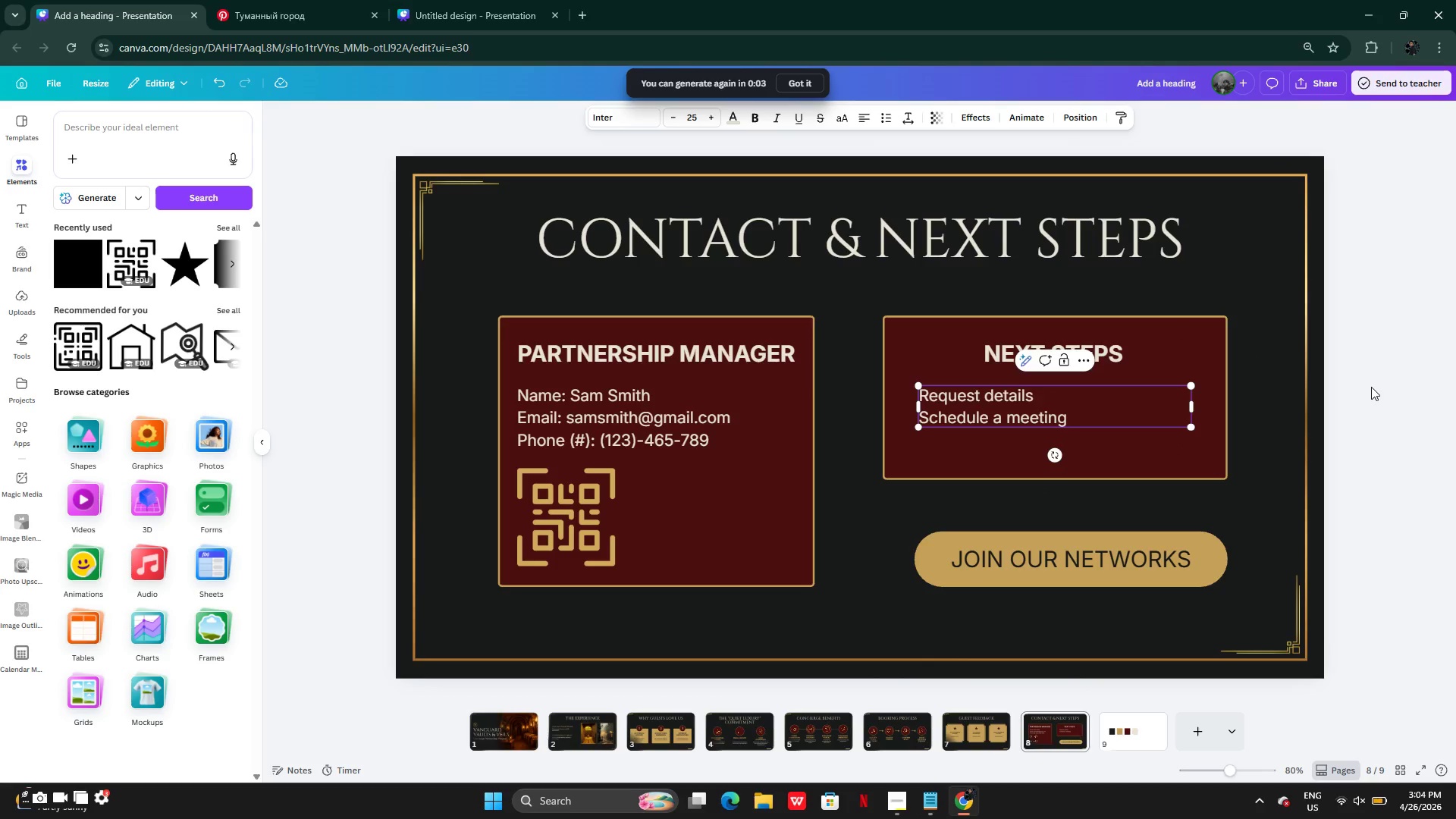 
left_click([1374, 379])
 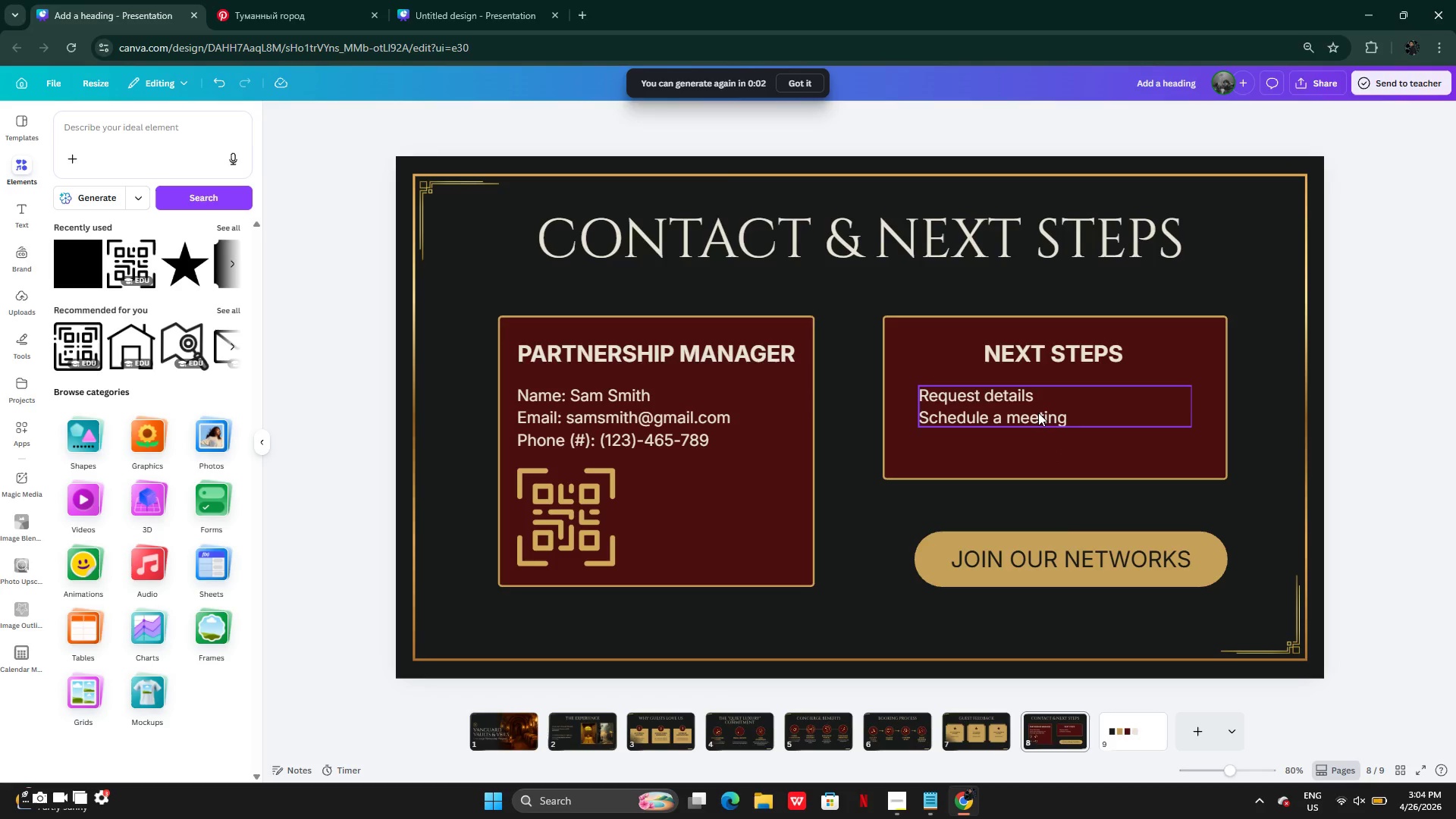 
left_click([1038, 413])
 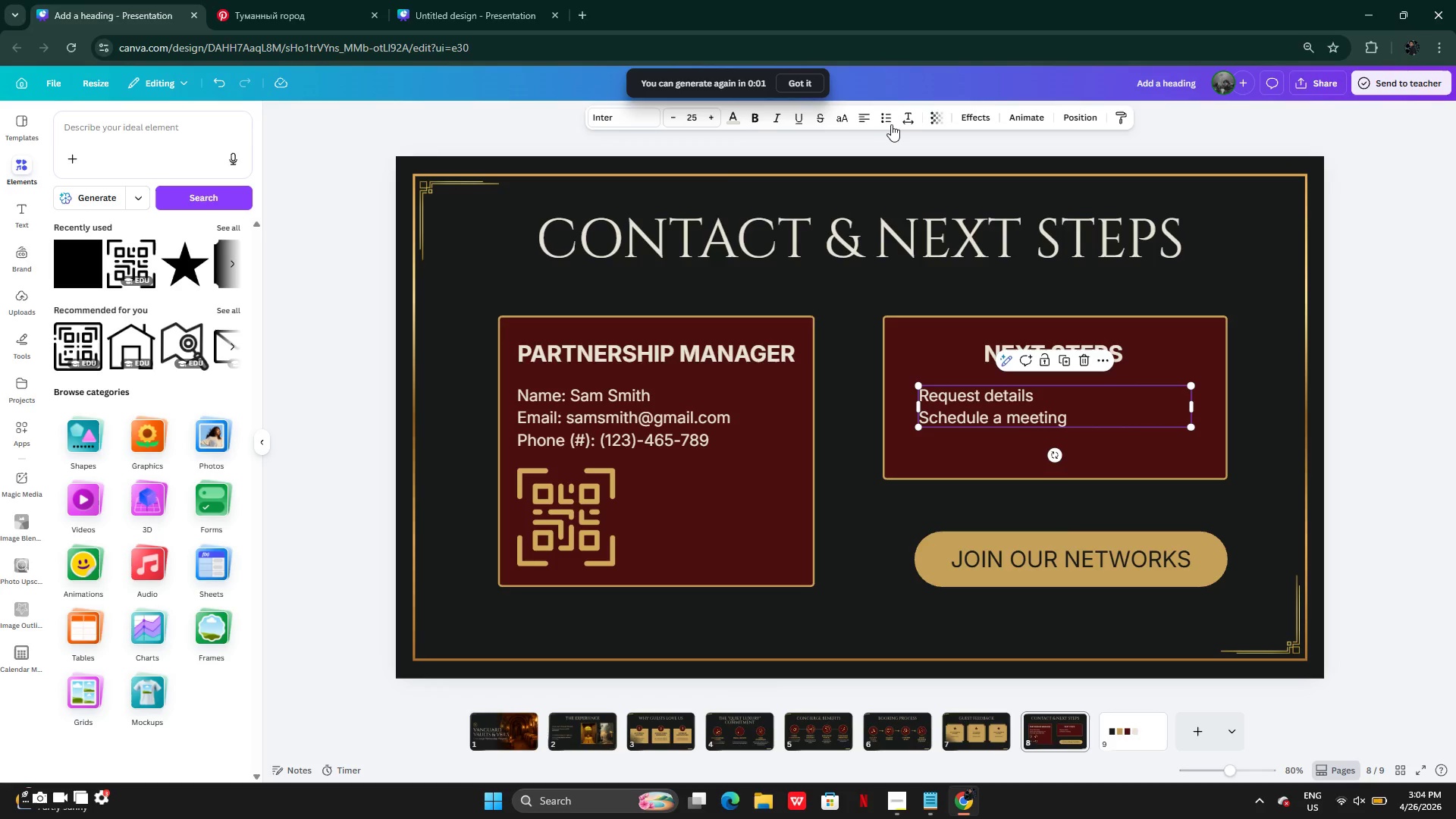 
left_click([887, 124])
 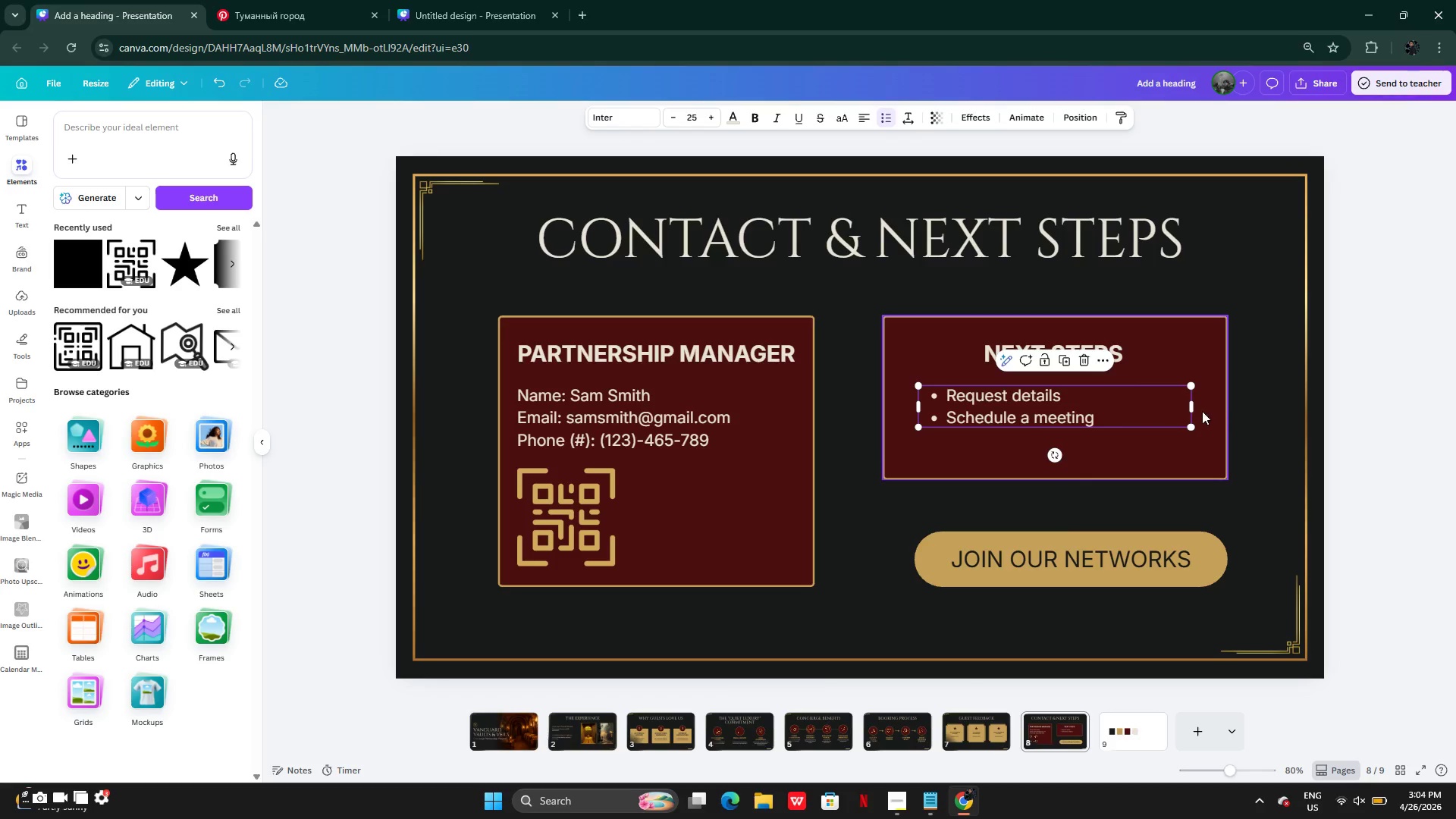 
left_click_drag(start_coordinate=[1194, 410], to_coordinate=[1168, 409])
 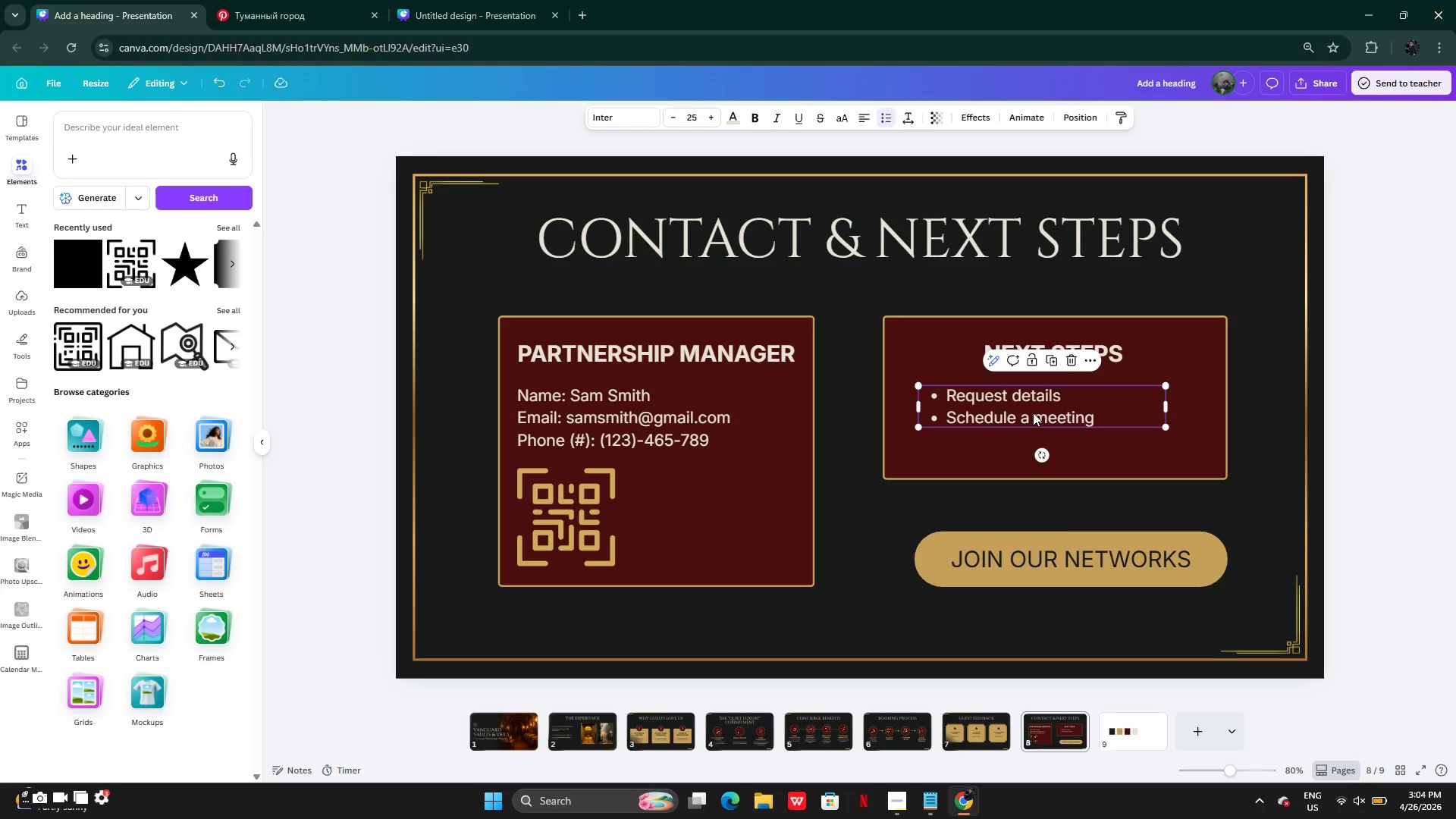 
left_click_drag(start_coordinate=[1033, 413], to_coordinate=[1048, 413])
 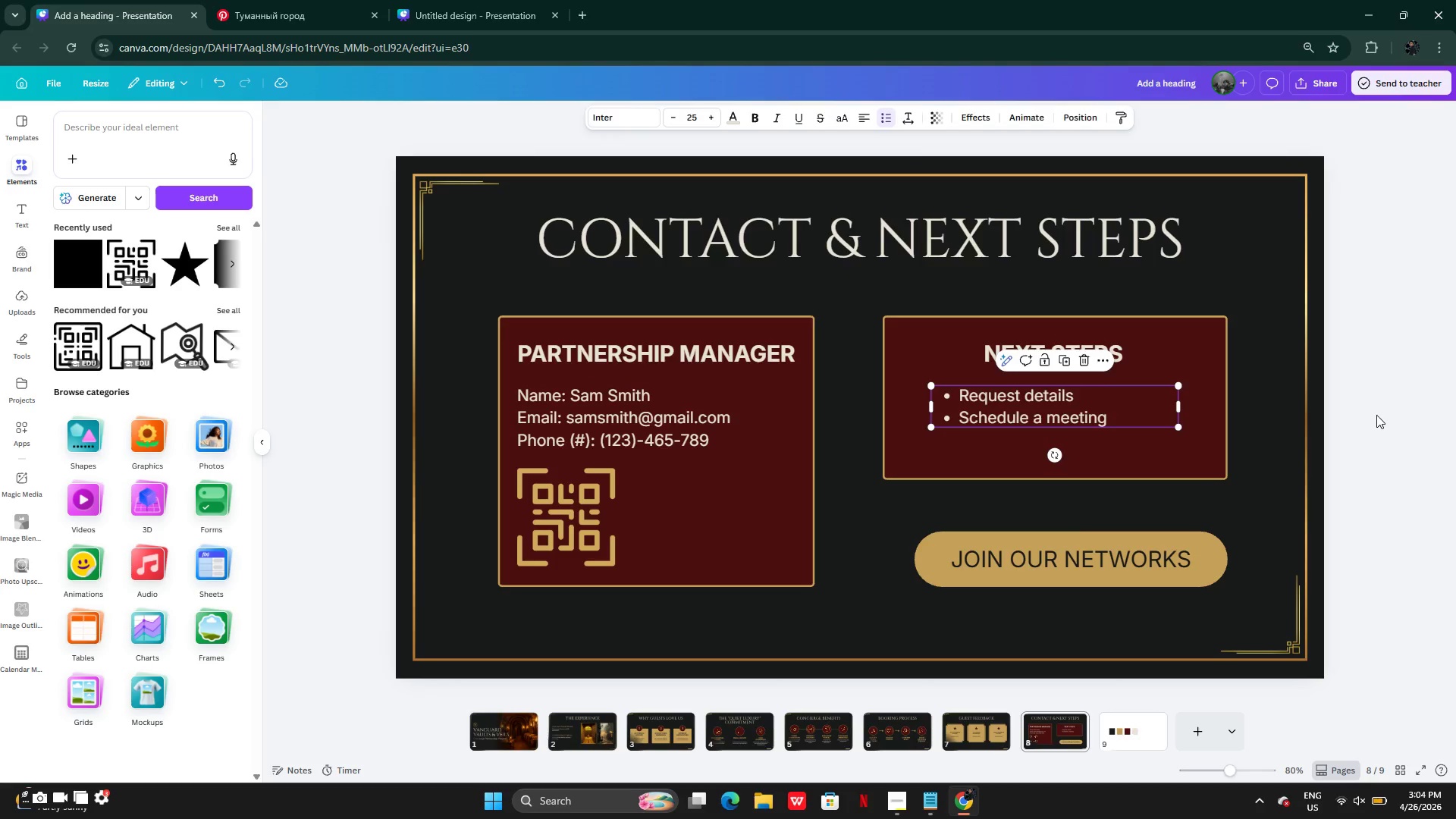 
double_click([1376, 415])
 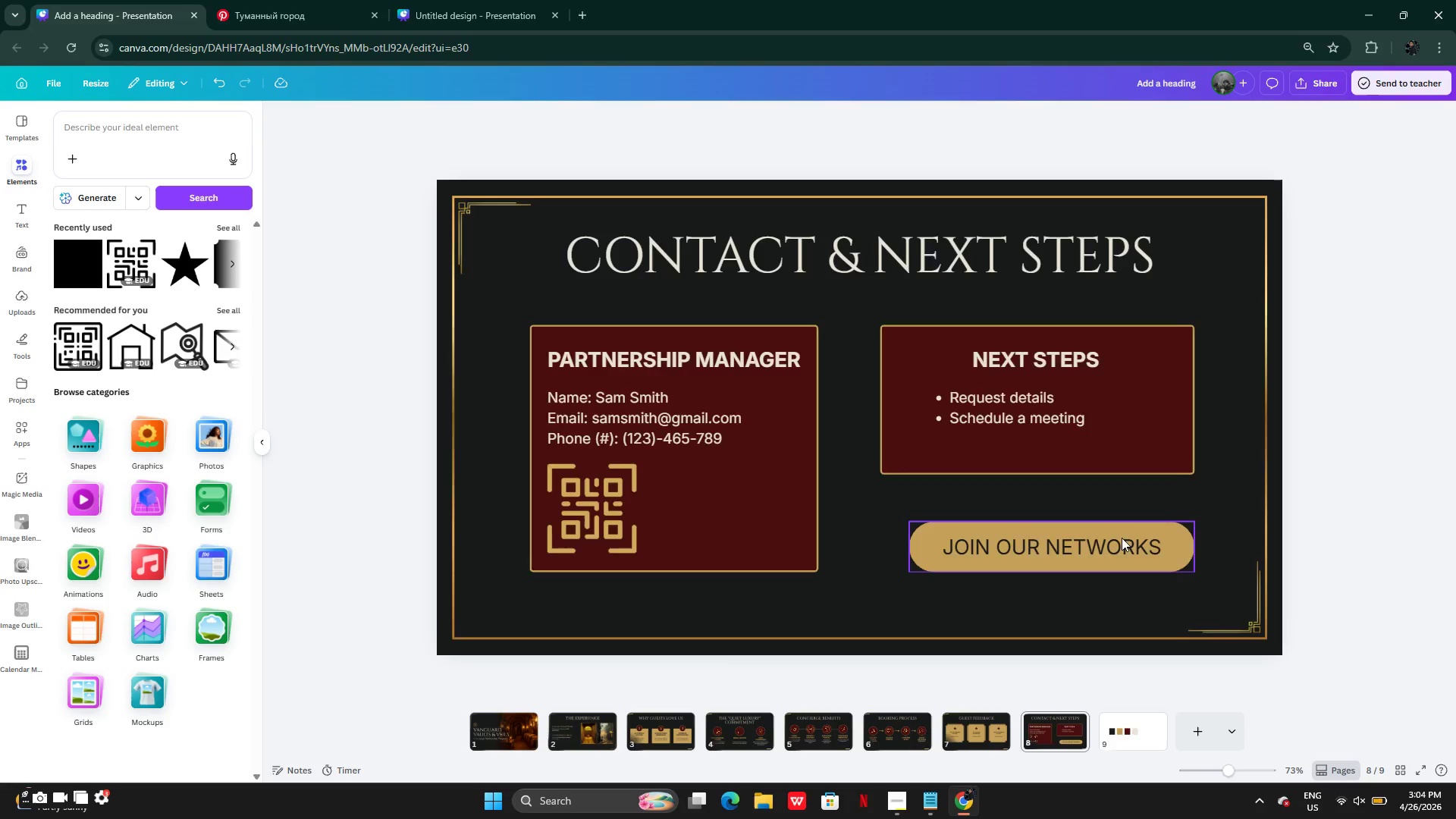 
left_click_drag(start_coordinate=[1141, 570], to_coordinate=[1109, 573])
 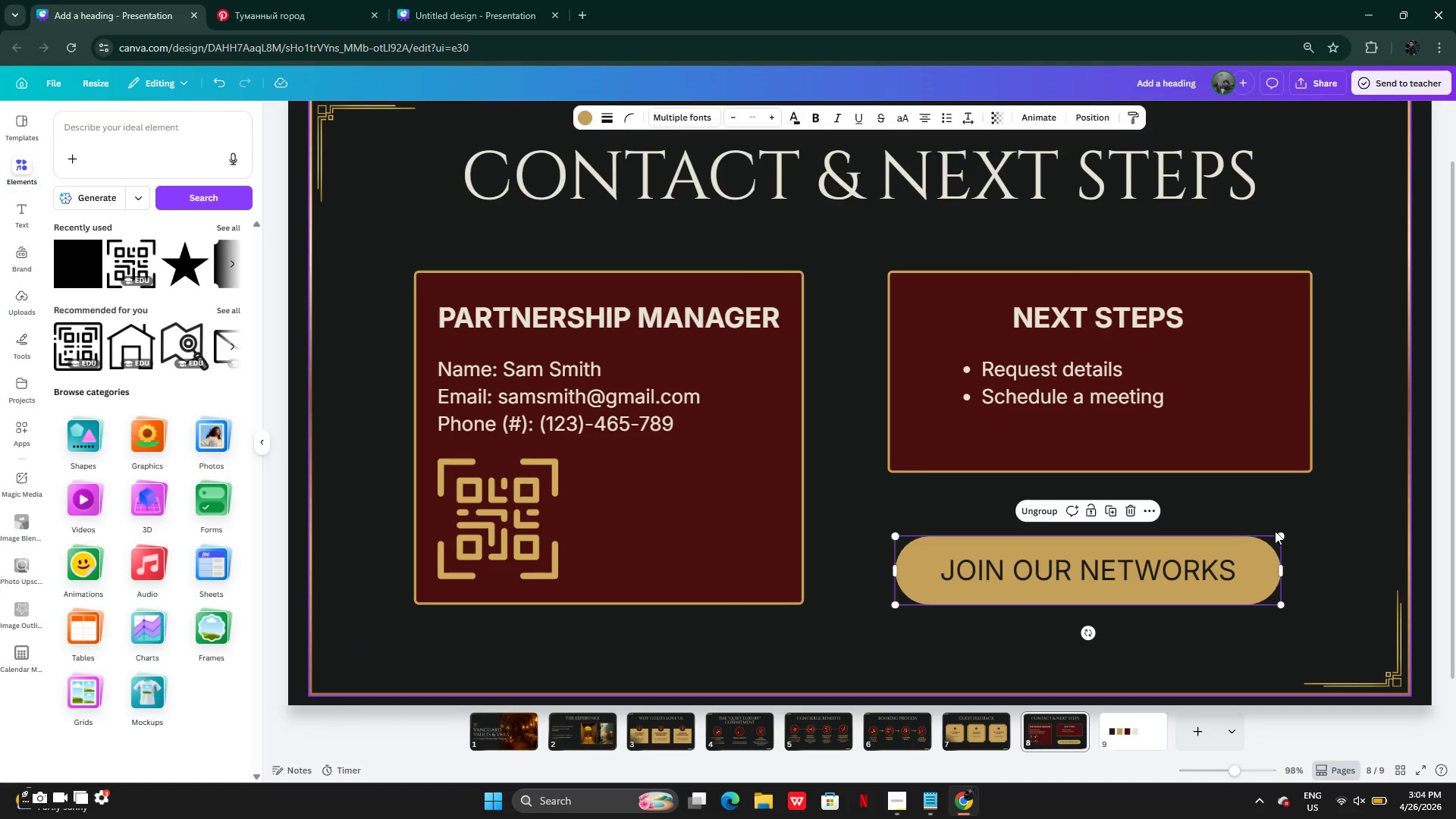 
left_click_drag(start_coordinate=[1282, 529], to_coordinate=[1281, 533])
 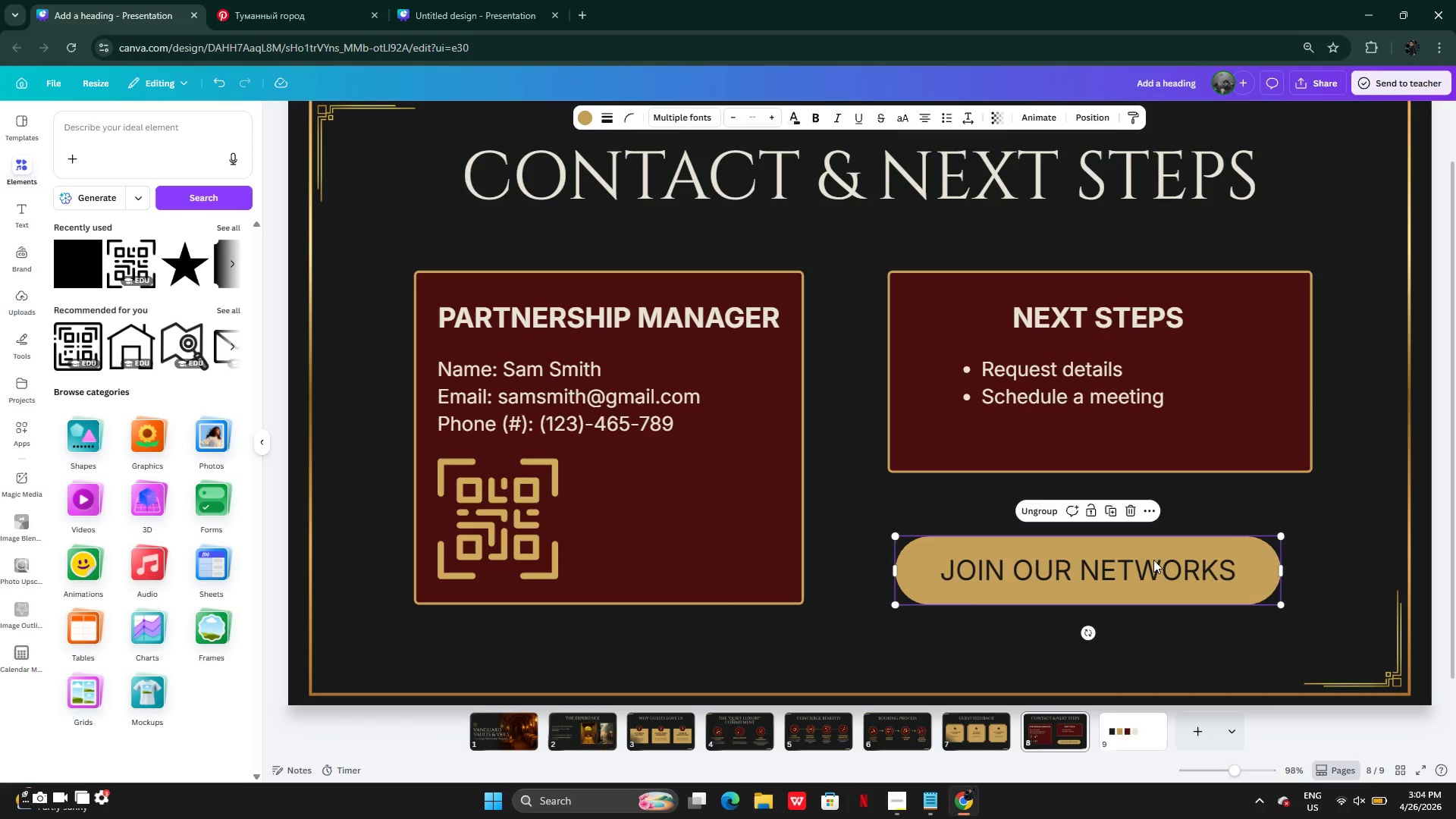 
left_click_drag(start_coordinate=[1281, 605], to_coordinate=[1245, 594])
 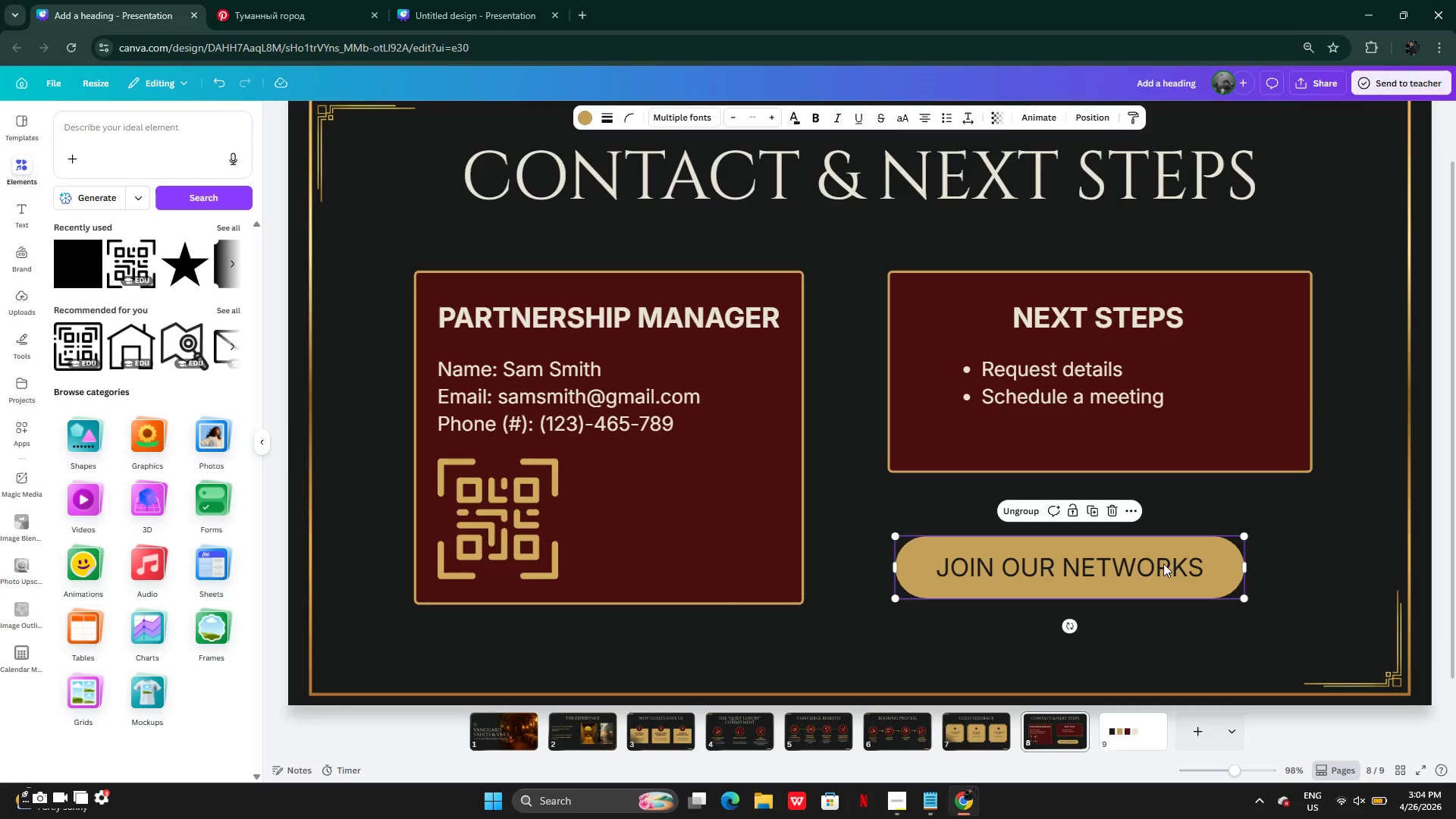 
left_click_drag(start_coordinate=[1163, 563], to_coordinate=[1221, 529])
 